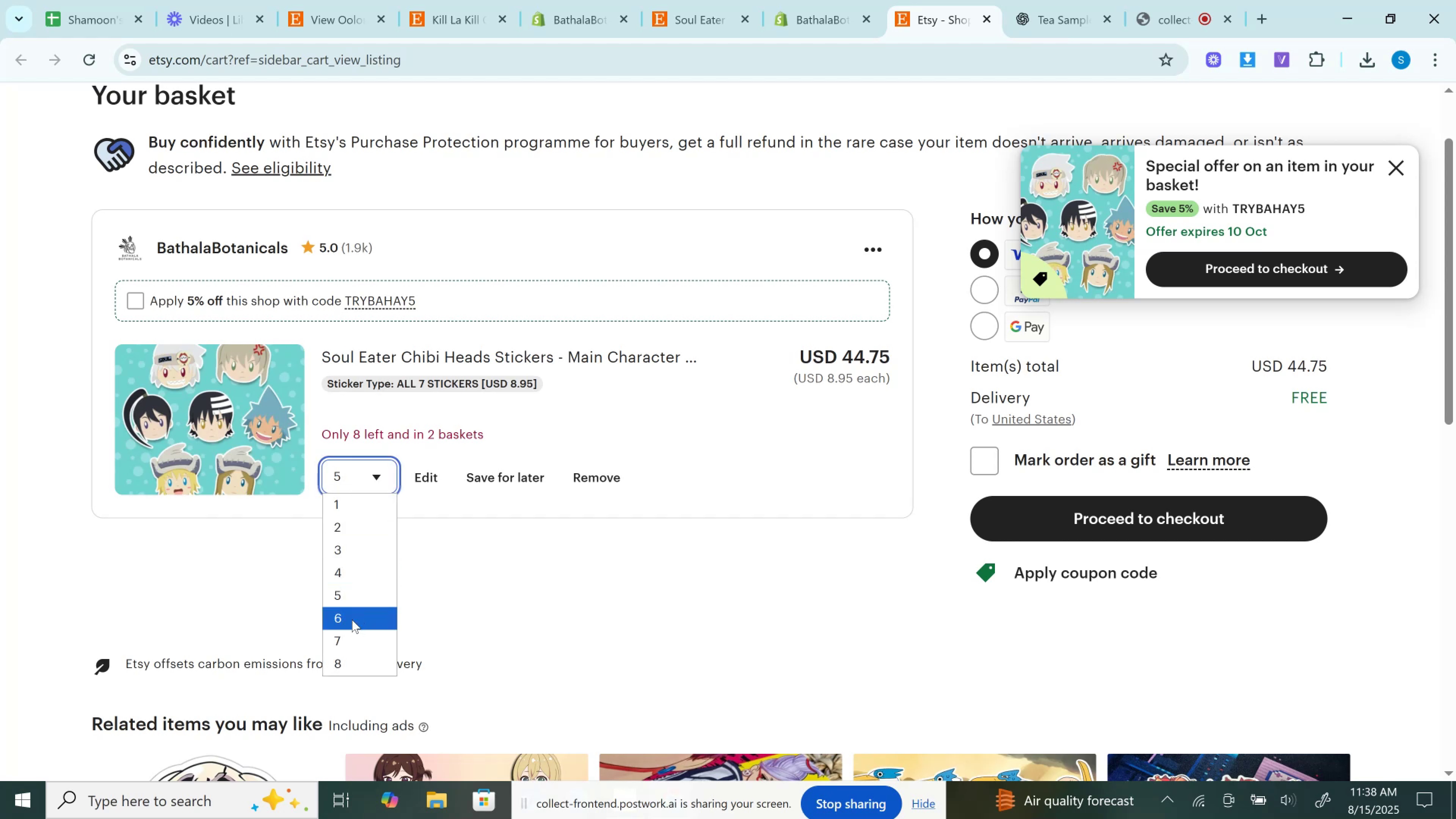 
left_click([352, 615])
 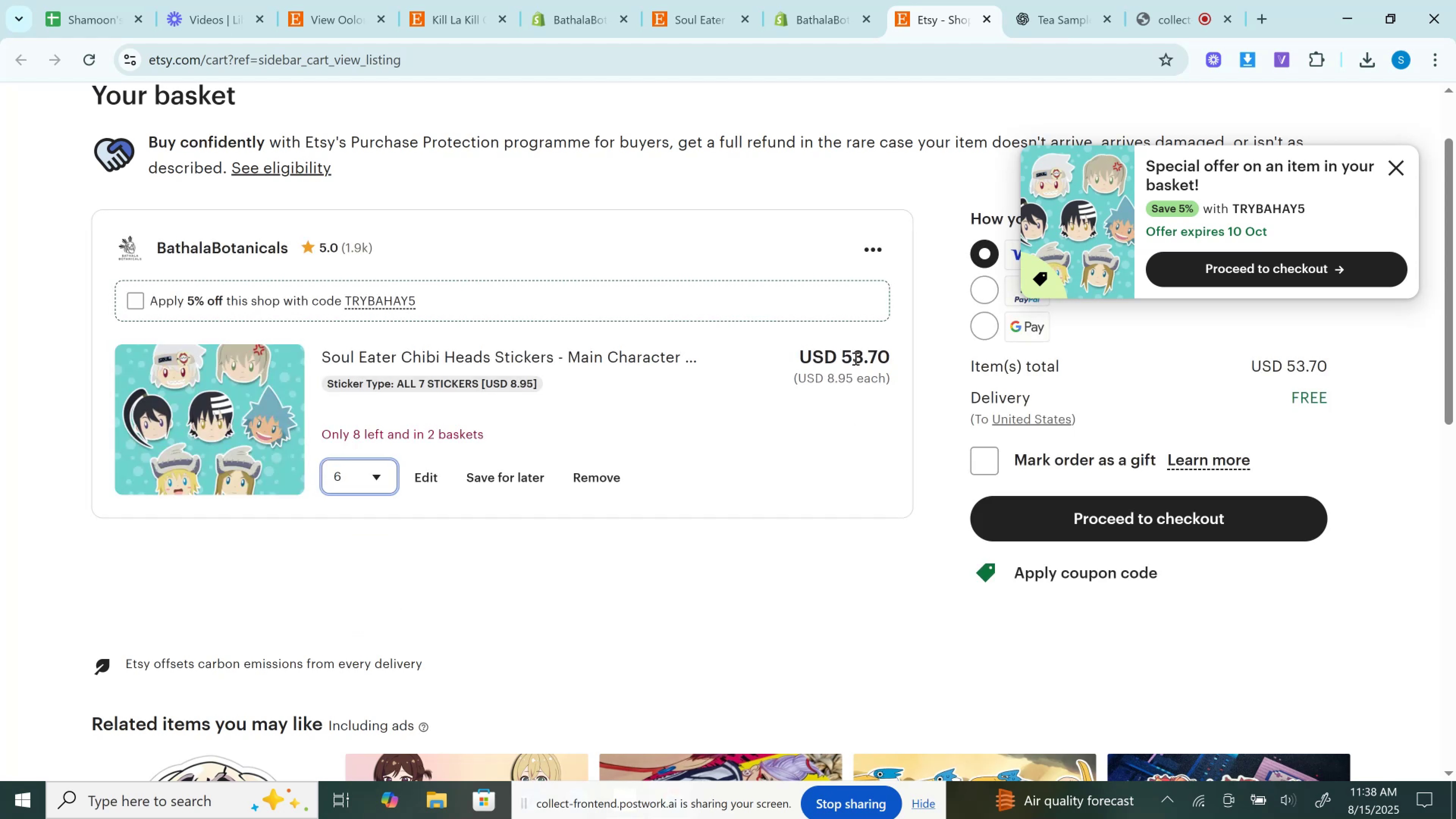 
double_click([855, 358])
 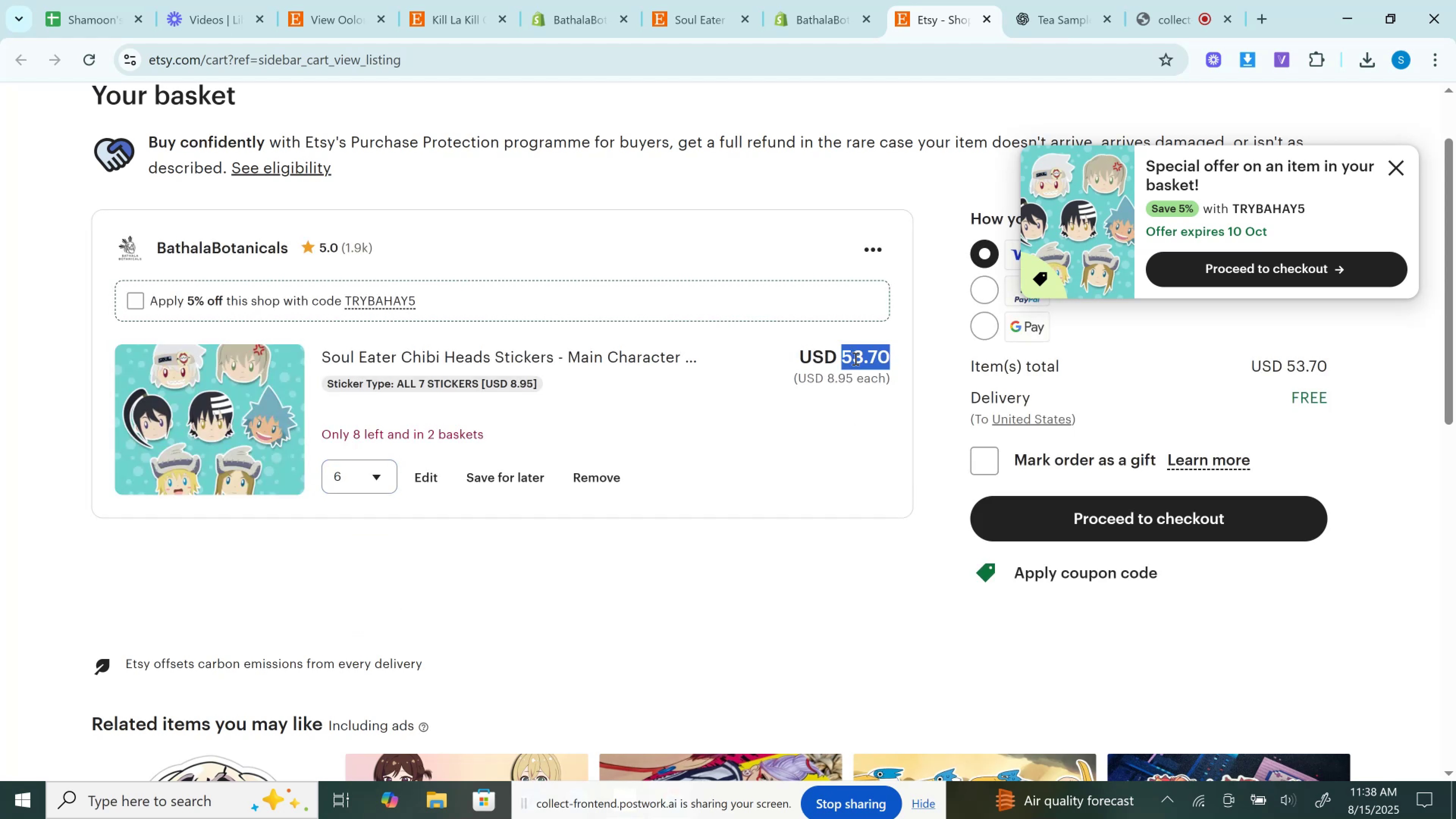 
key(Control+C)
 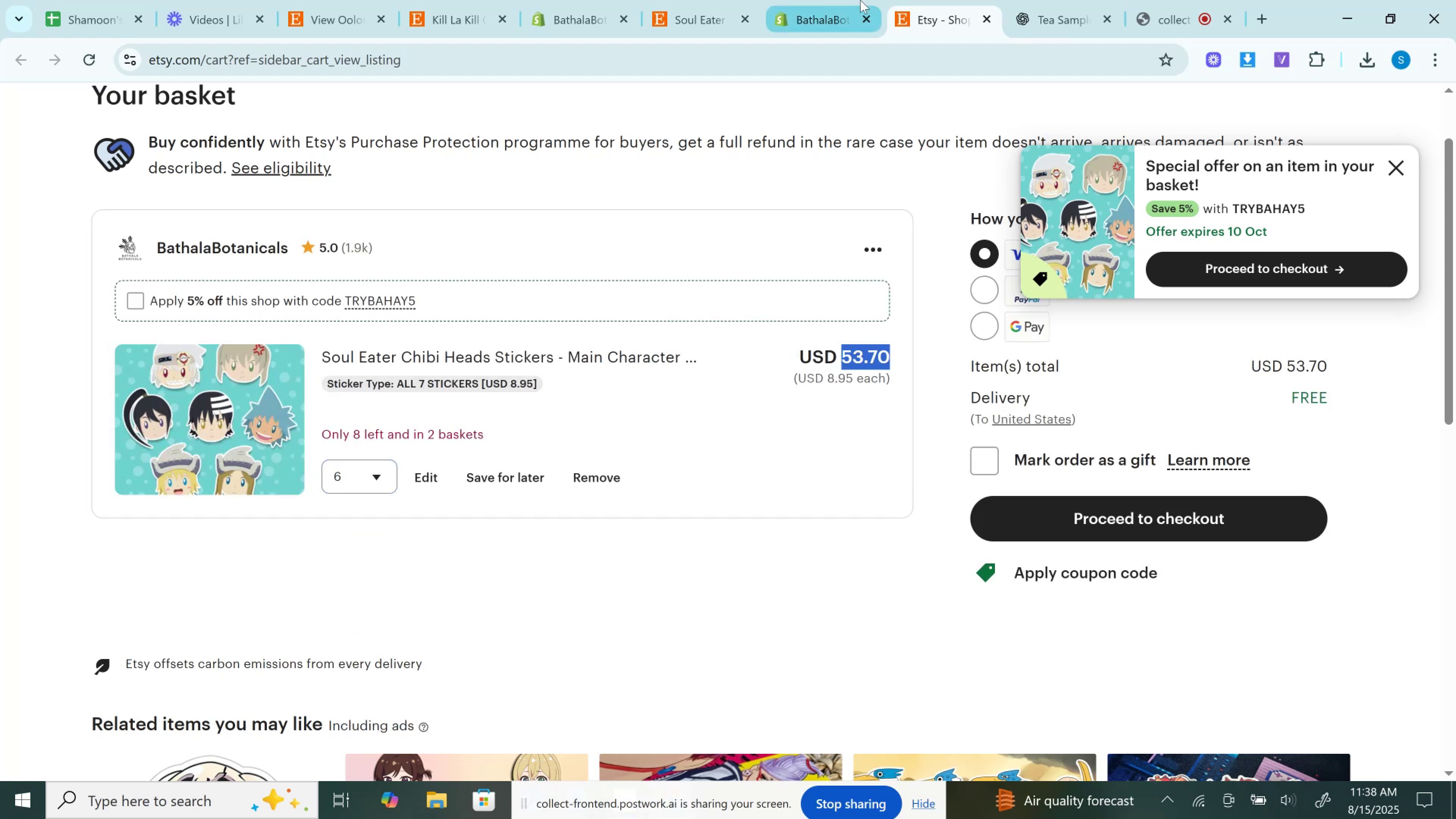 
left_click([860, 0])
 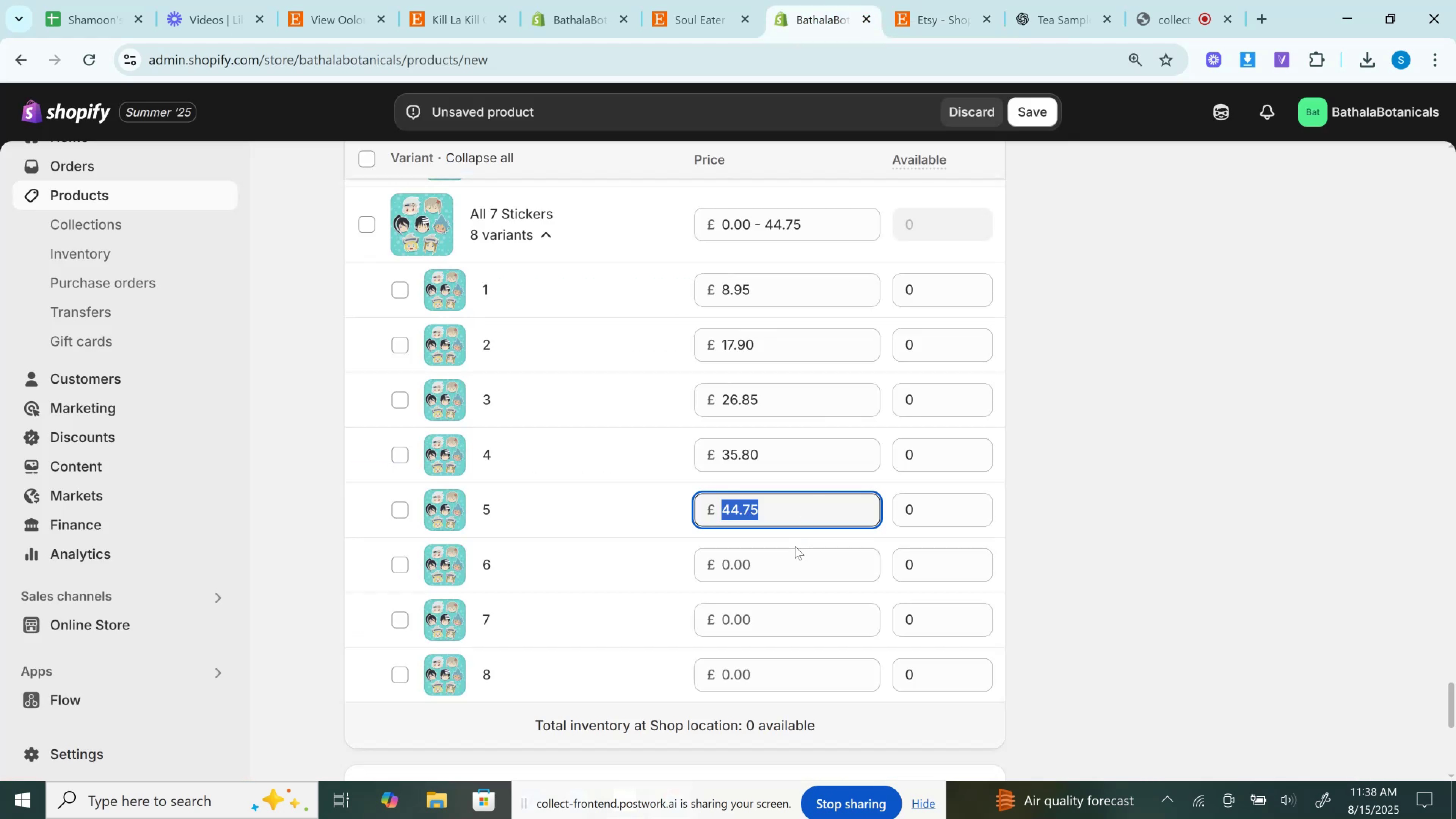 
hold_key(key=ControlLeft, duration=0.36)
left_click([787, 582])
 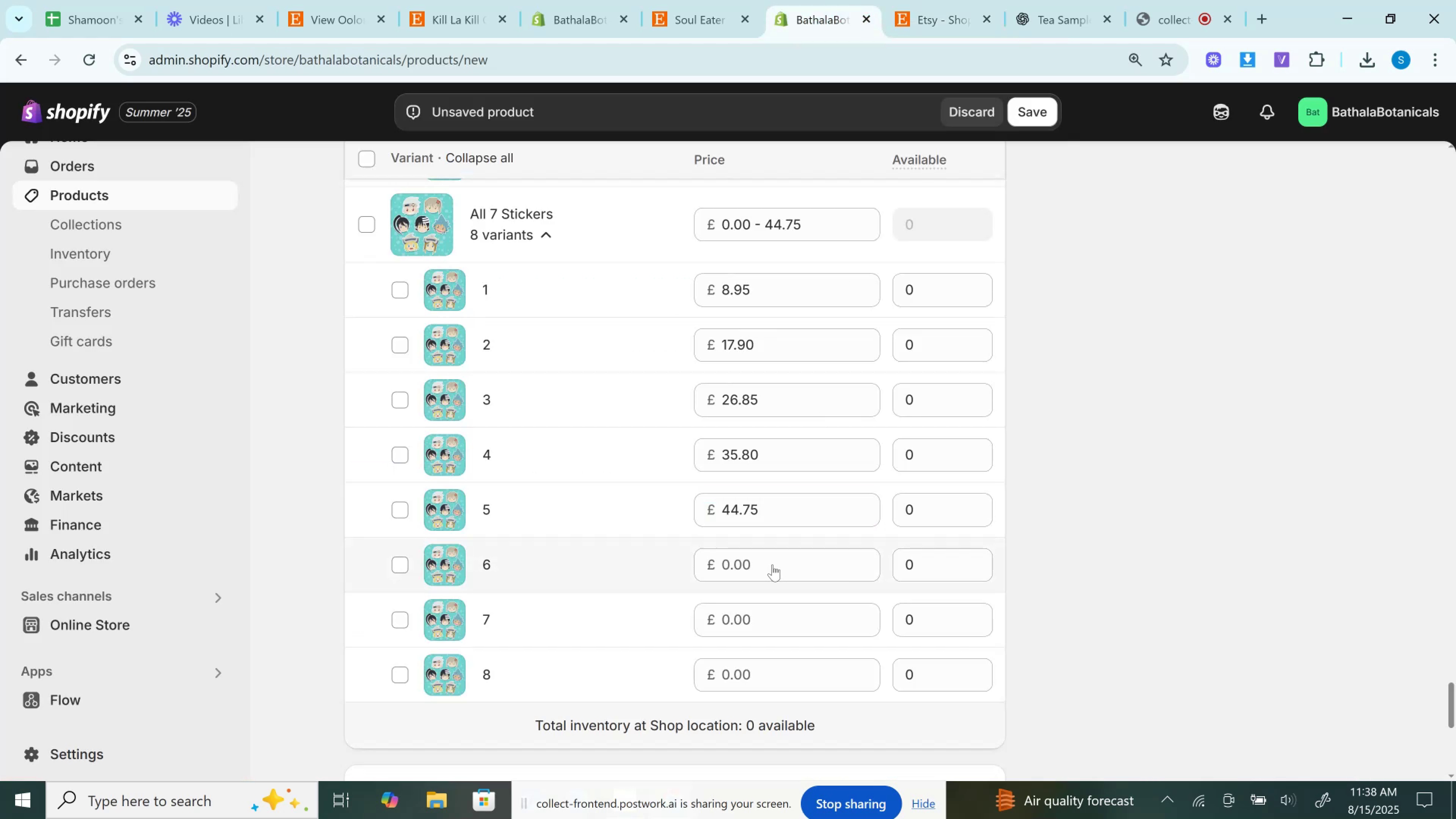 
hold_key(key=ControlLeft, duration=0.35)
left_click([772, 565])
 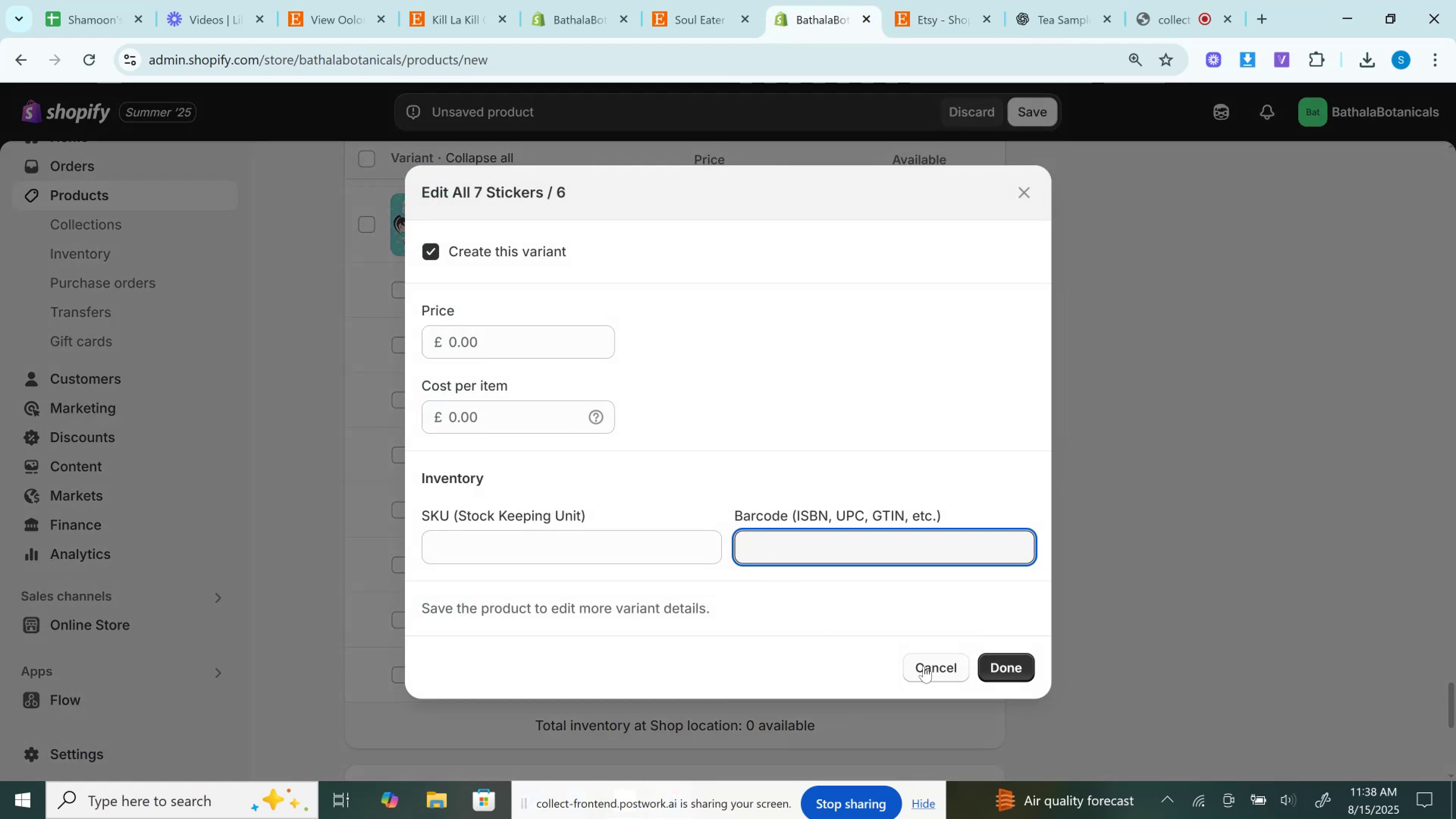 
left_click([924, 665])
 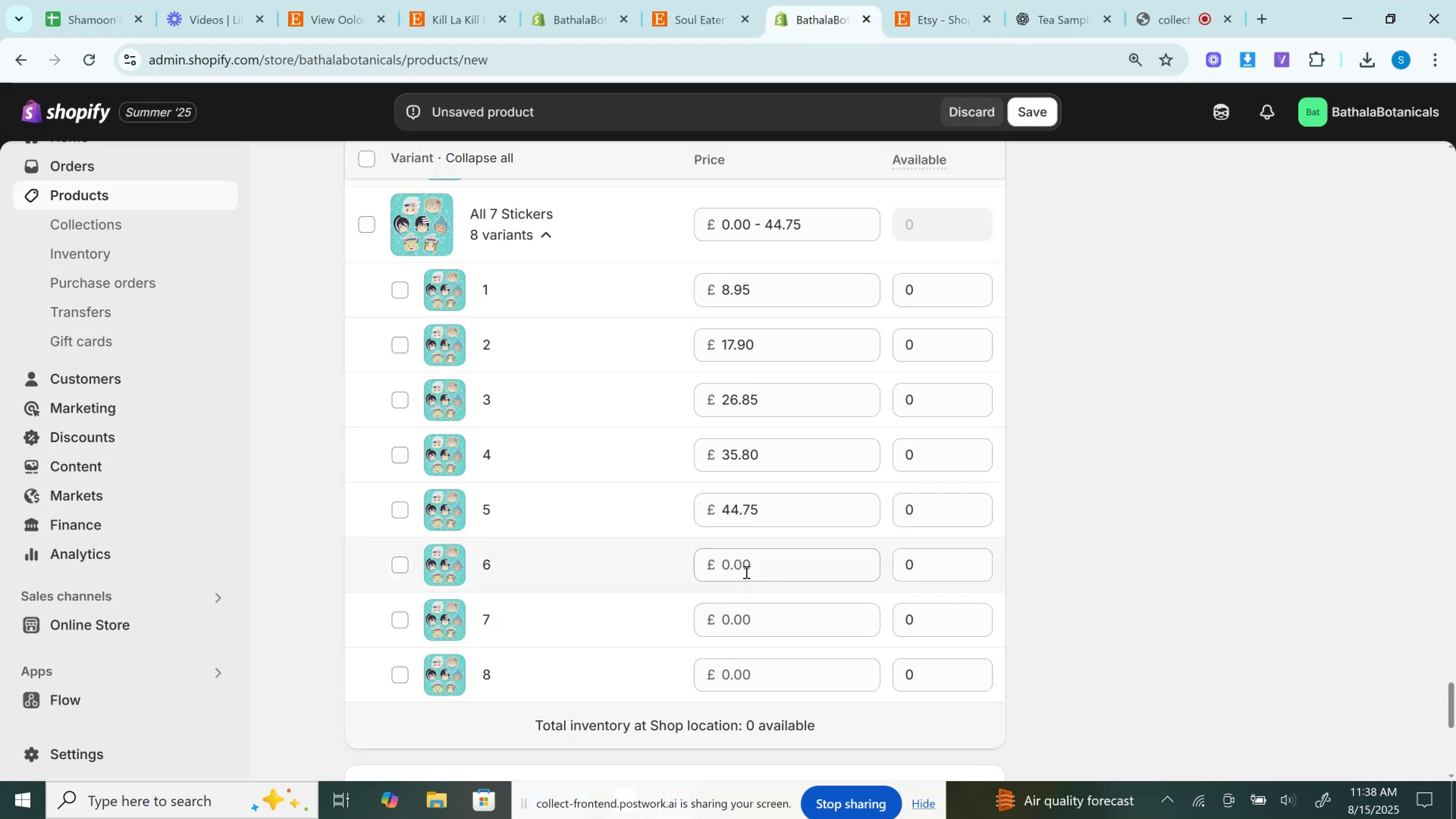 
left_click([747, 565])
 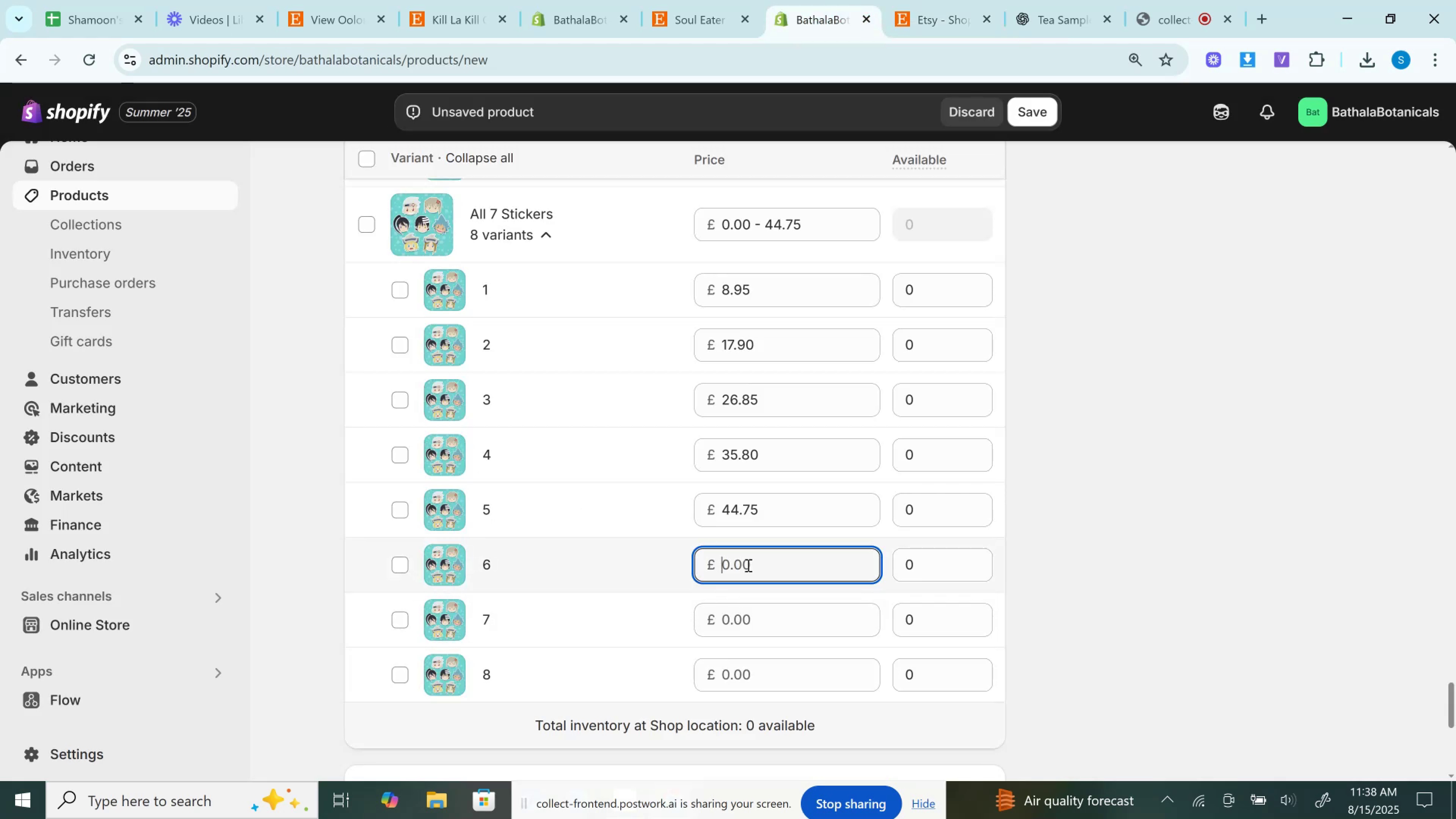 
key(Control+V)
 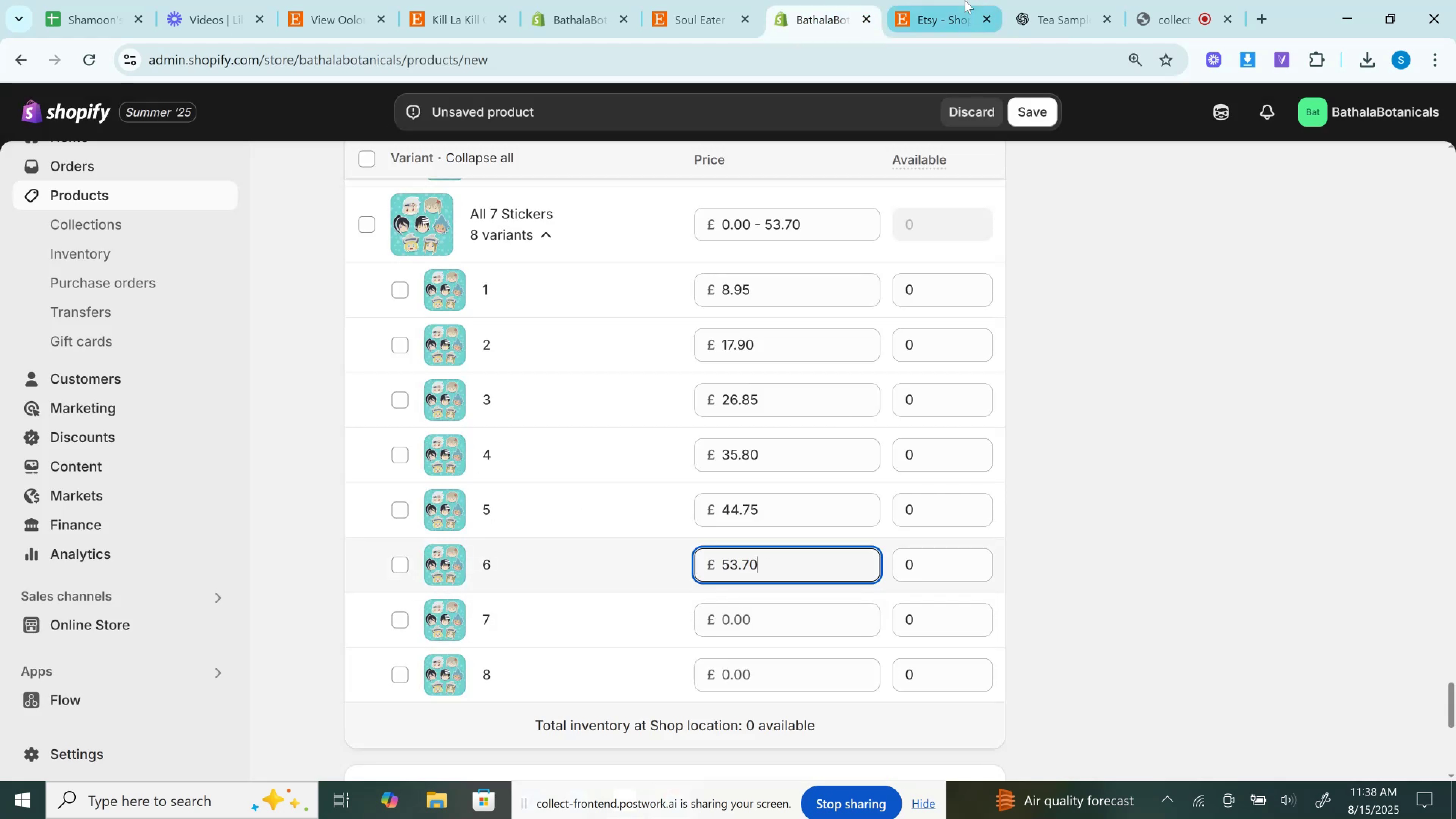 
left_click([965, 0])
 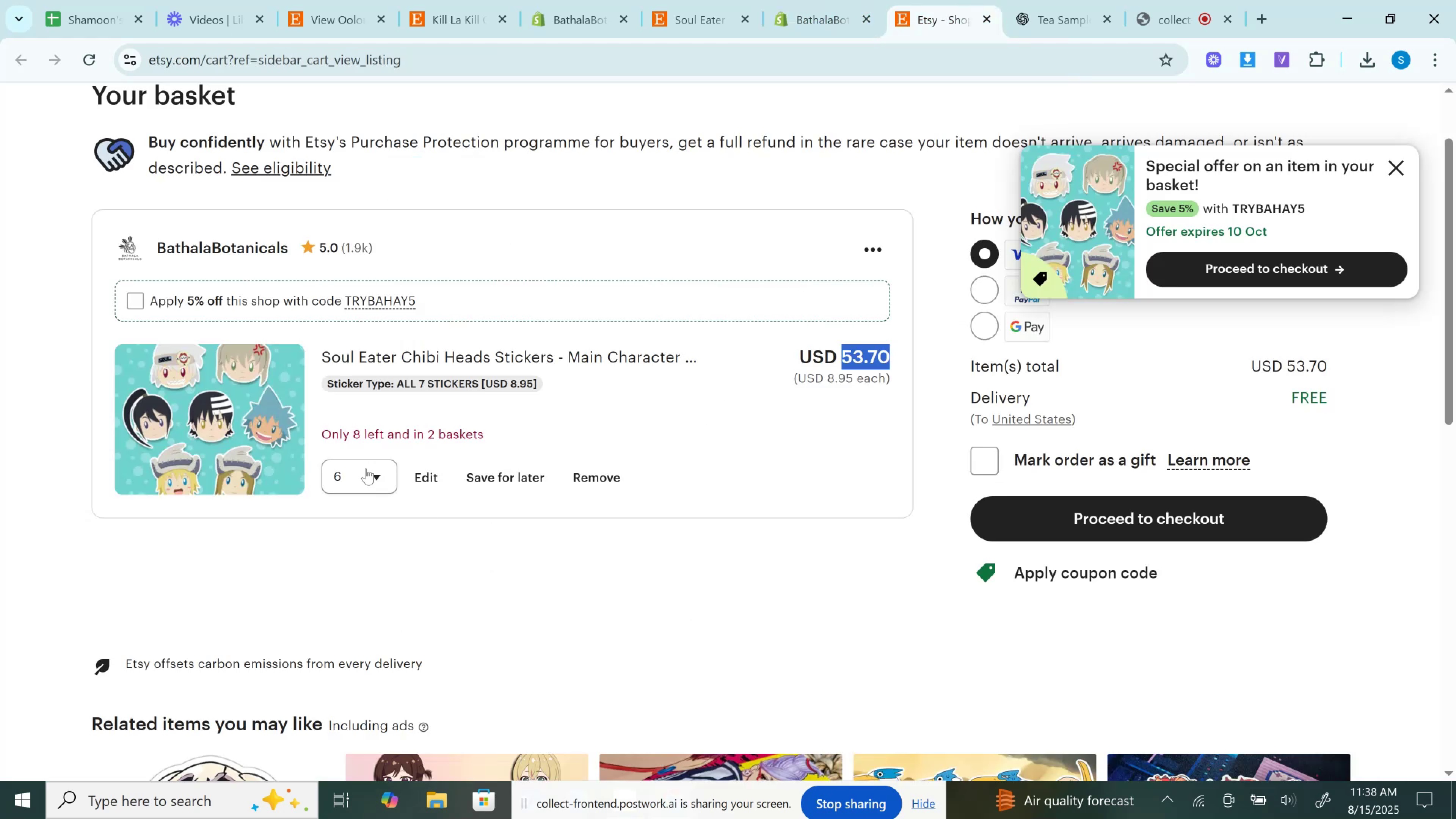 
left_click([366, 468])
 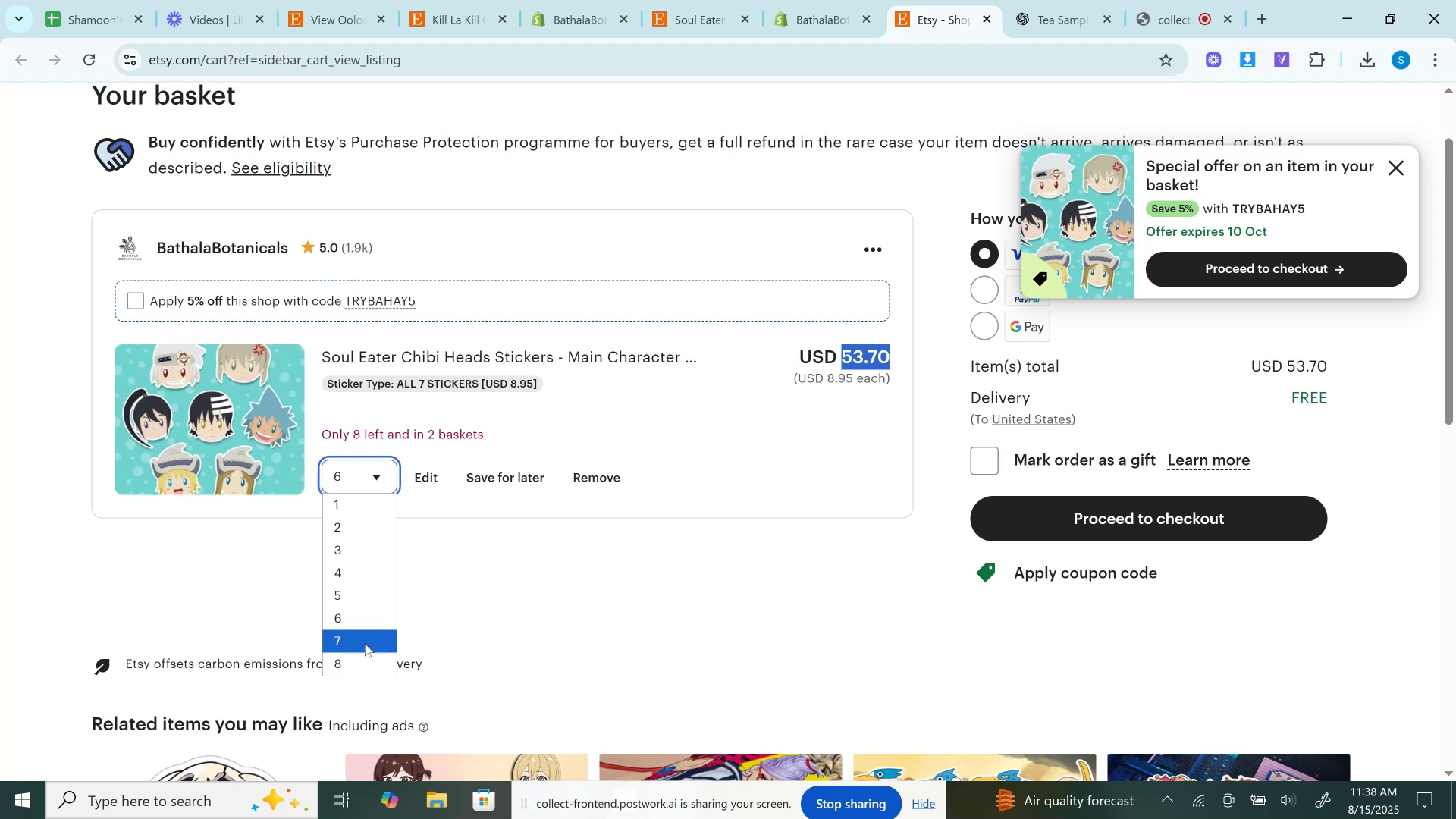 
left_click([365, 643])
 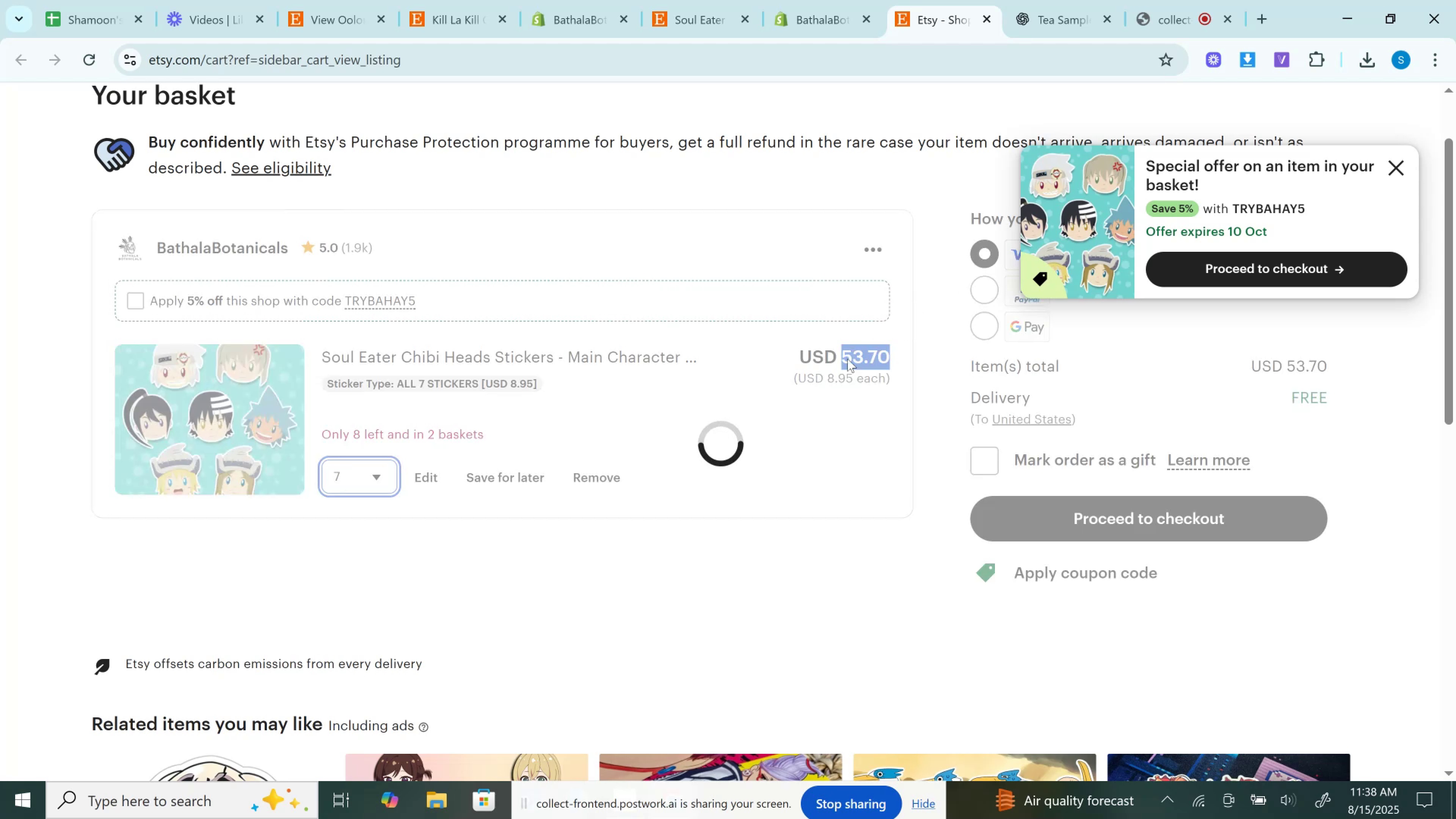 
left_click([847, 359])
 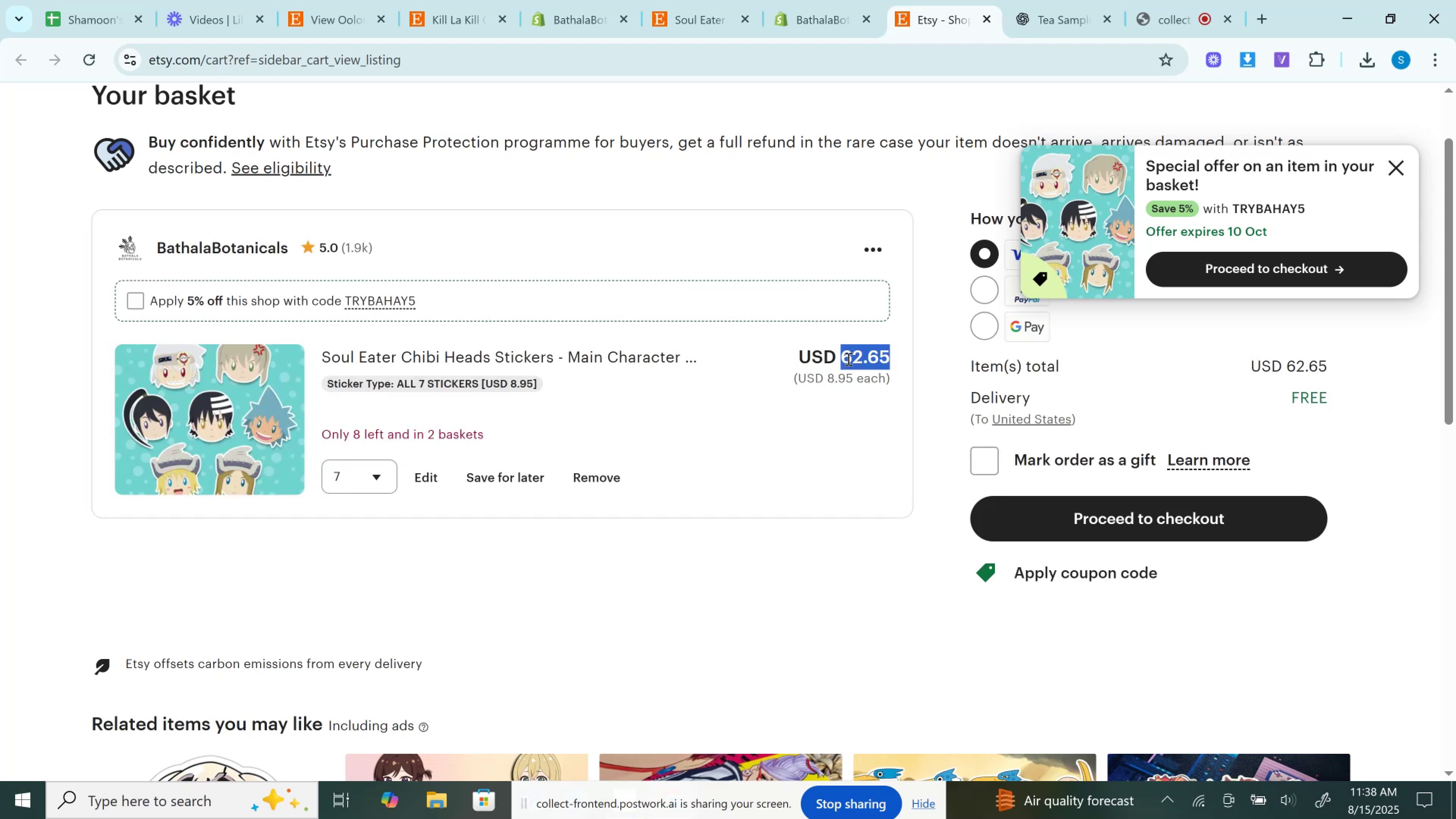 
double_click([847, 359])
 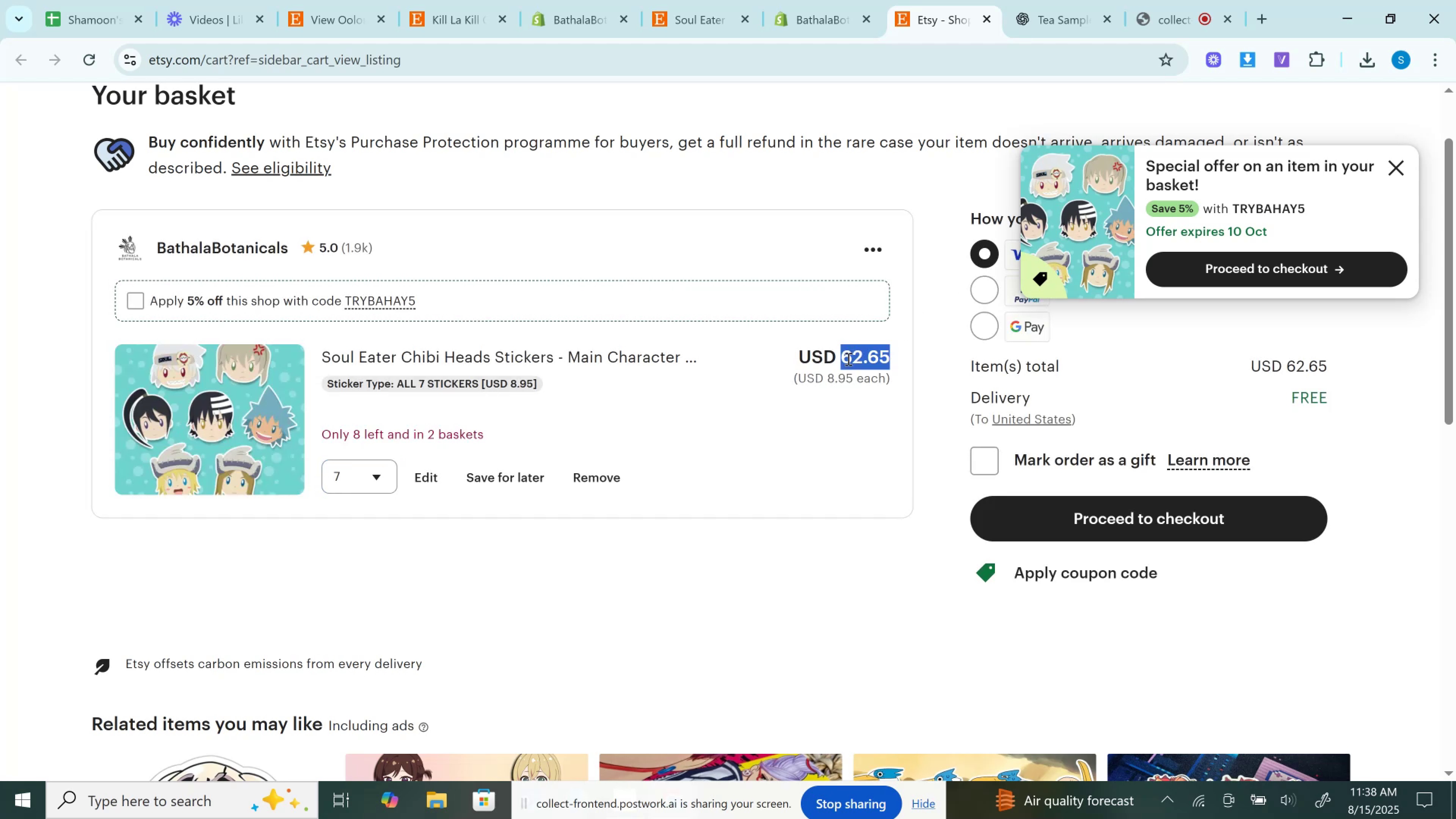 
key(Control+C)
 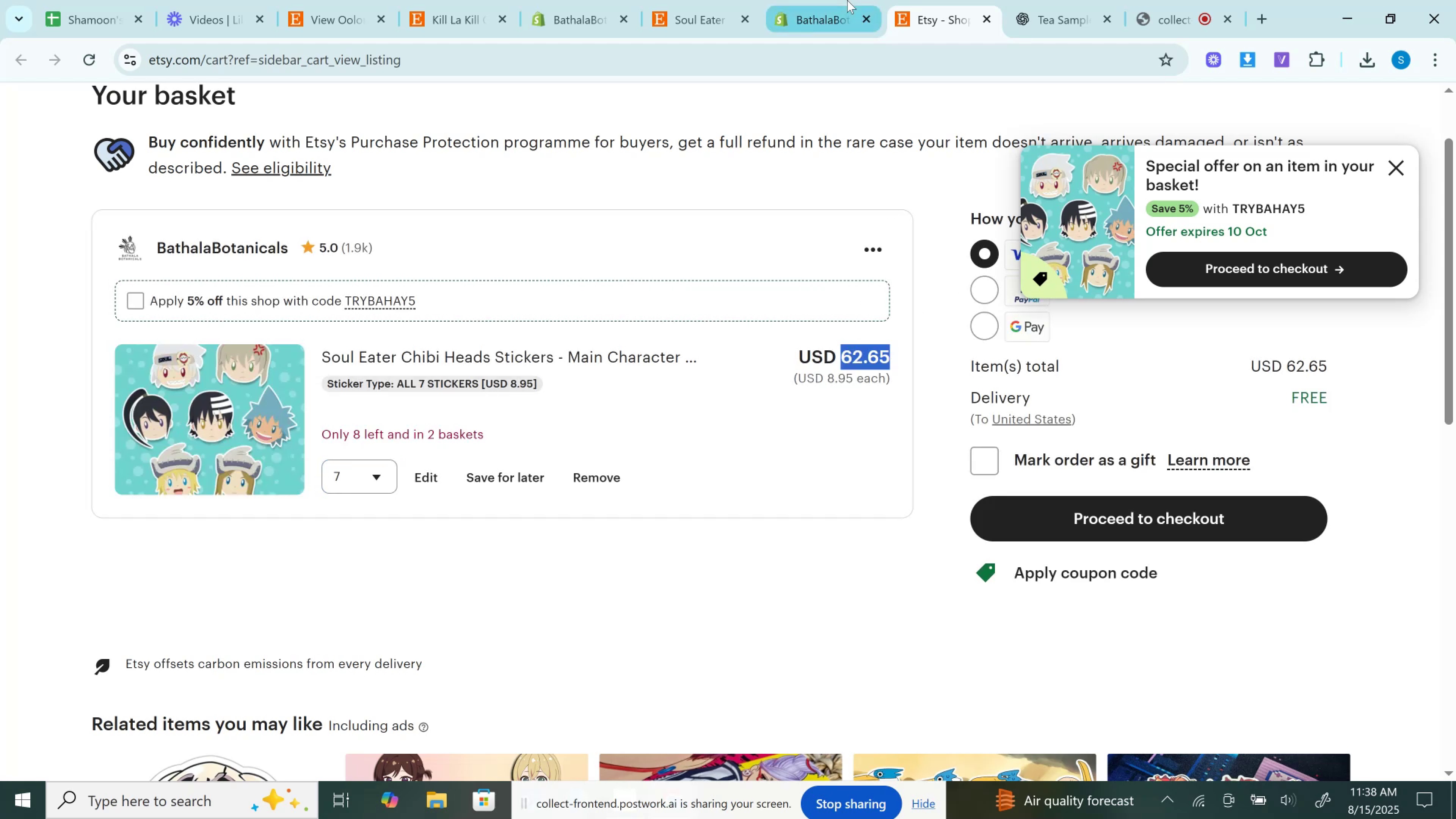 
left_click([847, 0])
 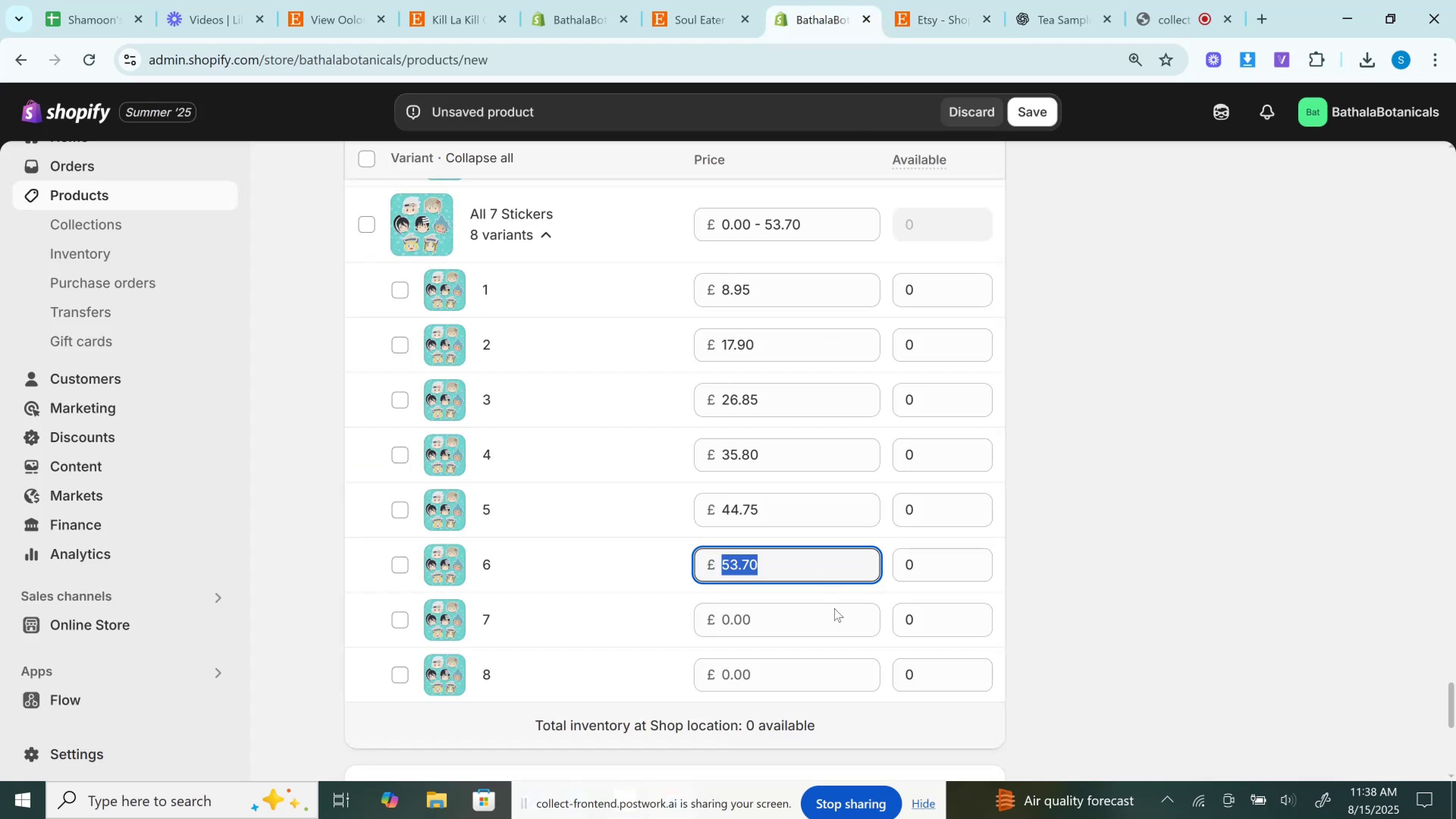 
left_click([827, 609])
 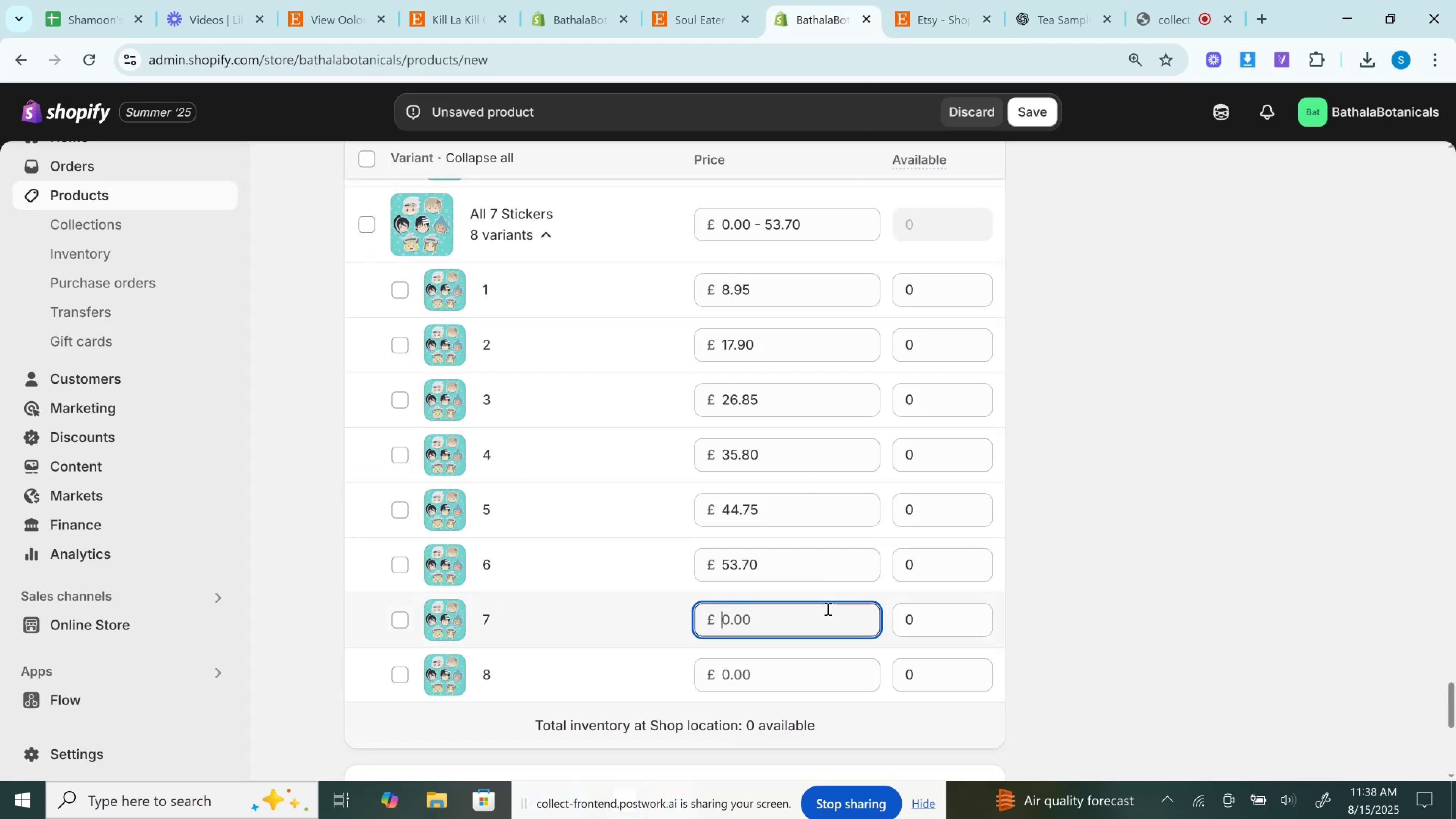 
key(Control+V)
 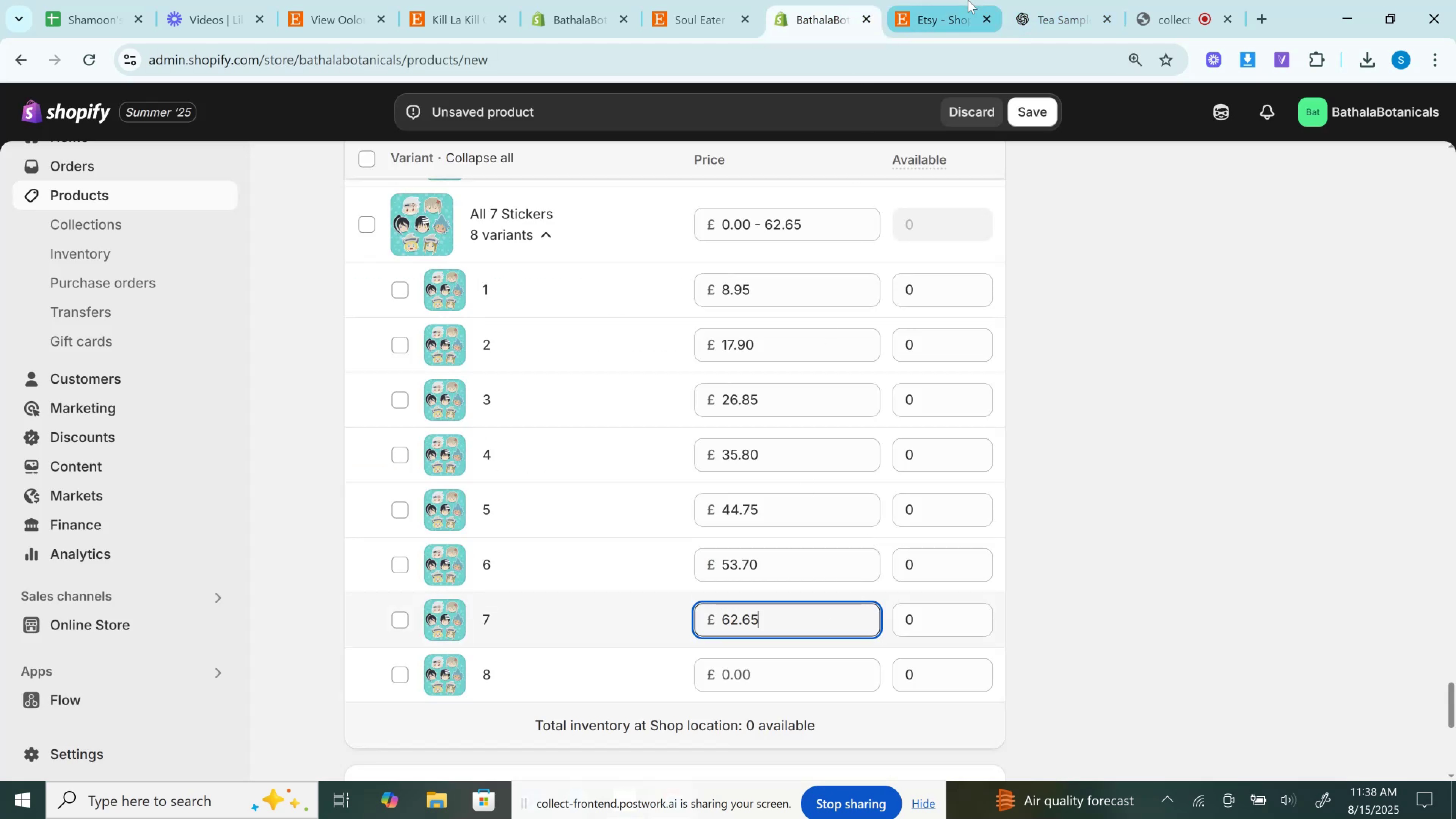 
left_click([952, 0])
 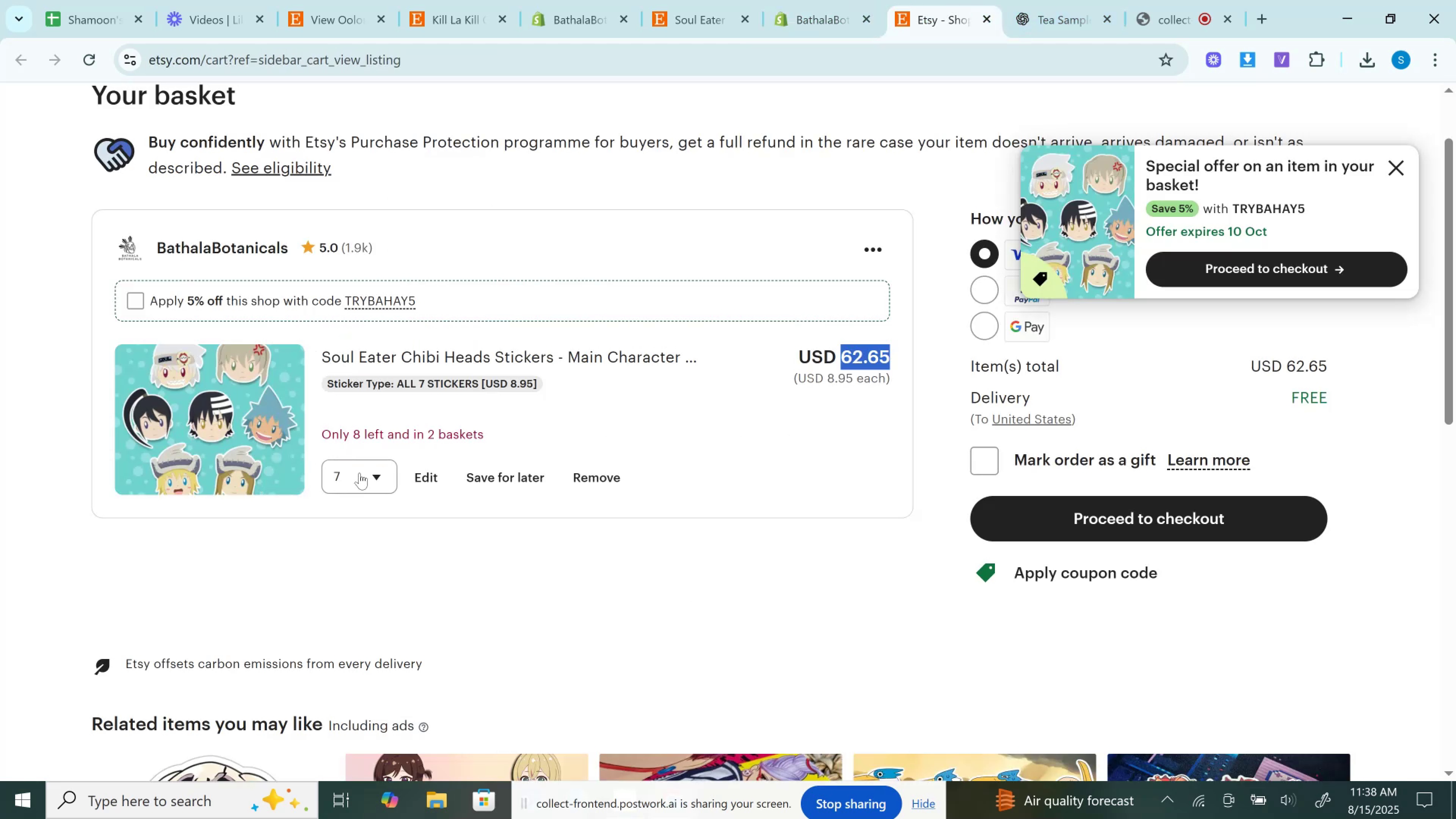 
left_click([358, 477])
 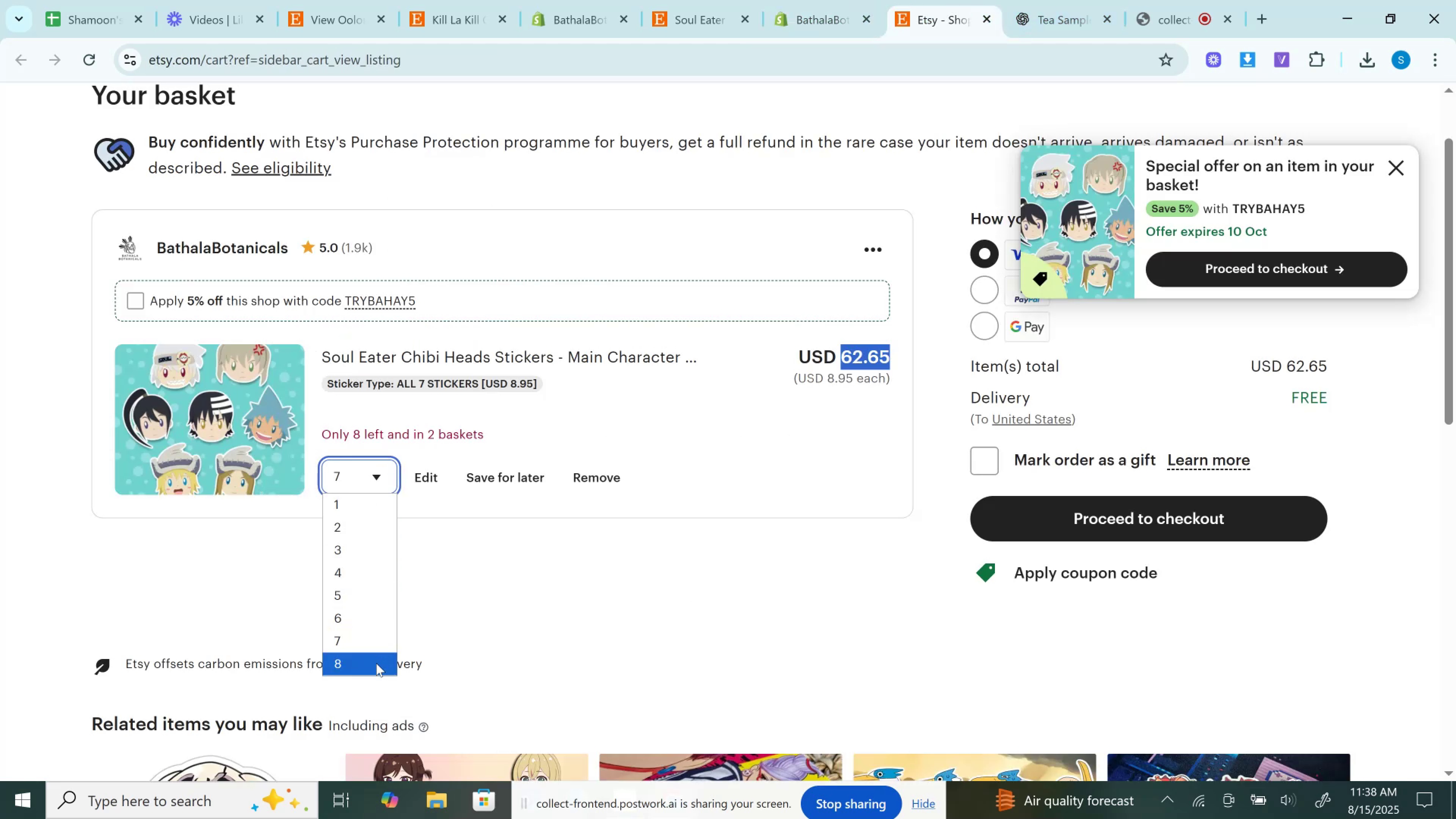 
left_click([376, 663])
 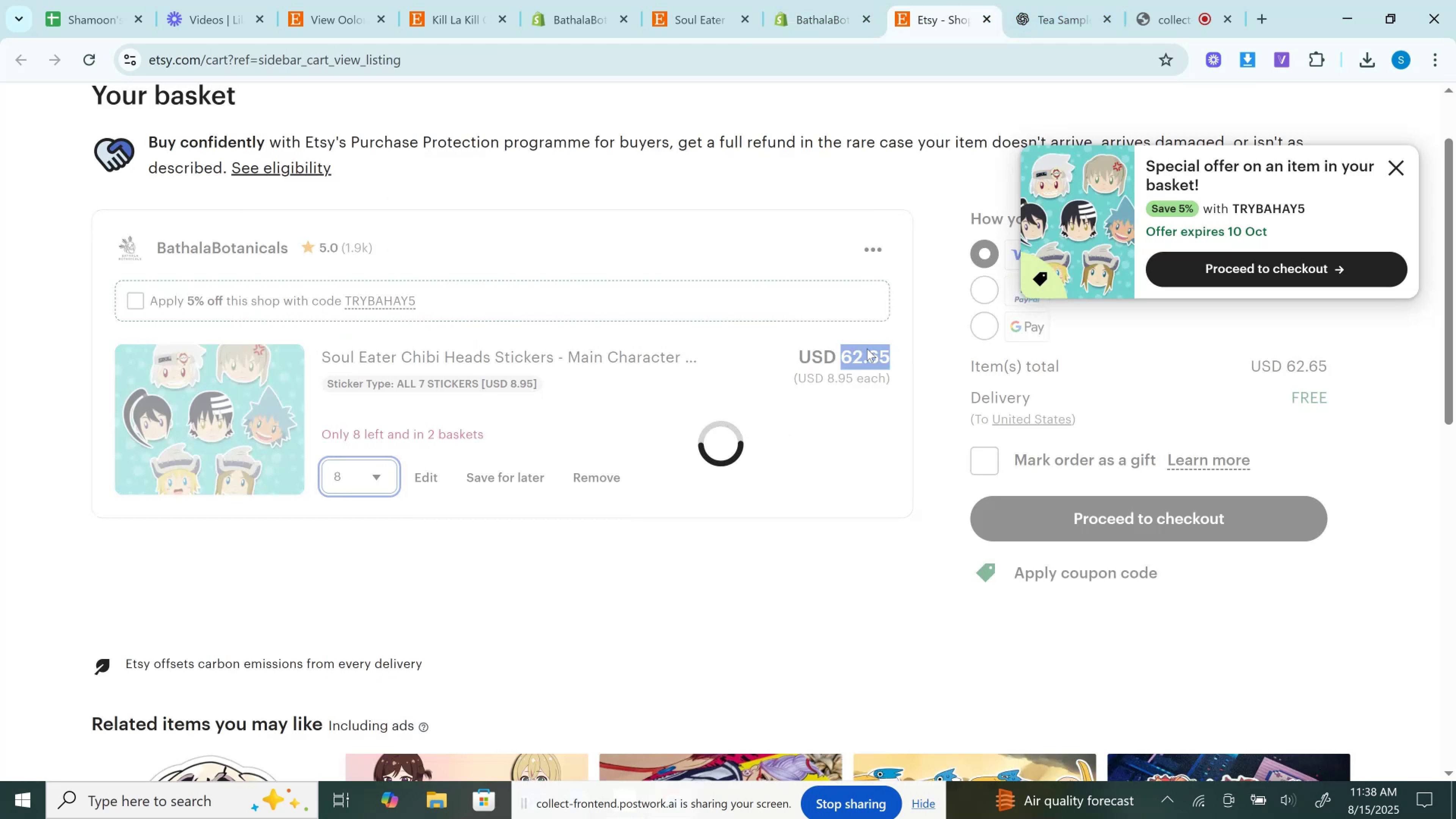 
left_click([865, 352])
 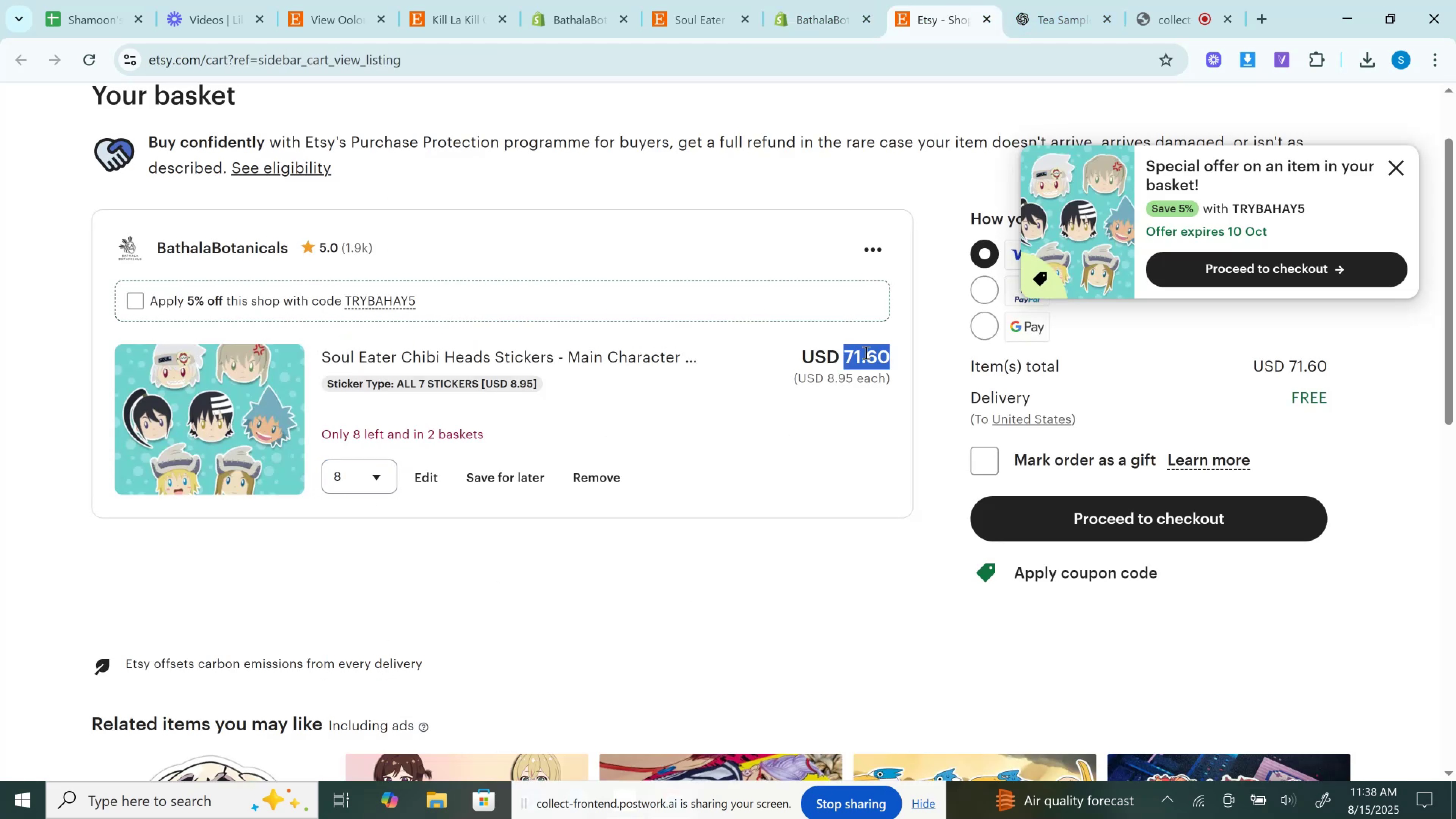 
double_click([865, 352])
 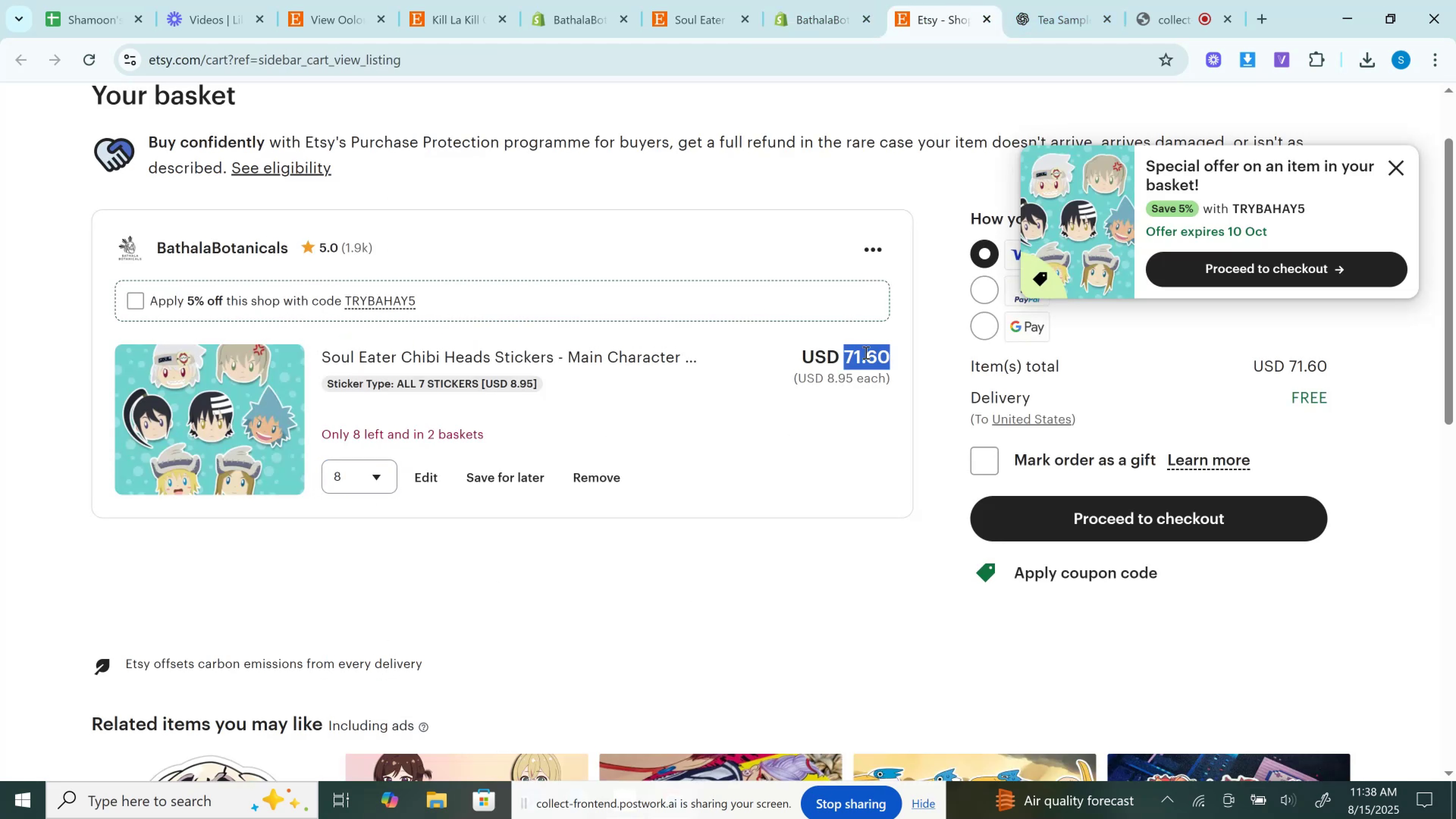 
key(Control+C)
 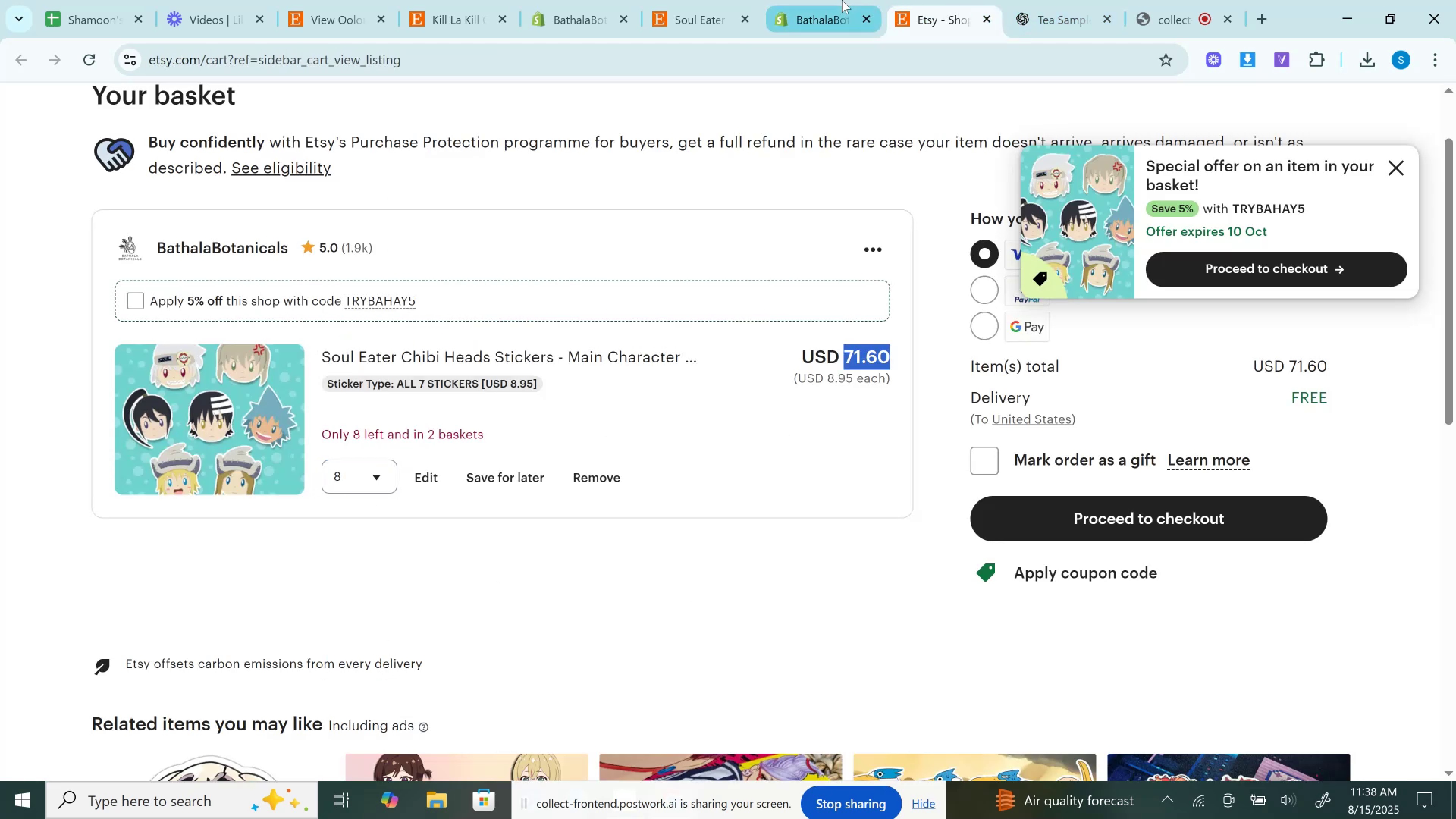 
left_click([842, 0])
 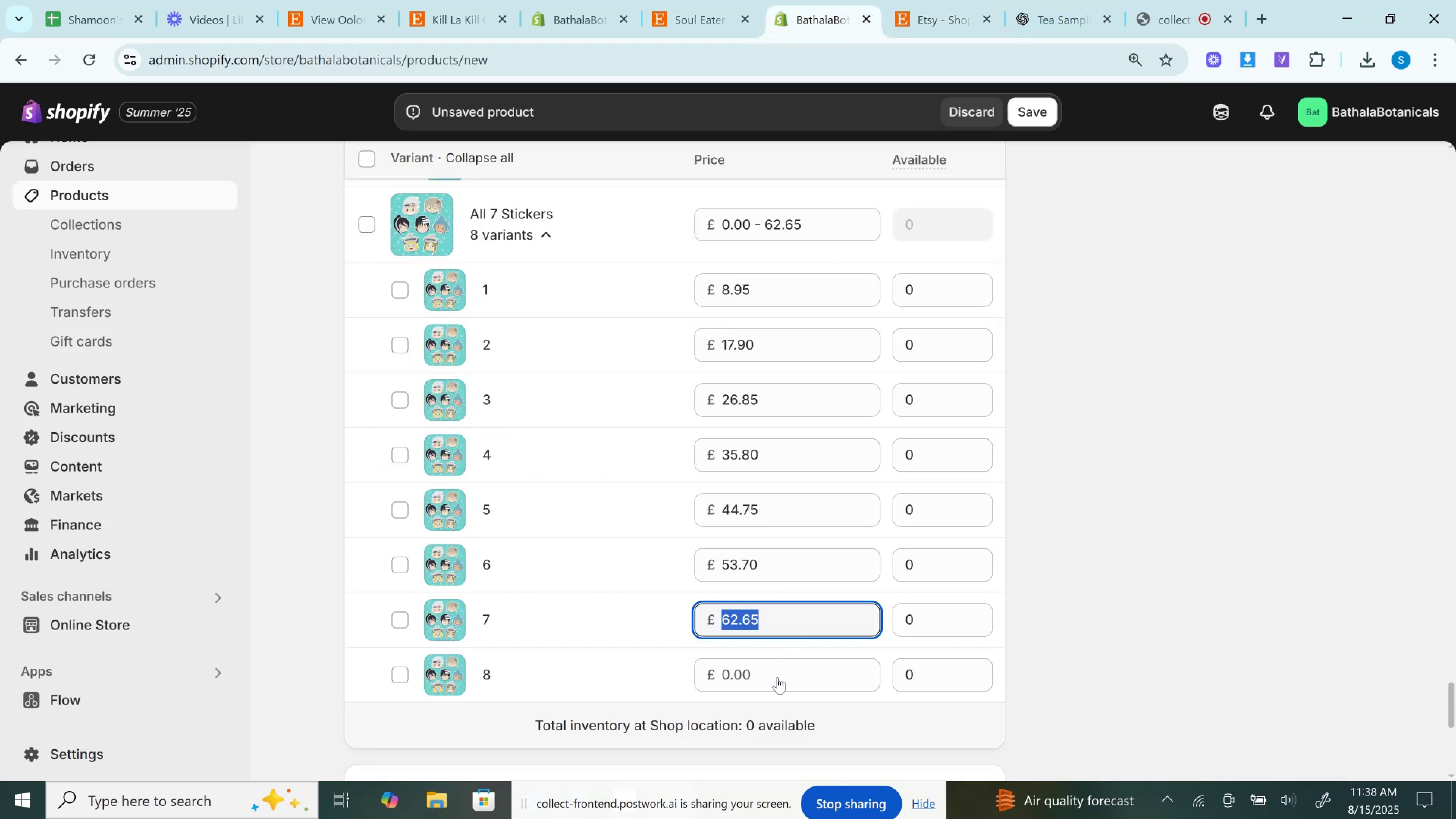 
left_click([776, 684])
 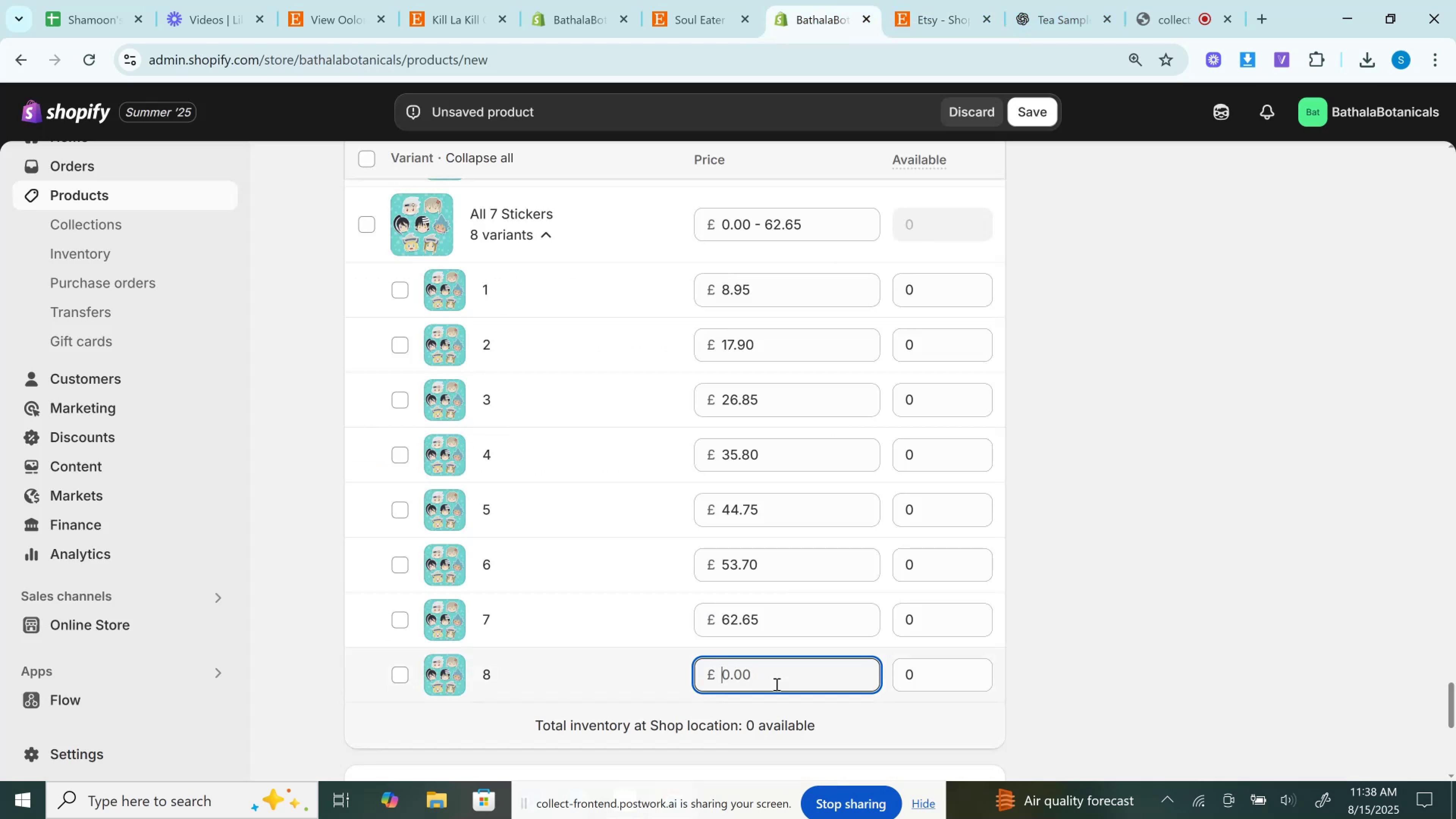 
key(Control+V)
 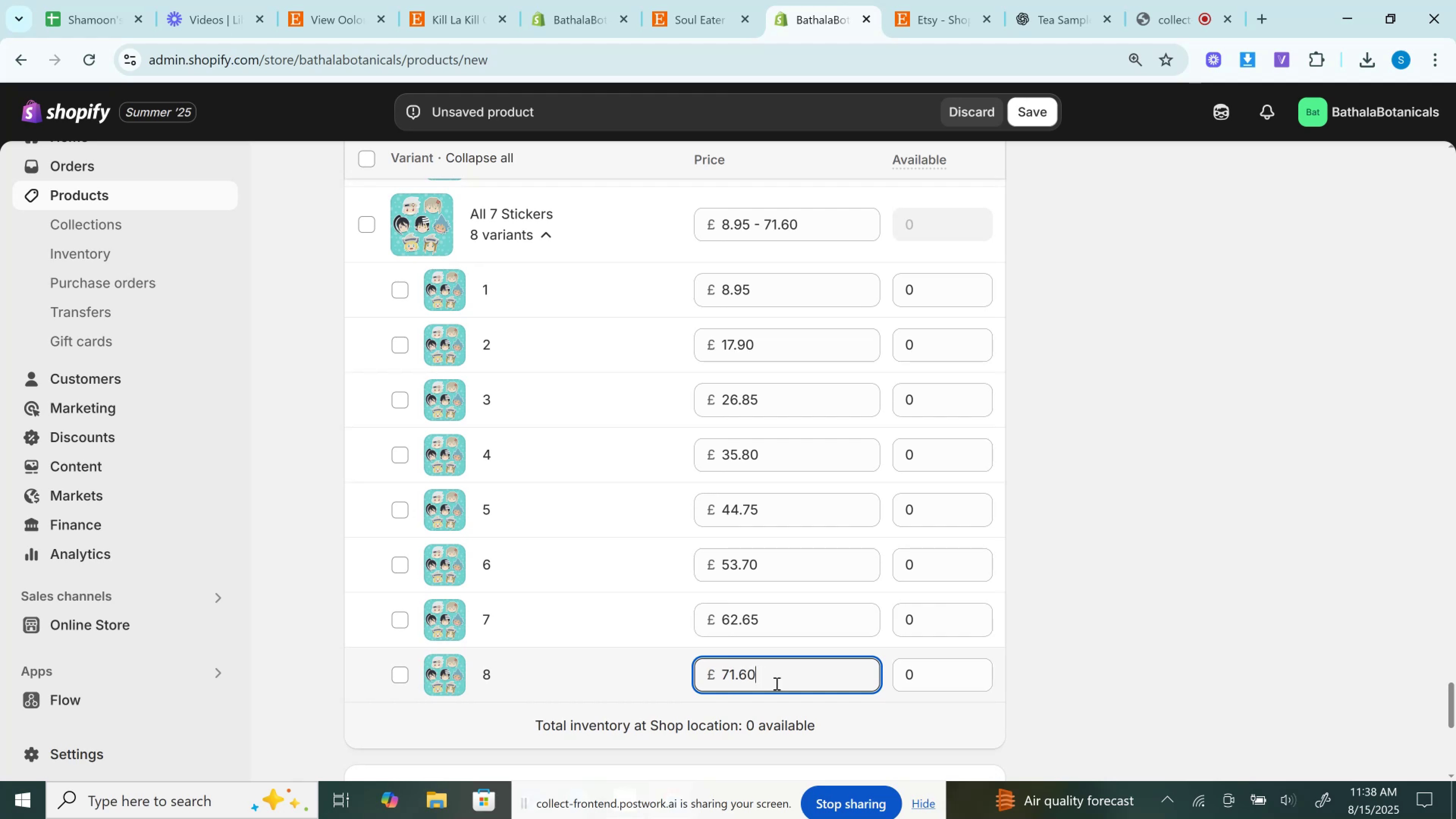 
scroll: coordinate [831, 600], scroll_direction: up, amount: 59.0
 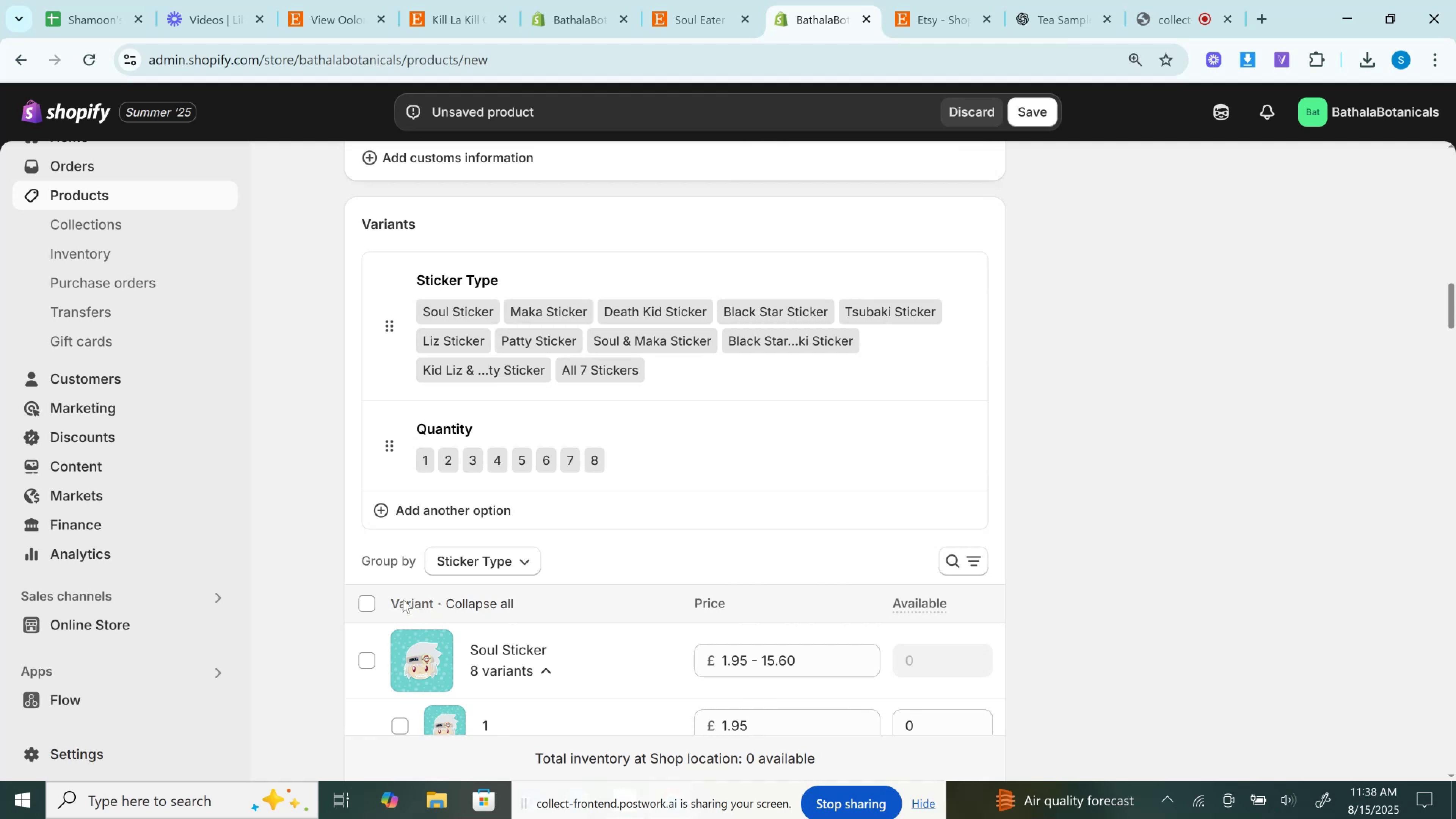 
left_click([362, 603])
 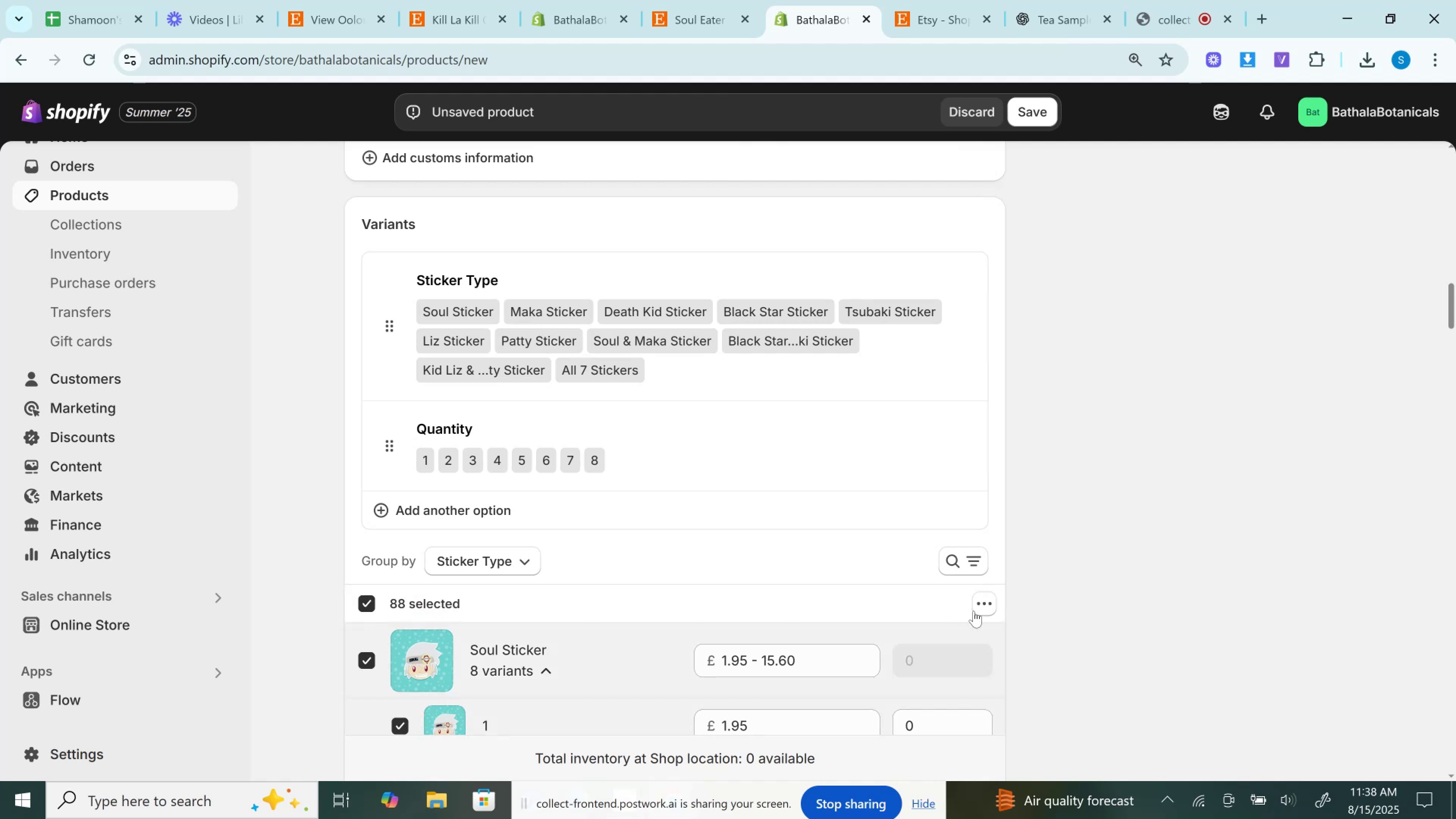 
left_click([977, 608])
 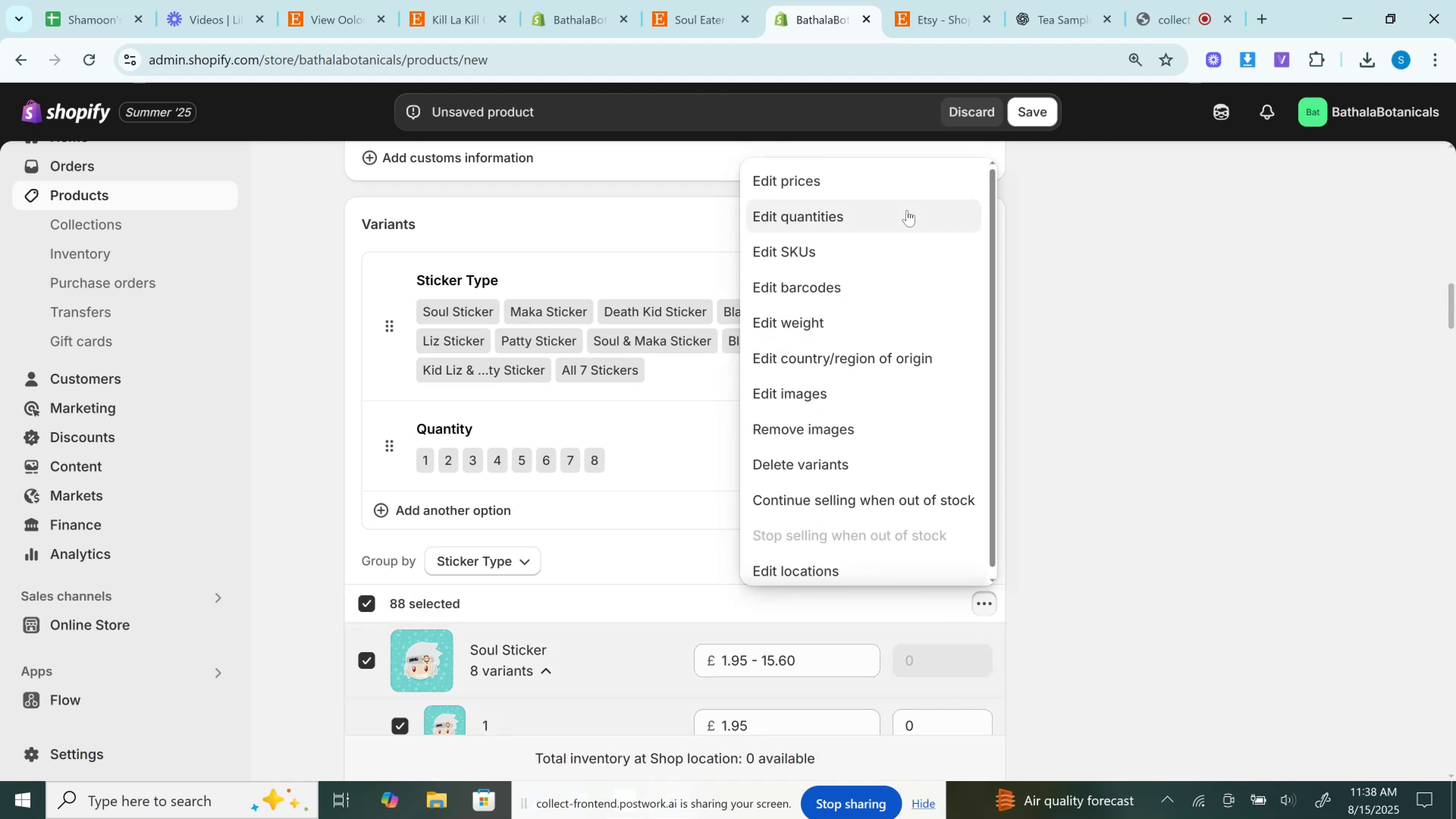 
left_click([907, 210])
 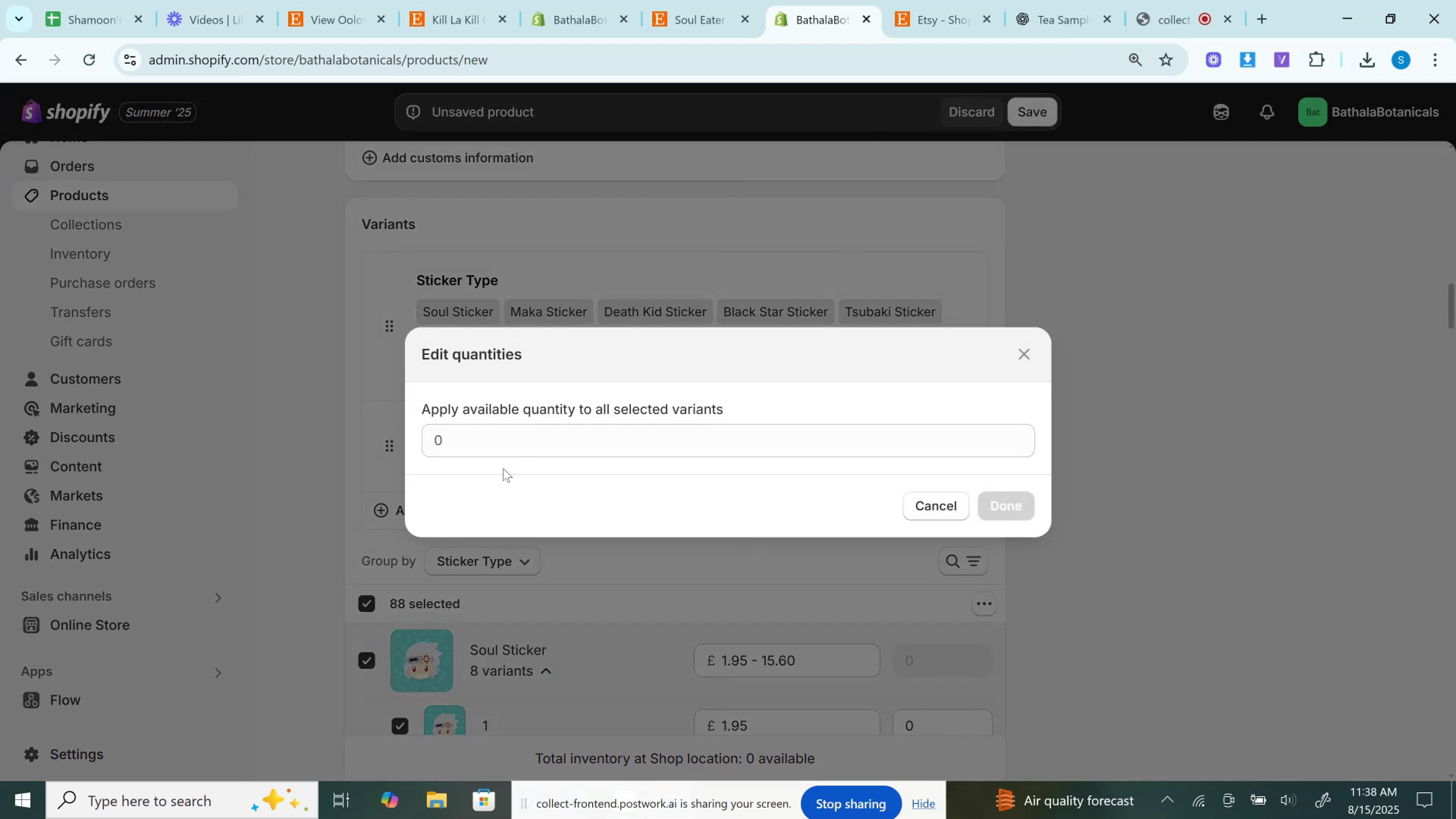 
left_click([498, 438])
 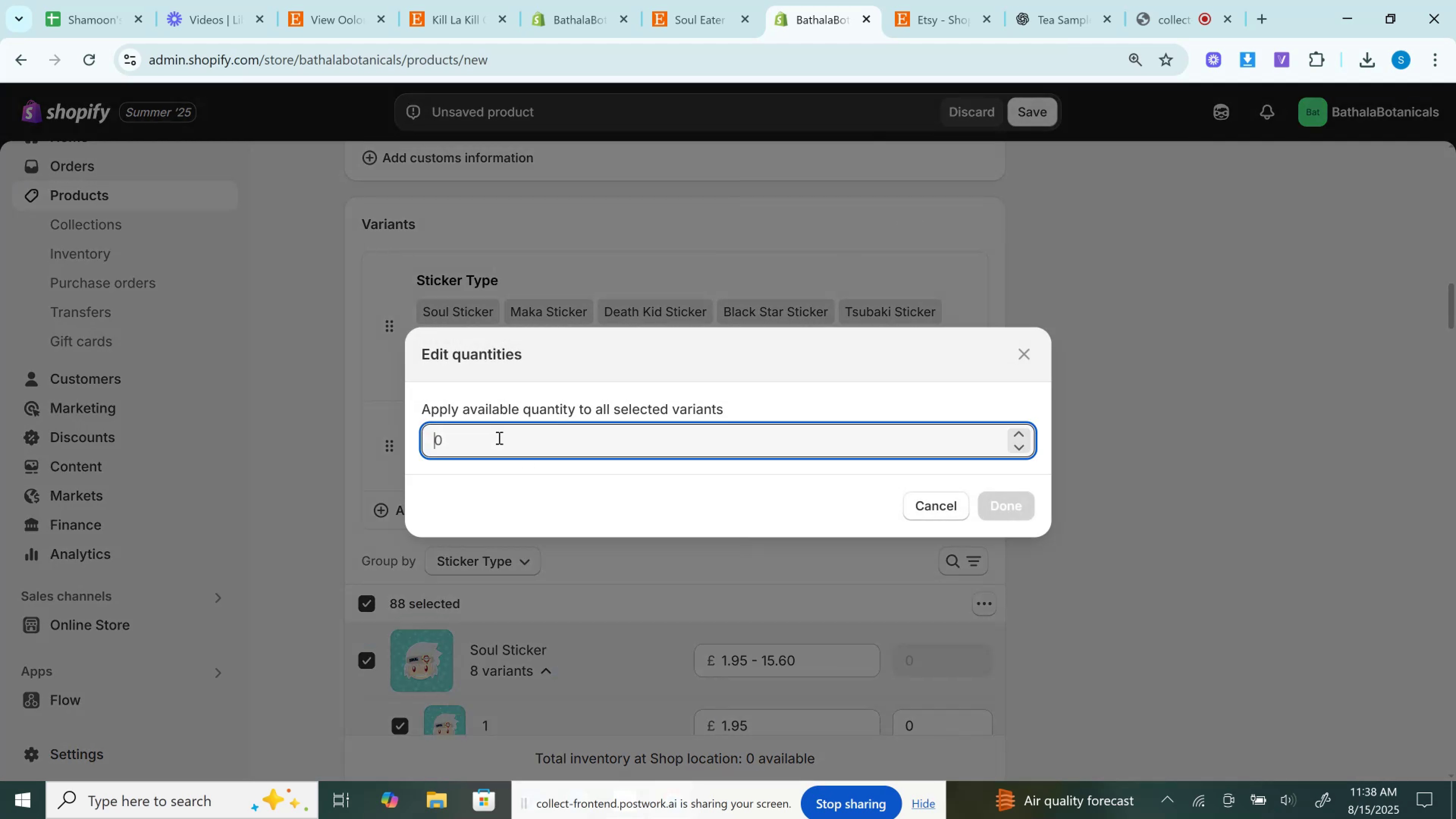 
type(50)
 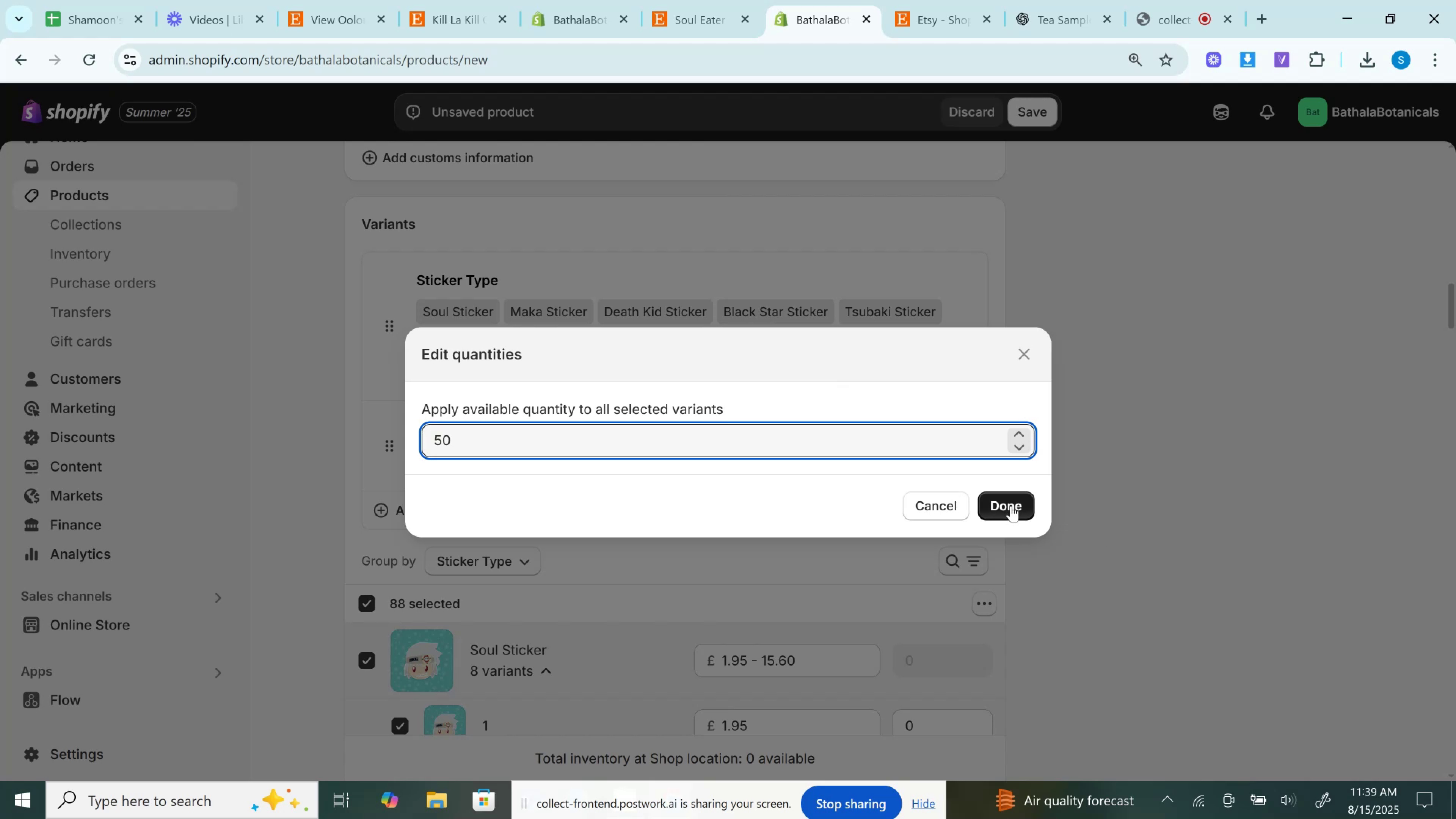 
left_click([1012, 506])
 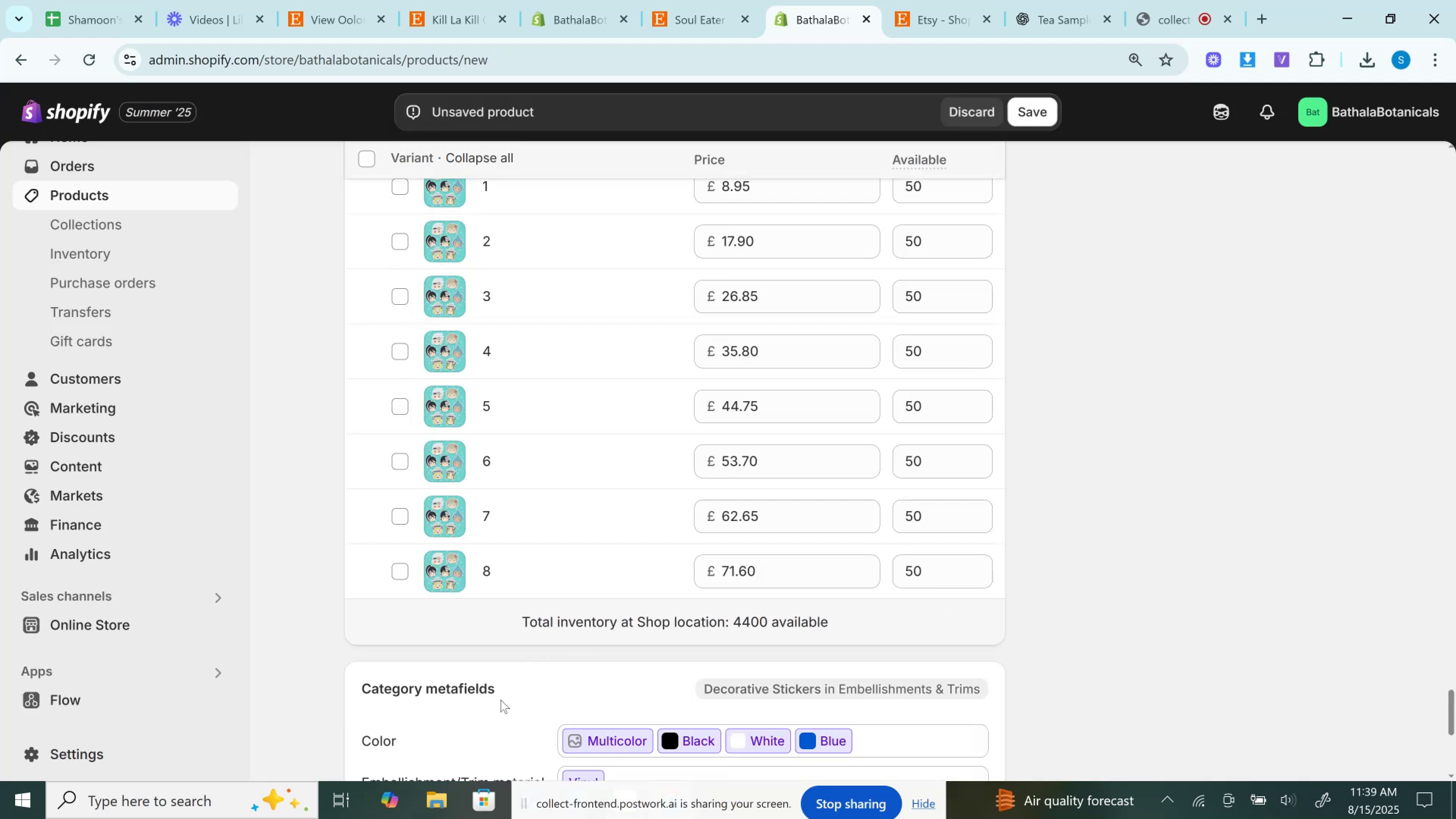 
scroll: coordinate [567, 477], scroll_direction: up, amount: 54.0
 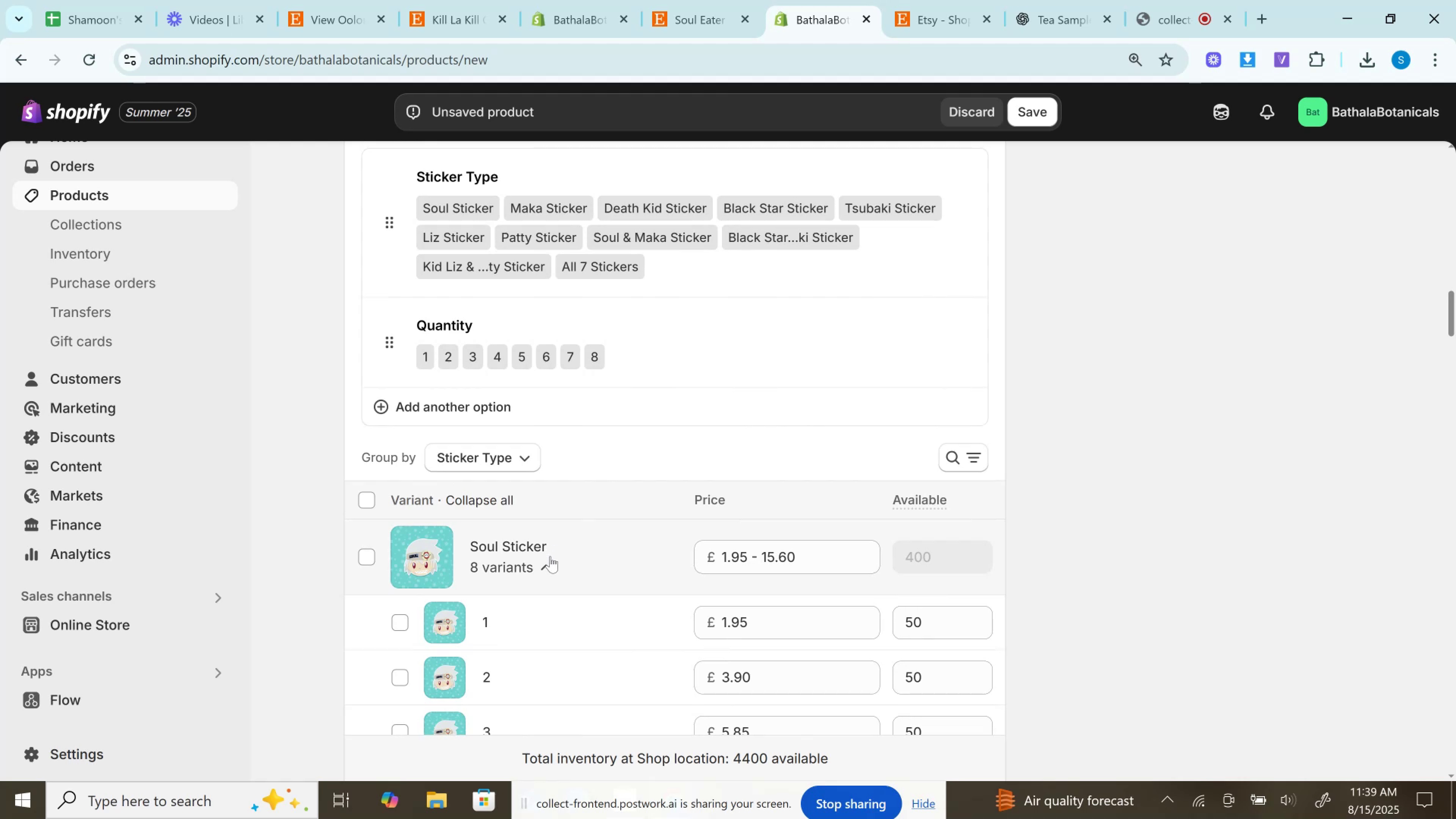 
left_click([550, 579])
 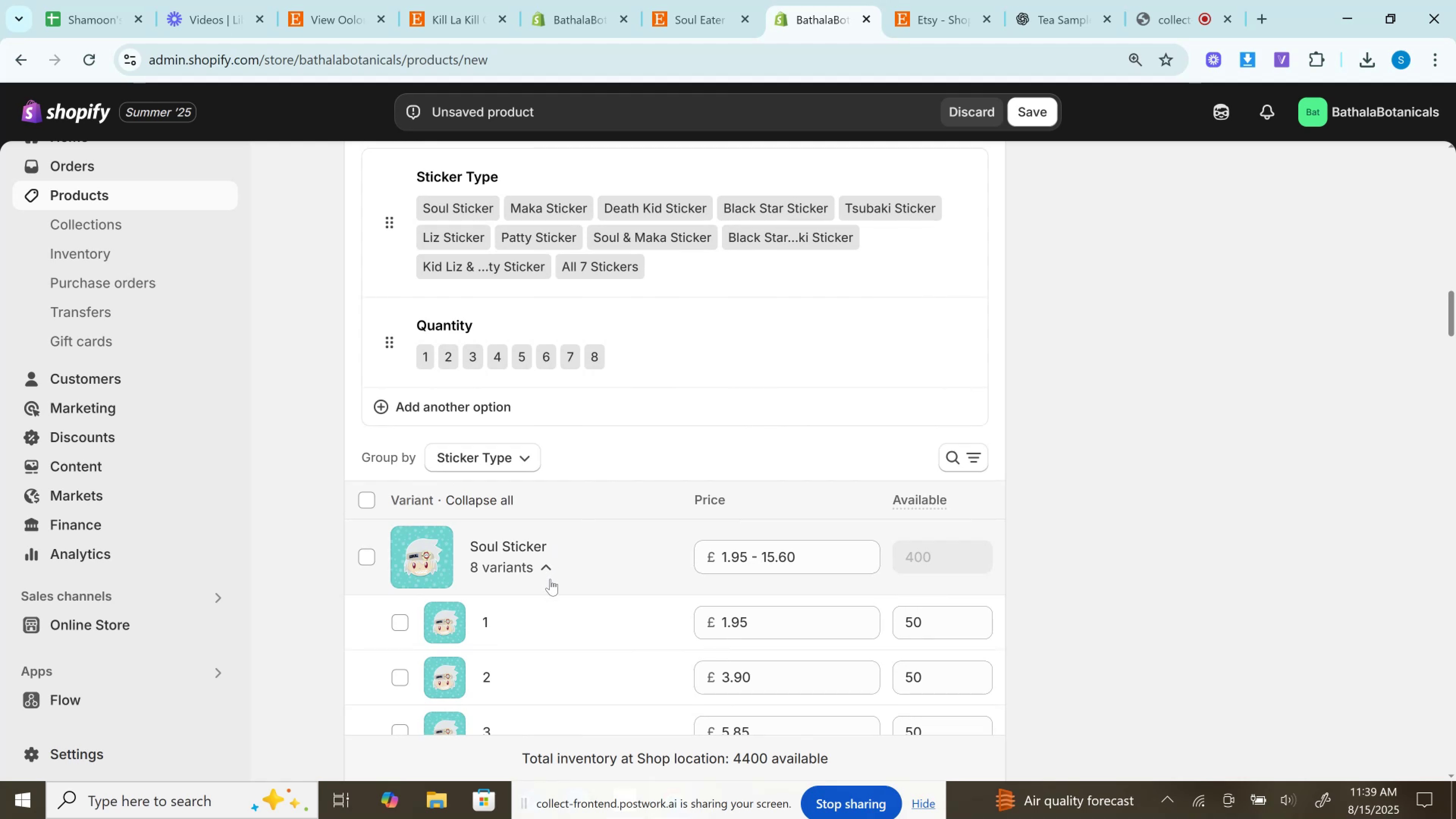 
scroll: coordinate [550, 579], scroll_direction: down, amount: 3.0
 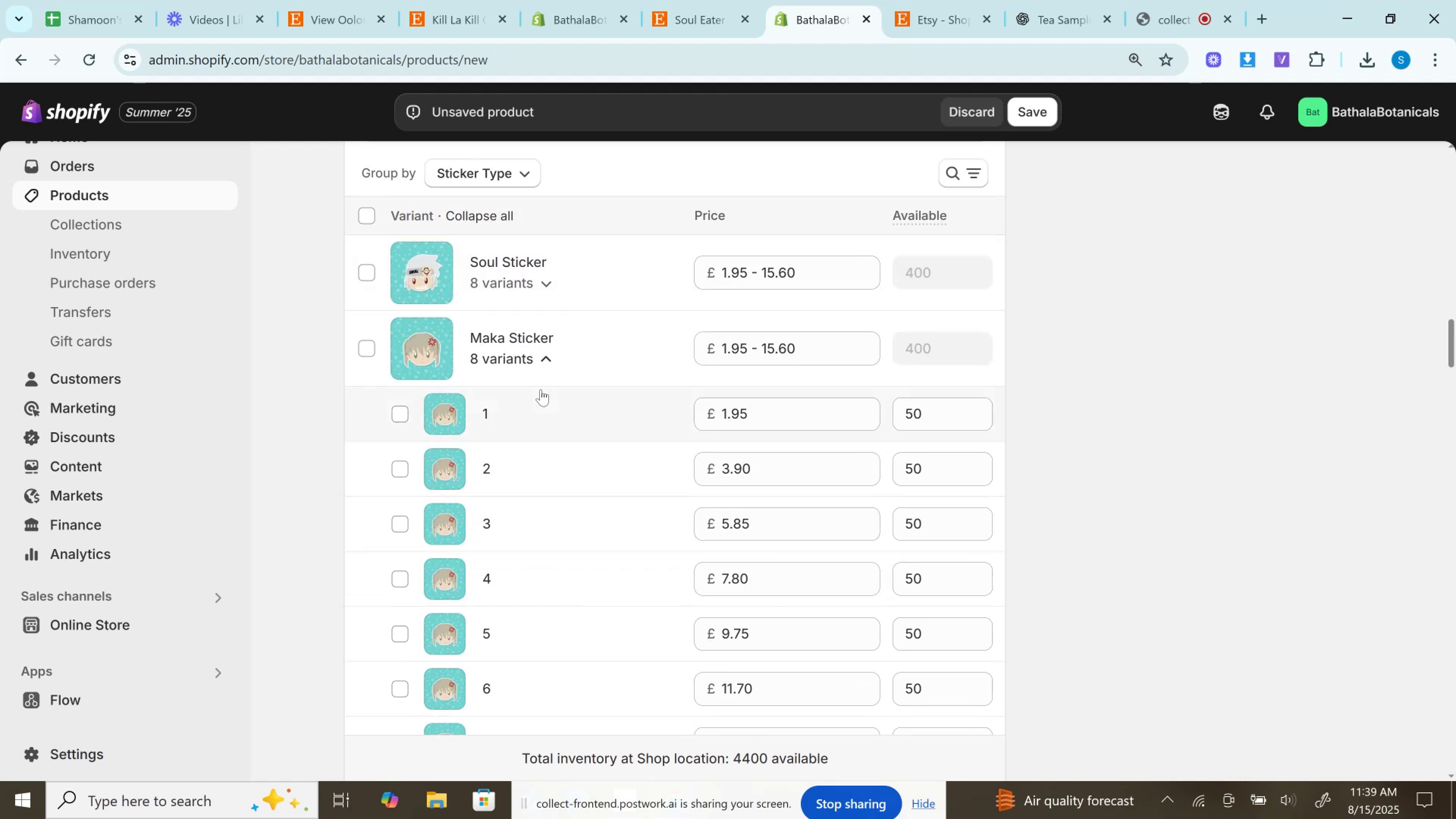 
left_click([548, 343])
 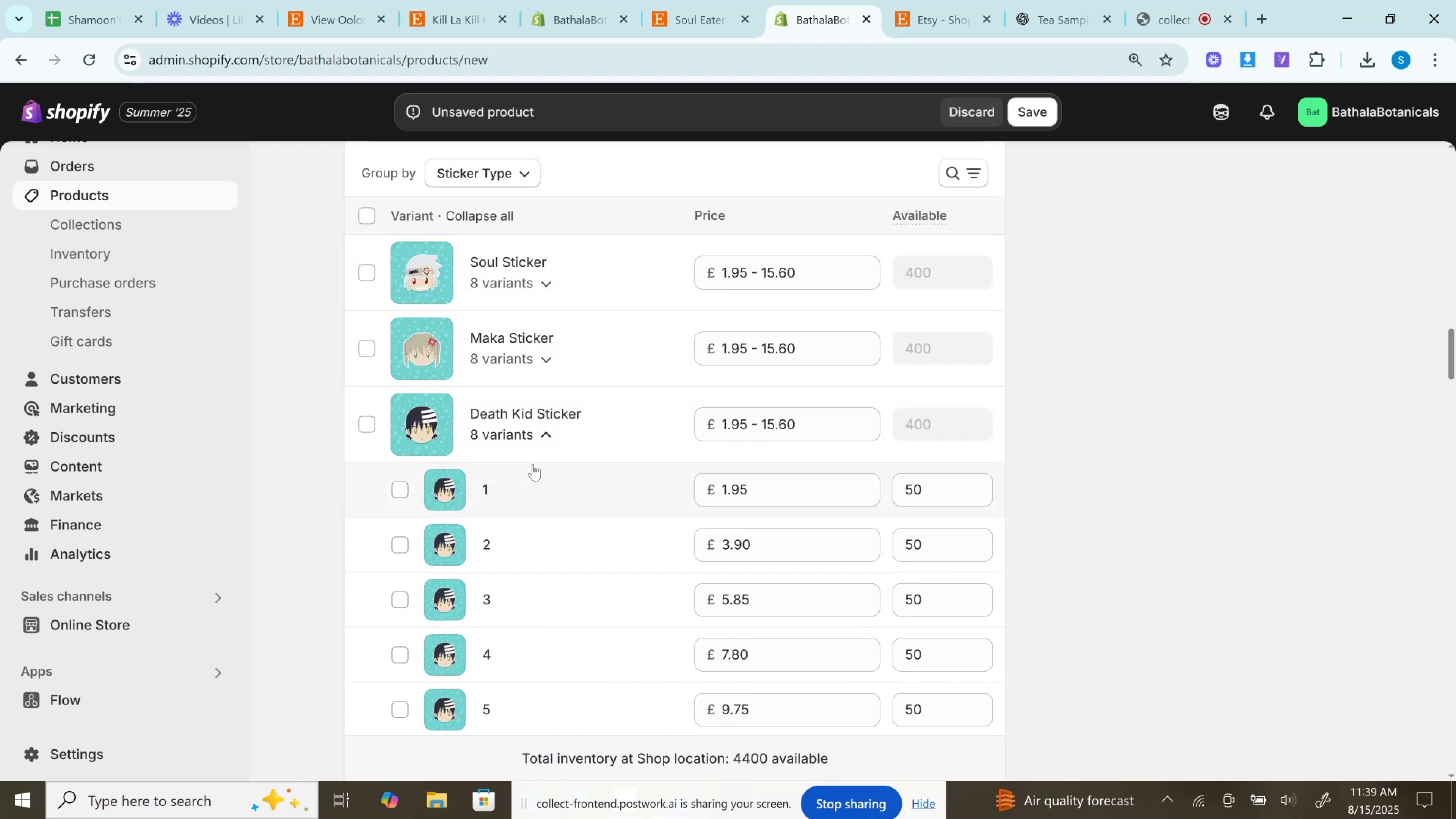 
left_click([546, 439])
 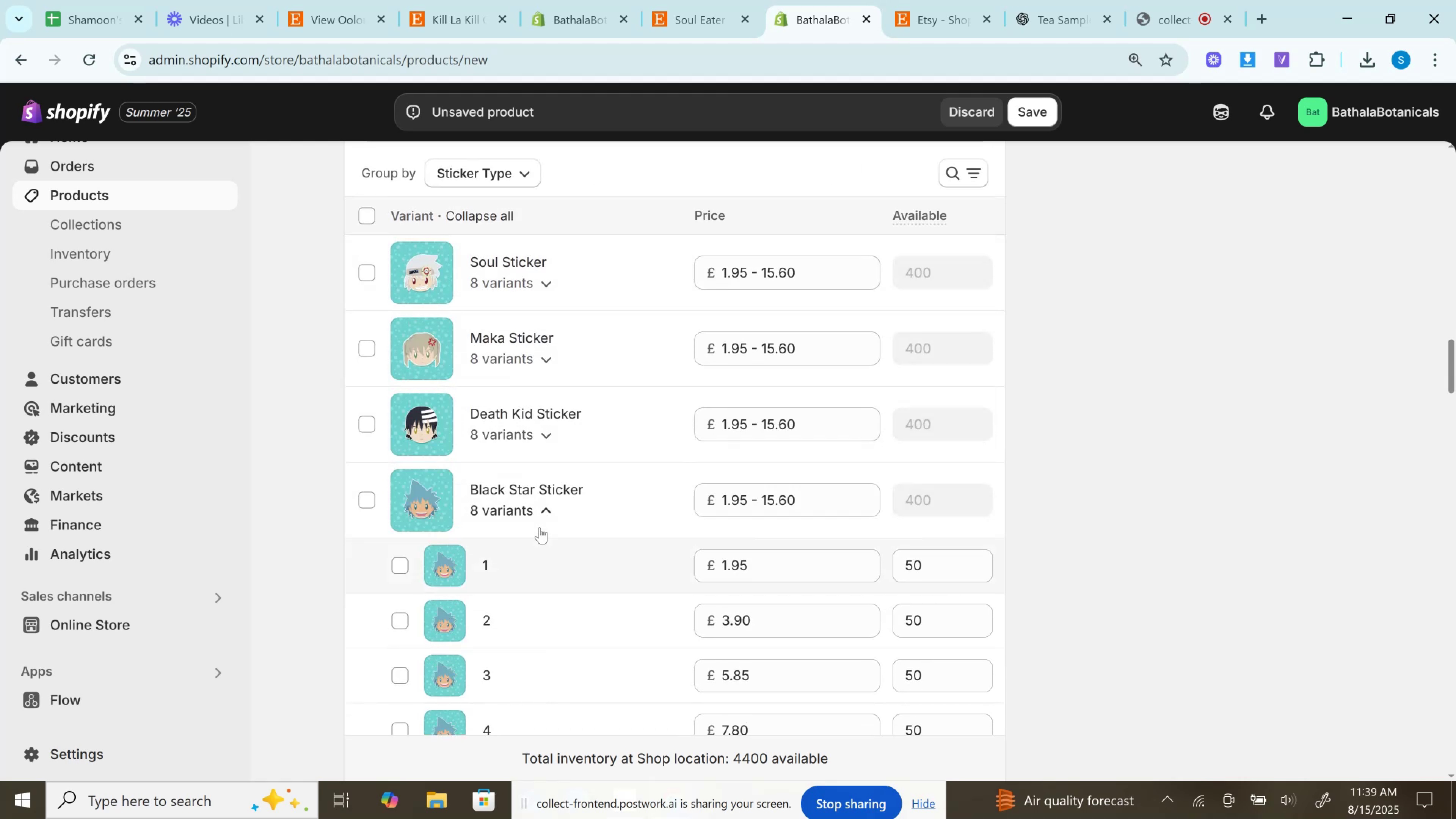 
left_click([542, 513])
 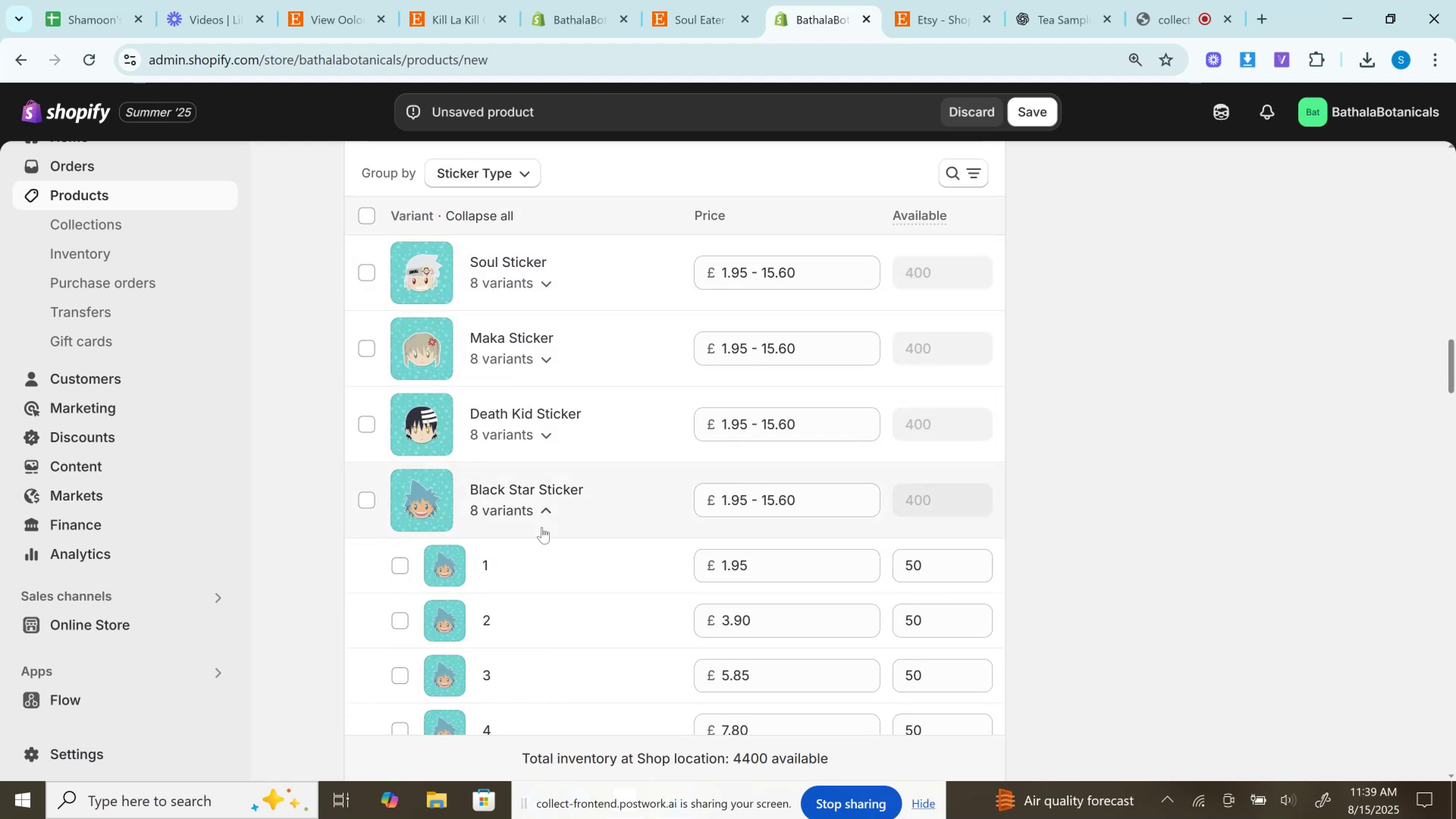 
scroll: coordinate [542, 548], scroll_direction: down, amount: 2.0
 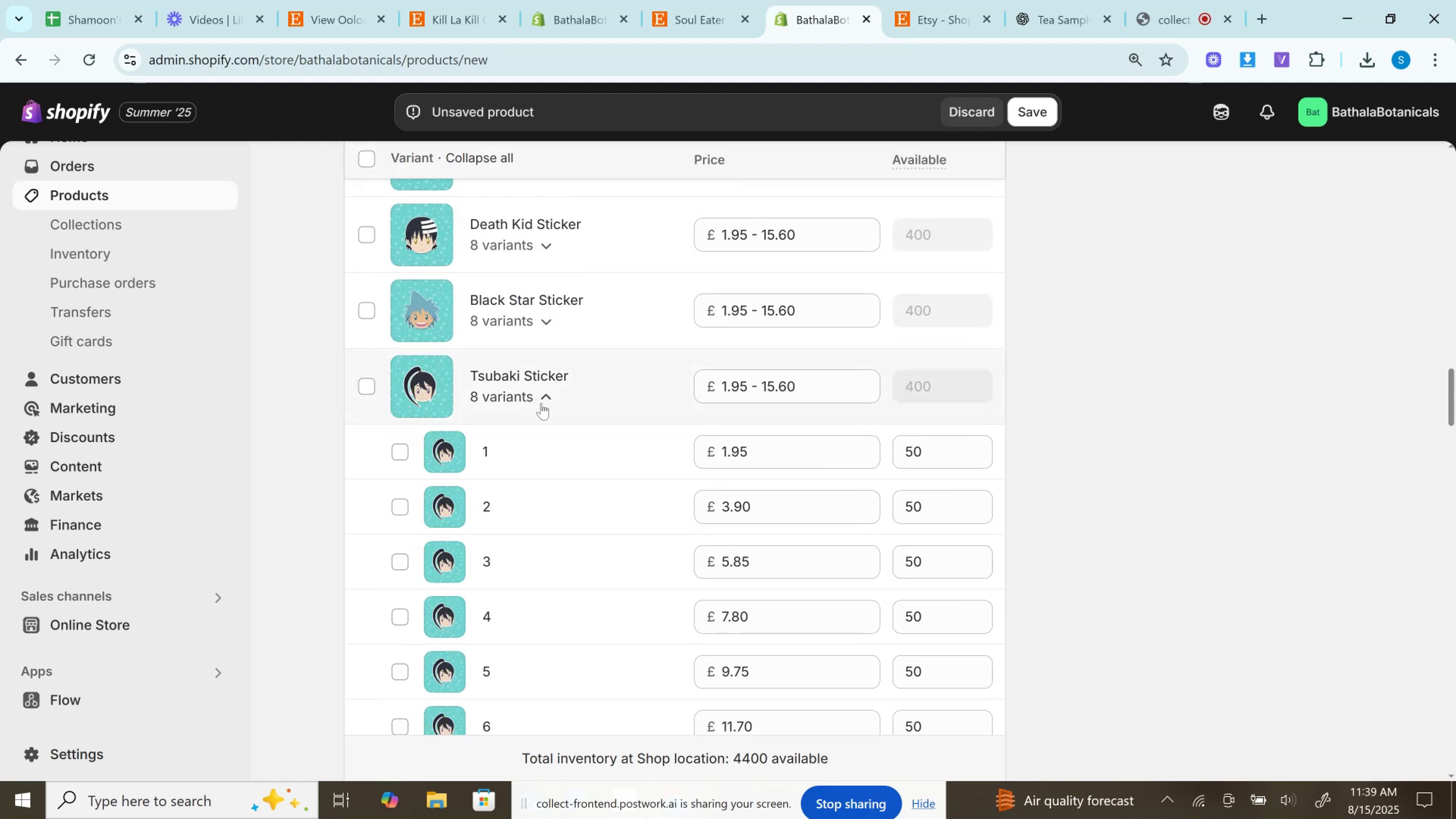 
left_click([558, 410])
 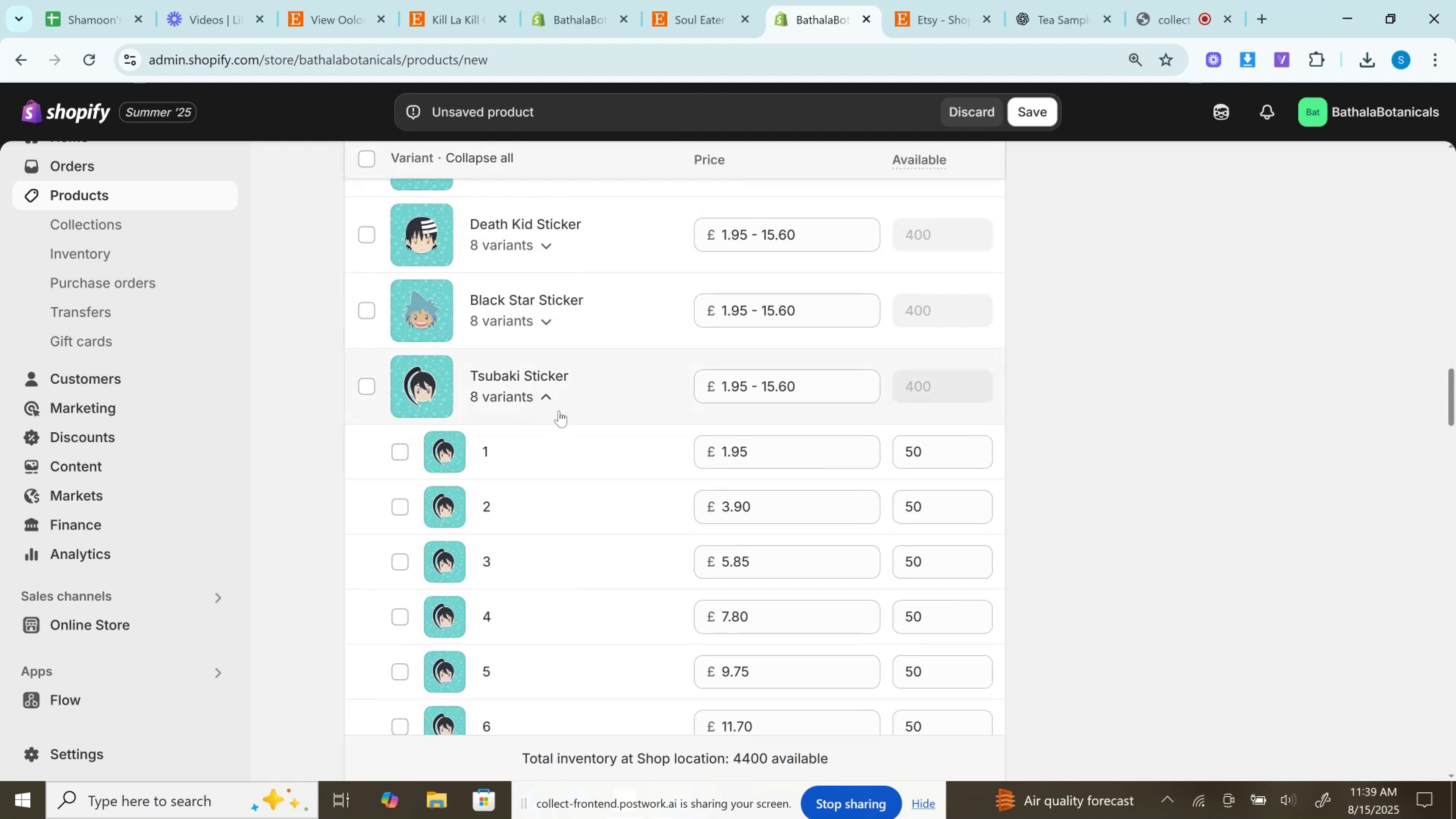 
scroll: coordinate [559, 411], scroll_direction: down, amount: 2.0
 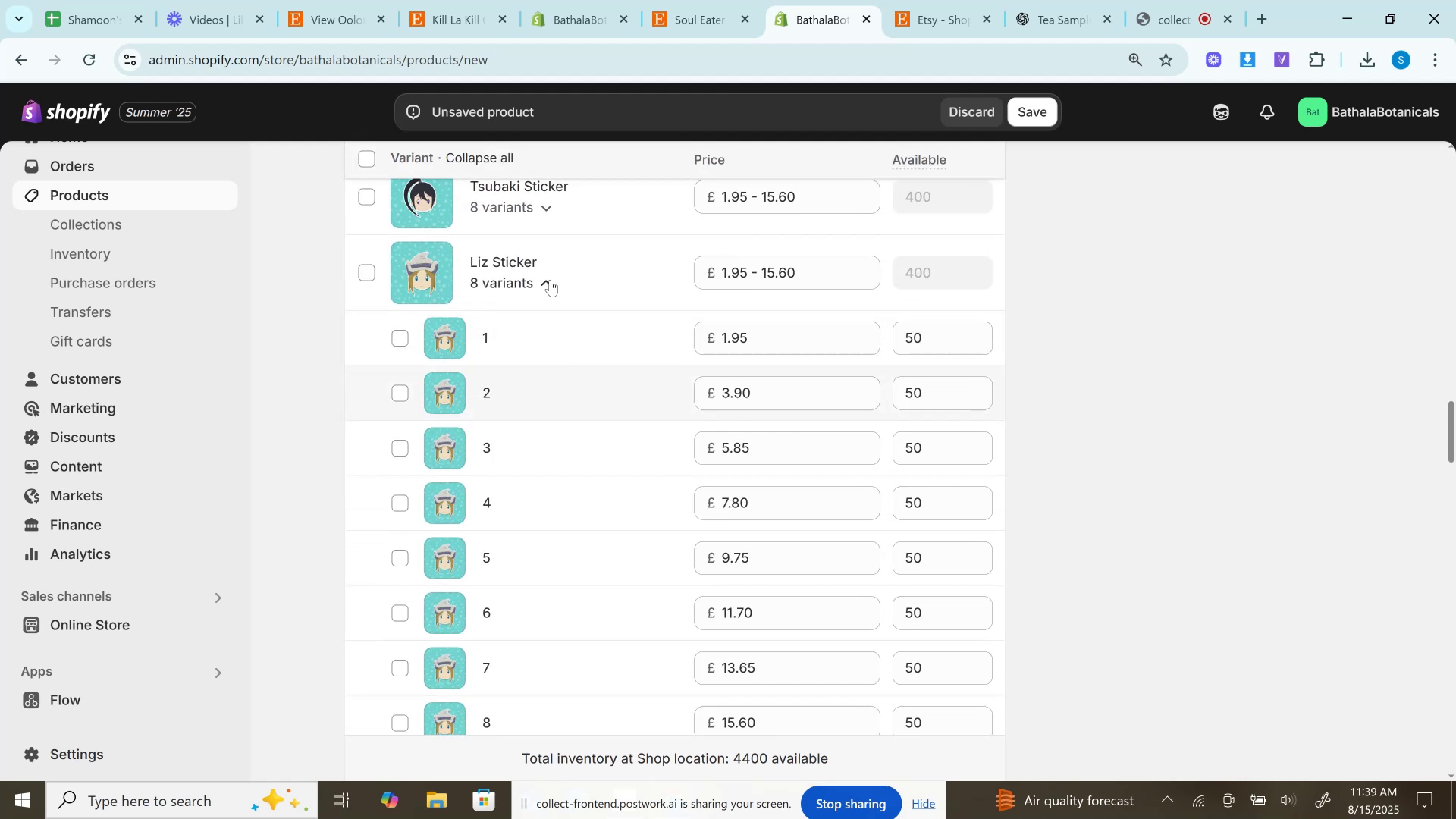 
left_click([550, 280])
 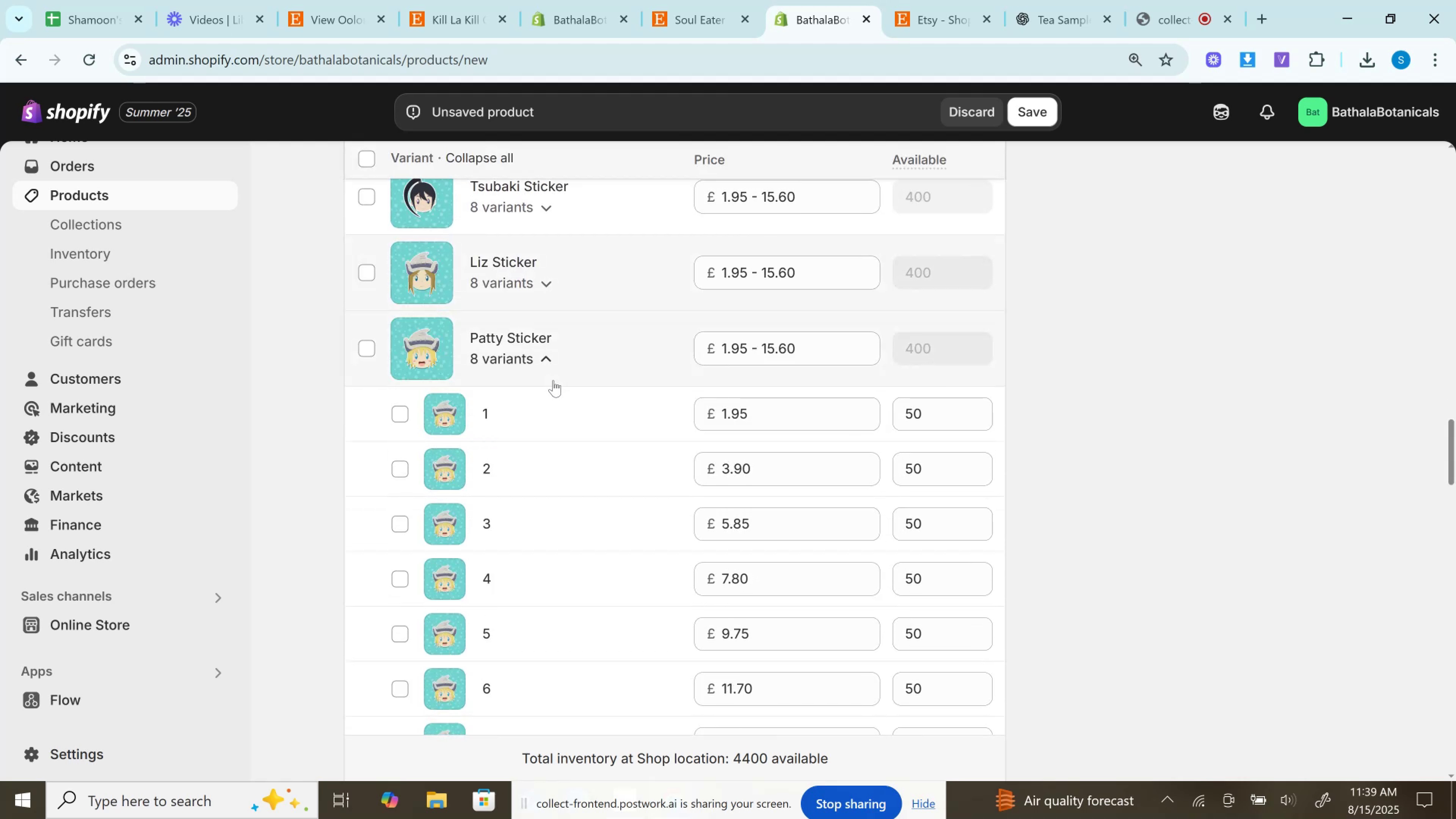 
left_click([553, 380])
 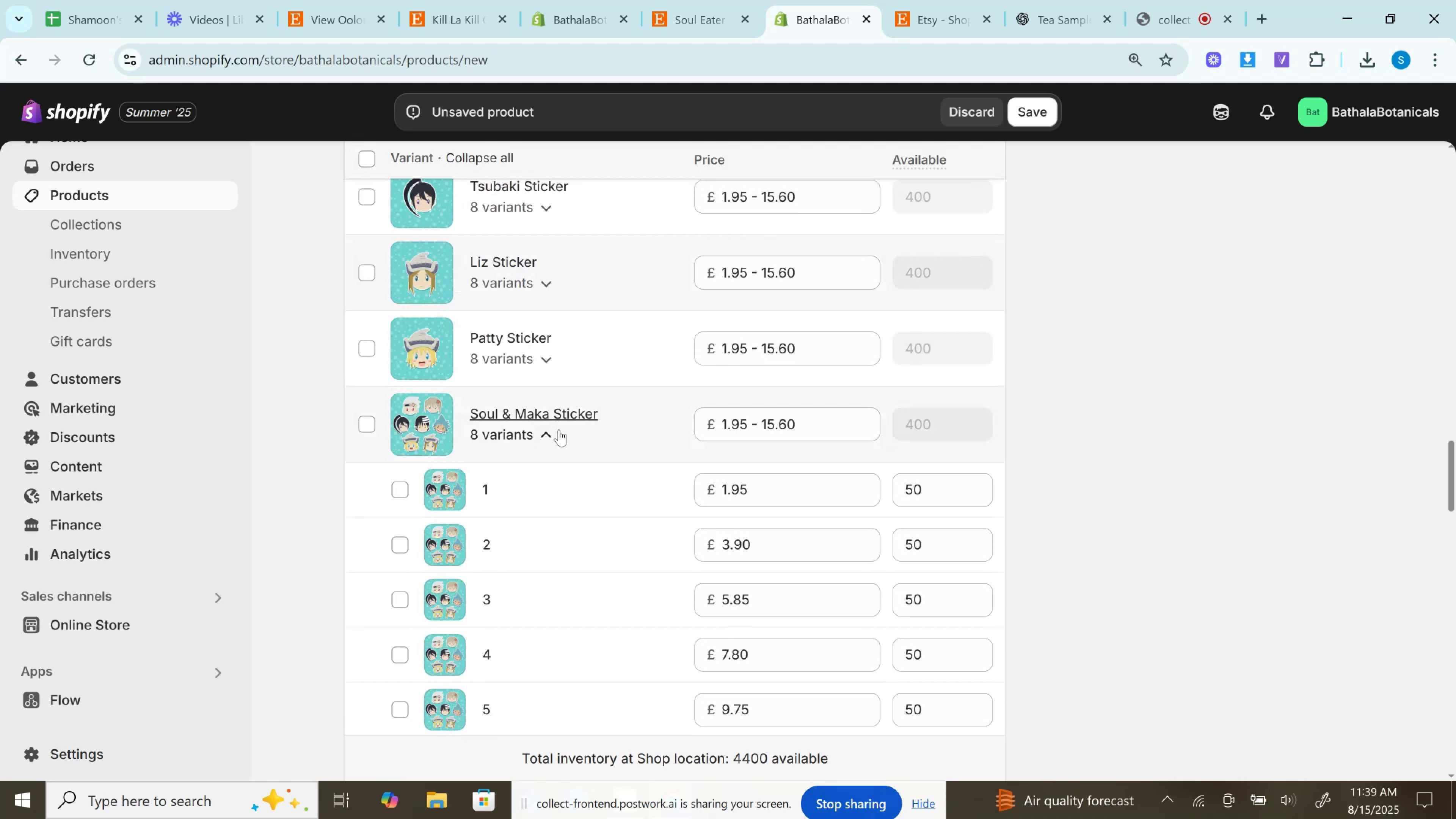 
left_click([553, 444])
 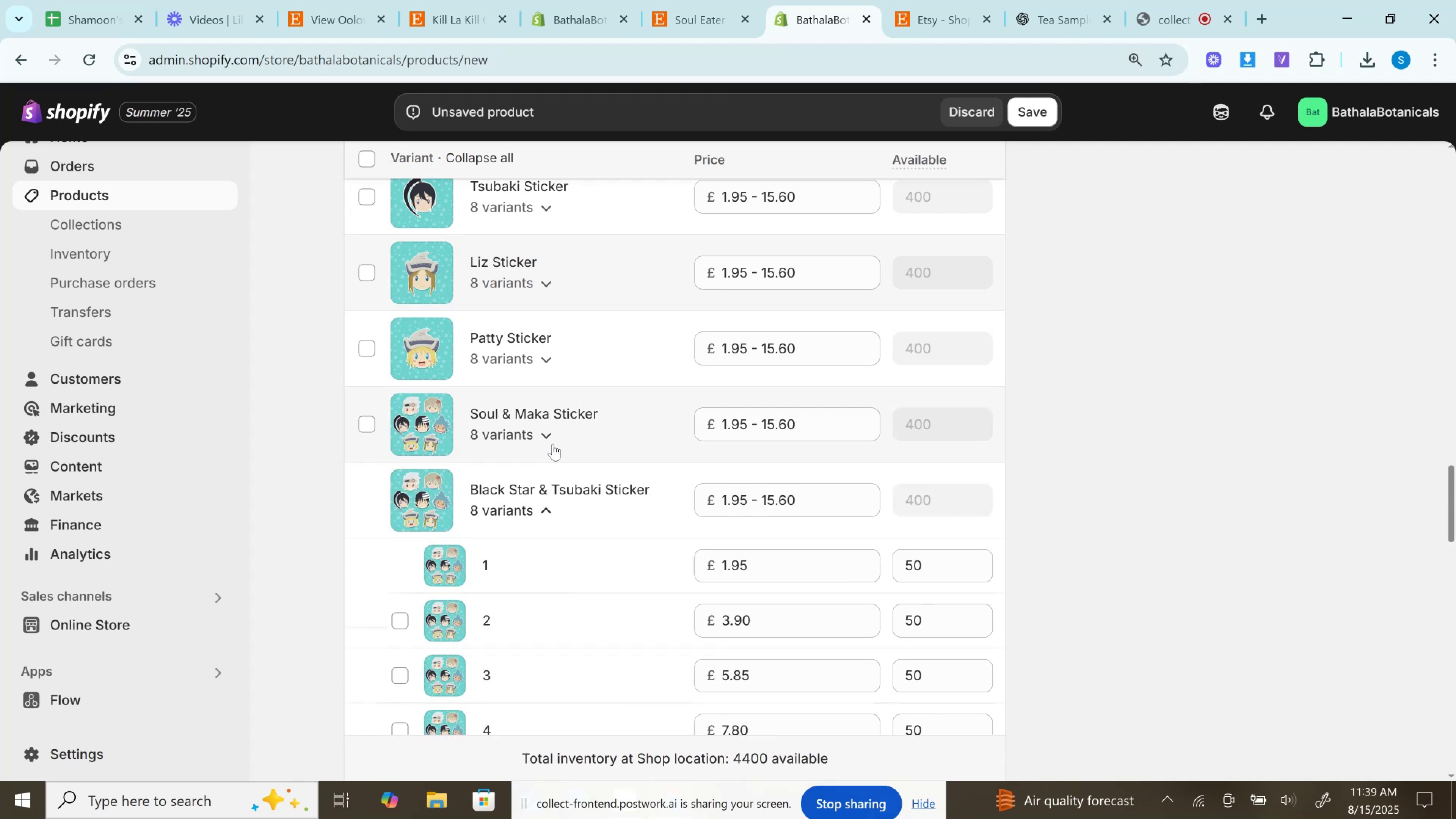 
scroll: coordinate [553, 444], scroll_direction: down, amount: 2.0
 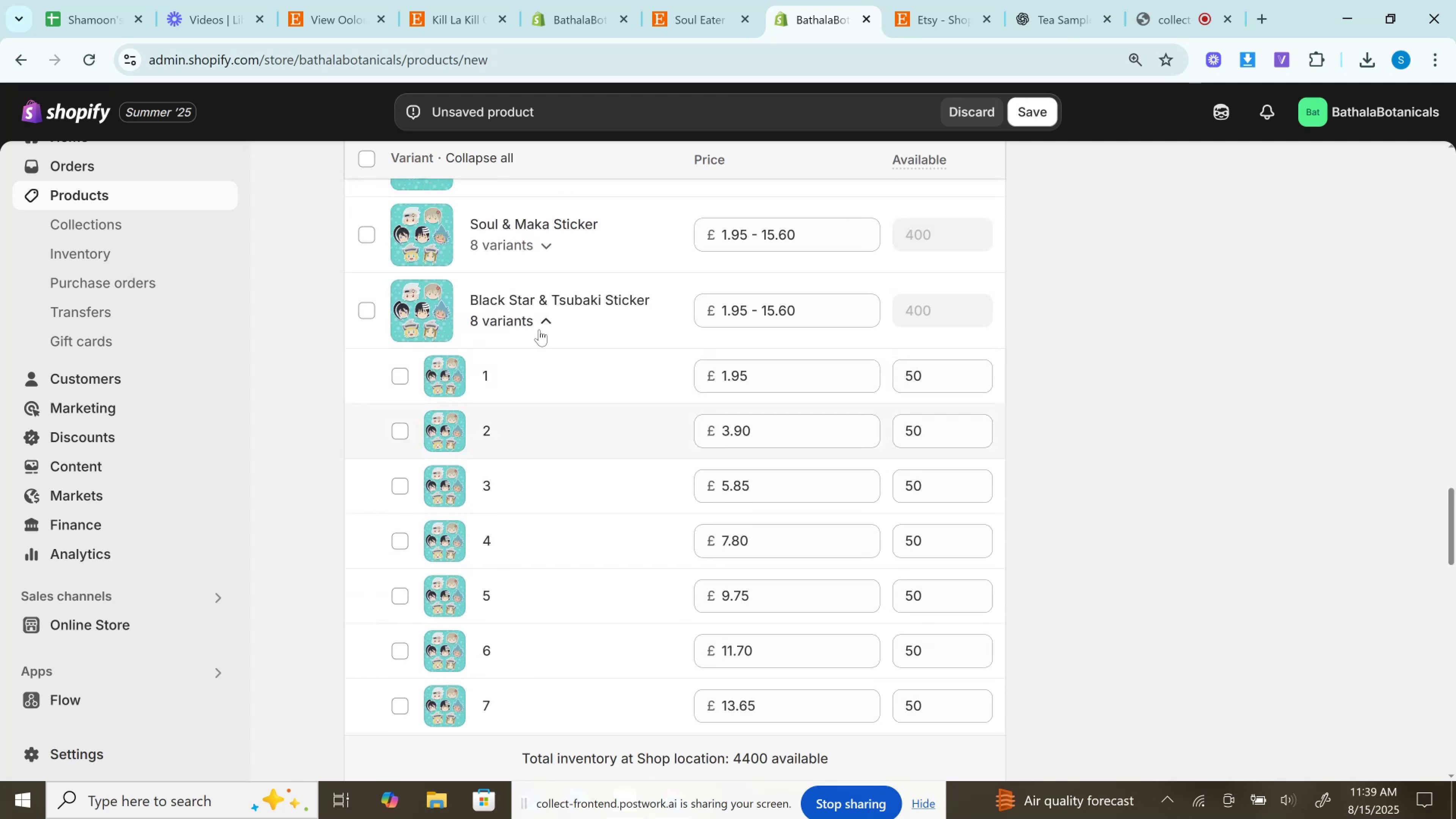 
left_click([543, 328])
 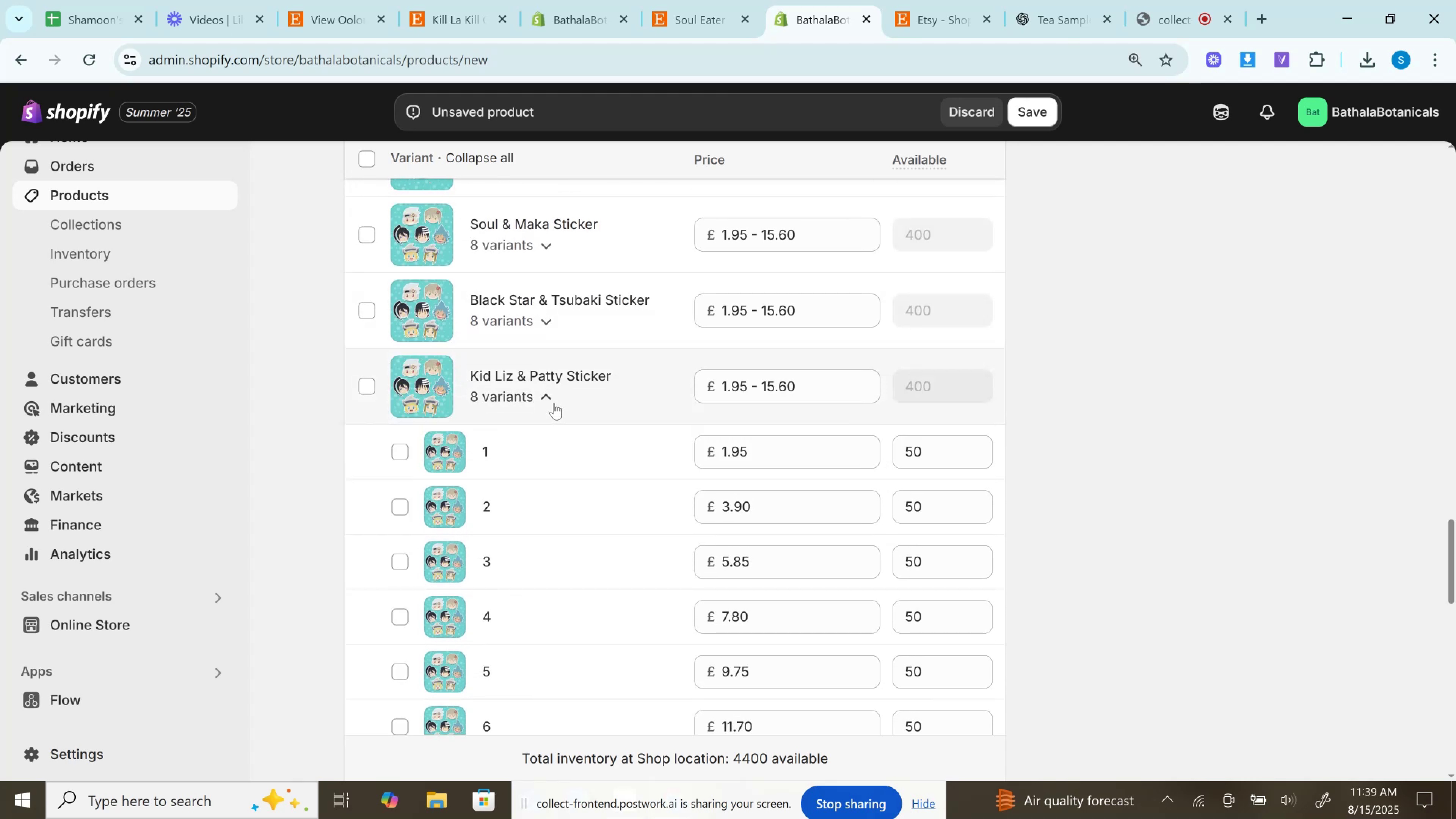 
left_click([555, 409])
 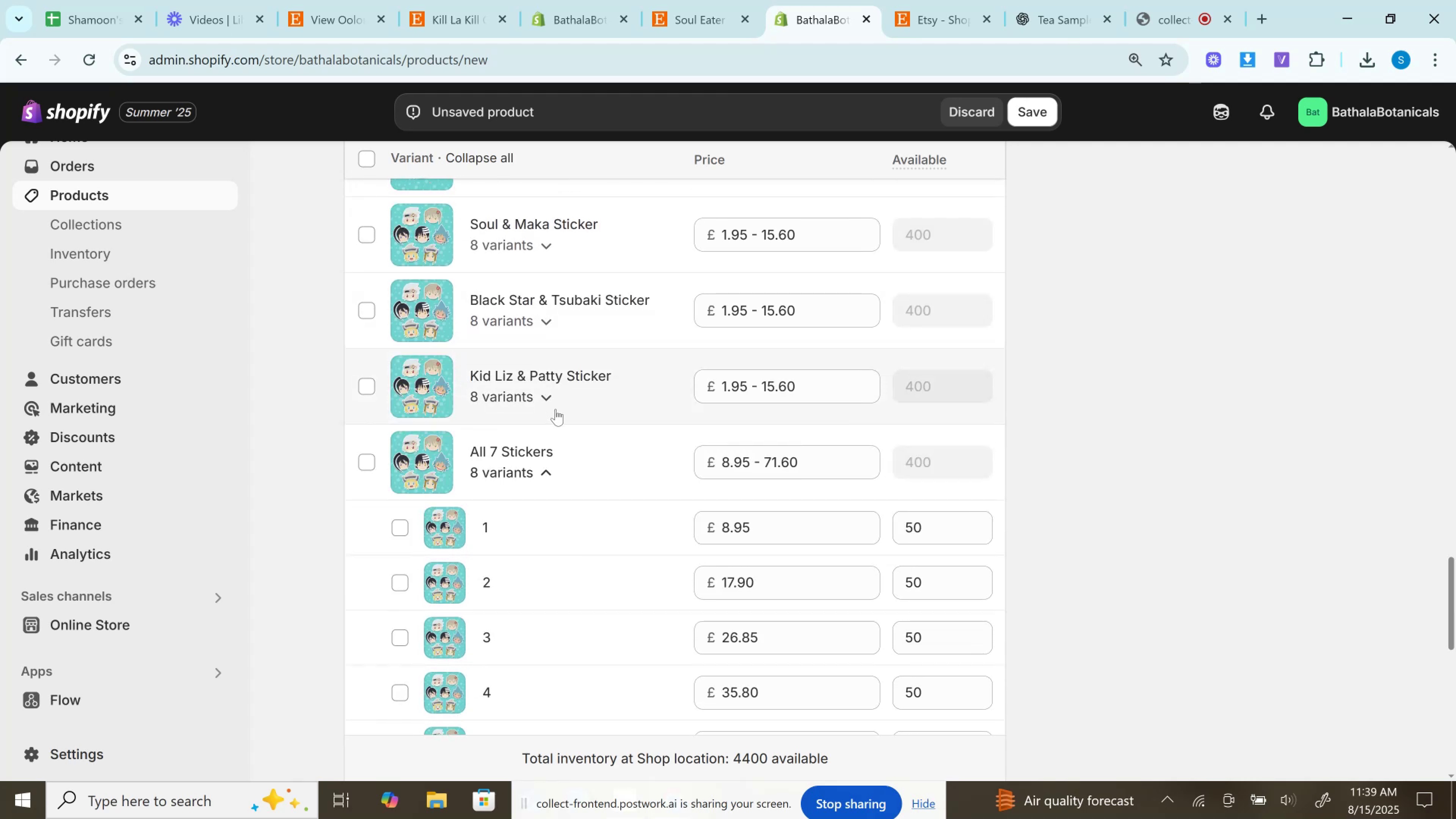 
scroll: coordinate [555, 409], scroll_direction: down, amount: 1.0
 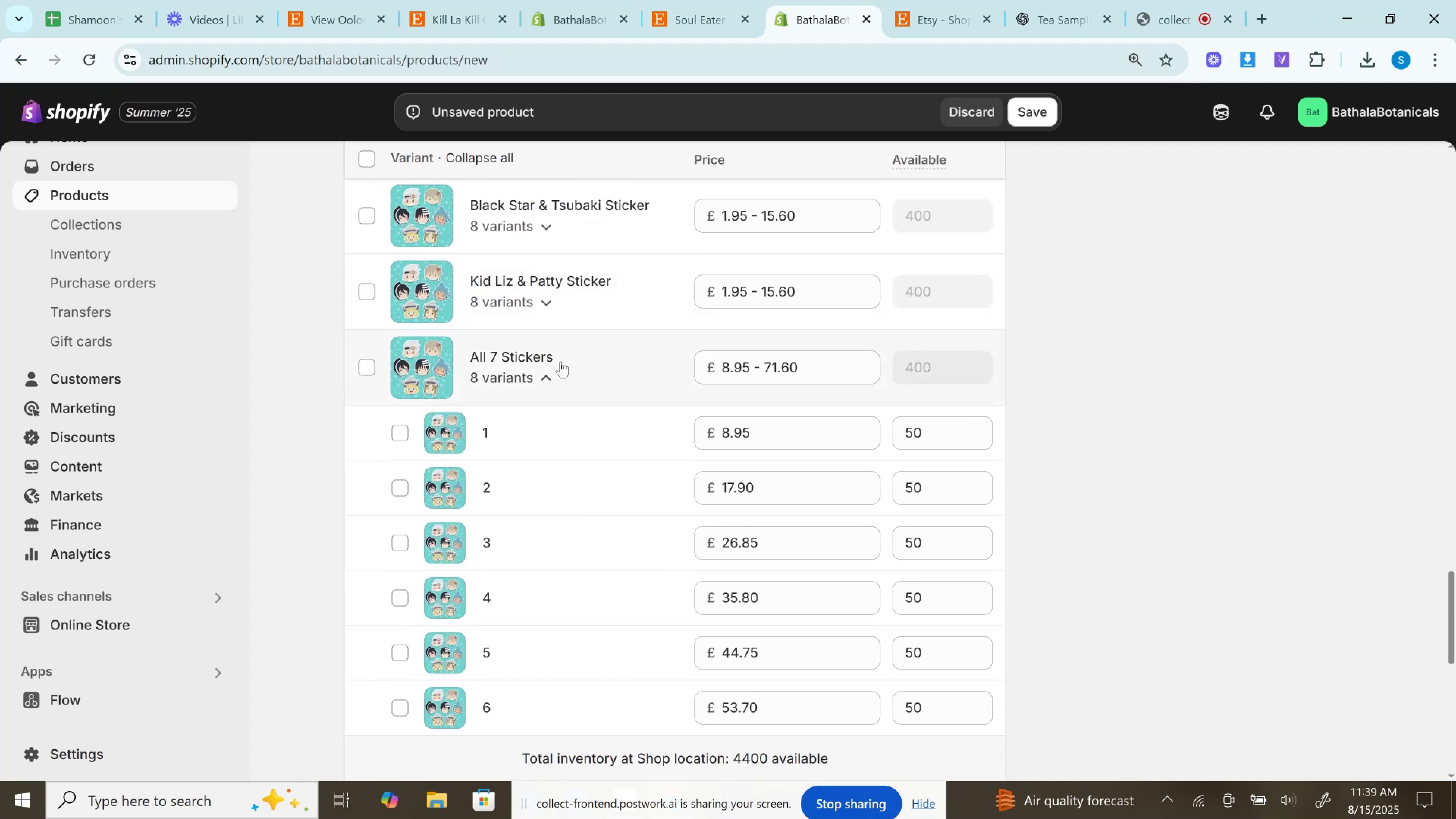 
left_click([560, 382])
 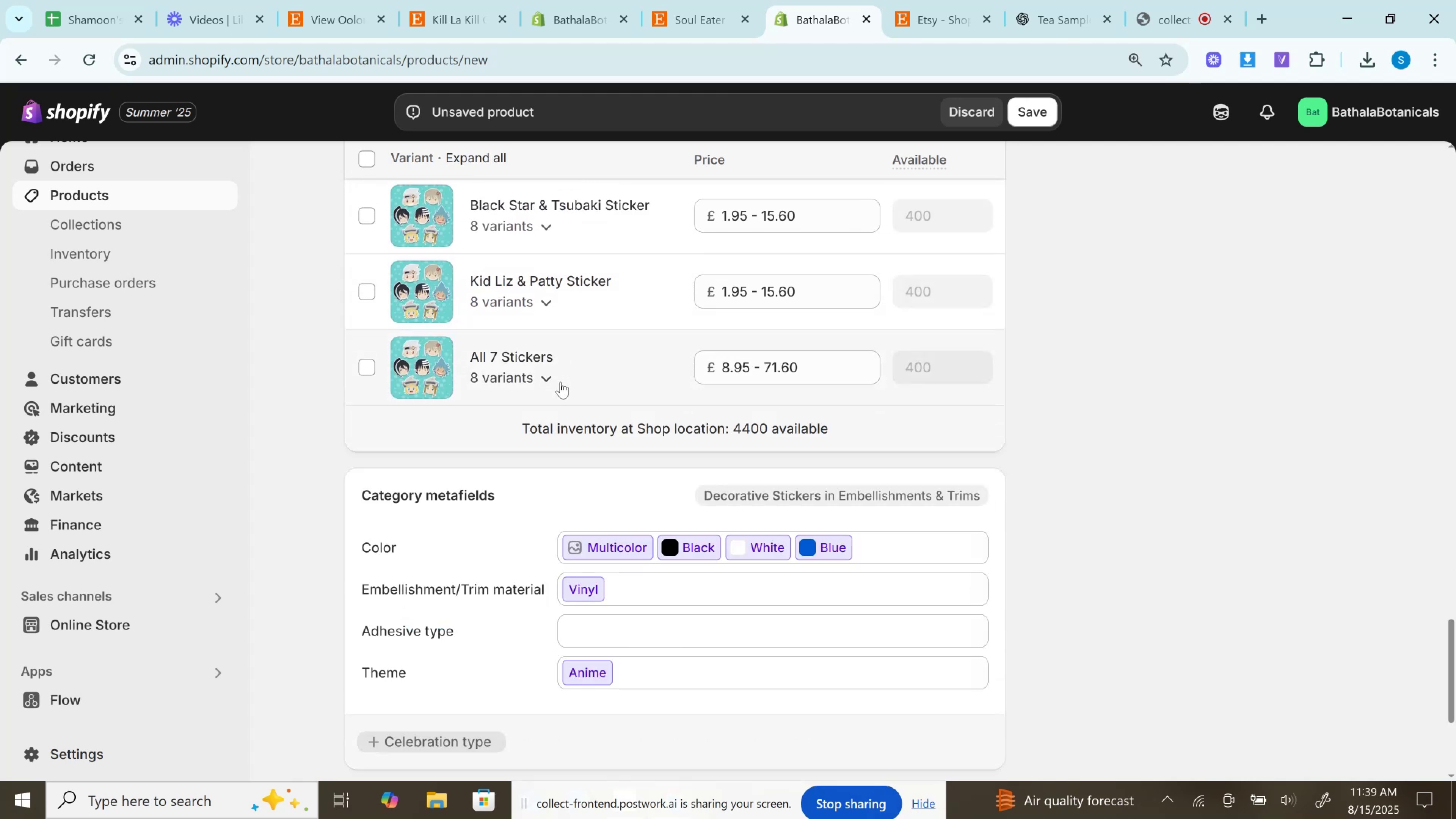 
scroll: coordinate [931, 386], scroll_direction: up, amount: 46.0
 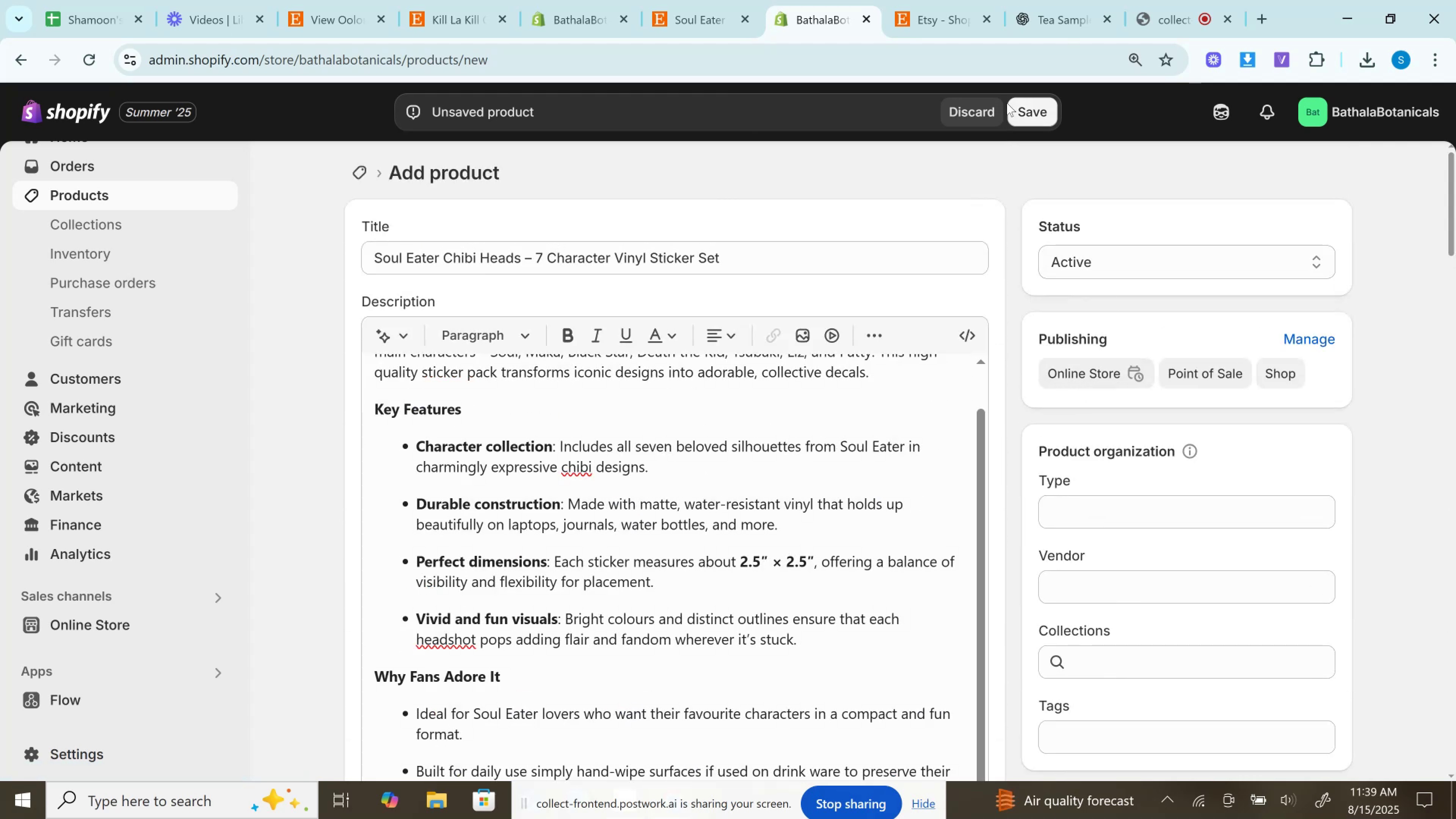 
left_click([1055, 122])
 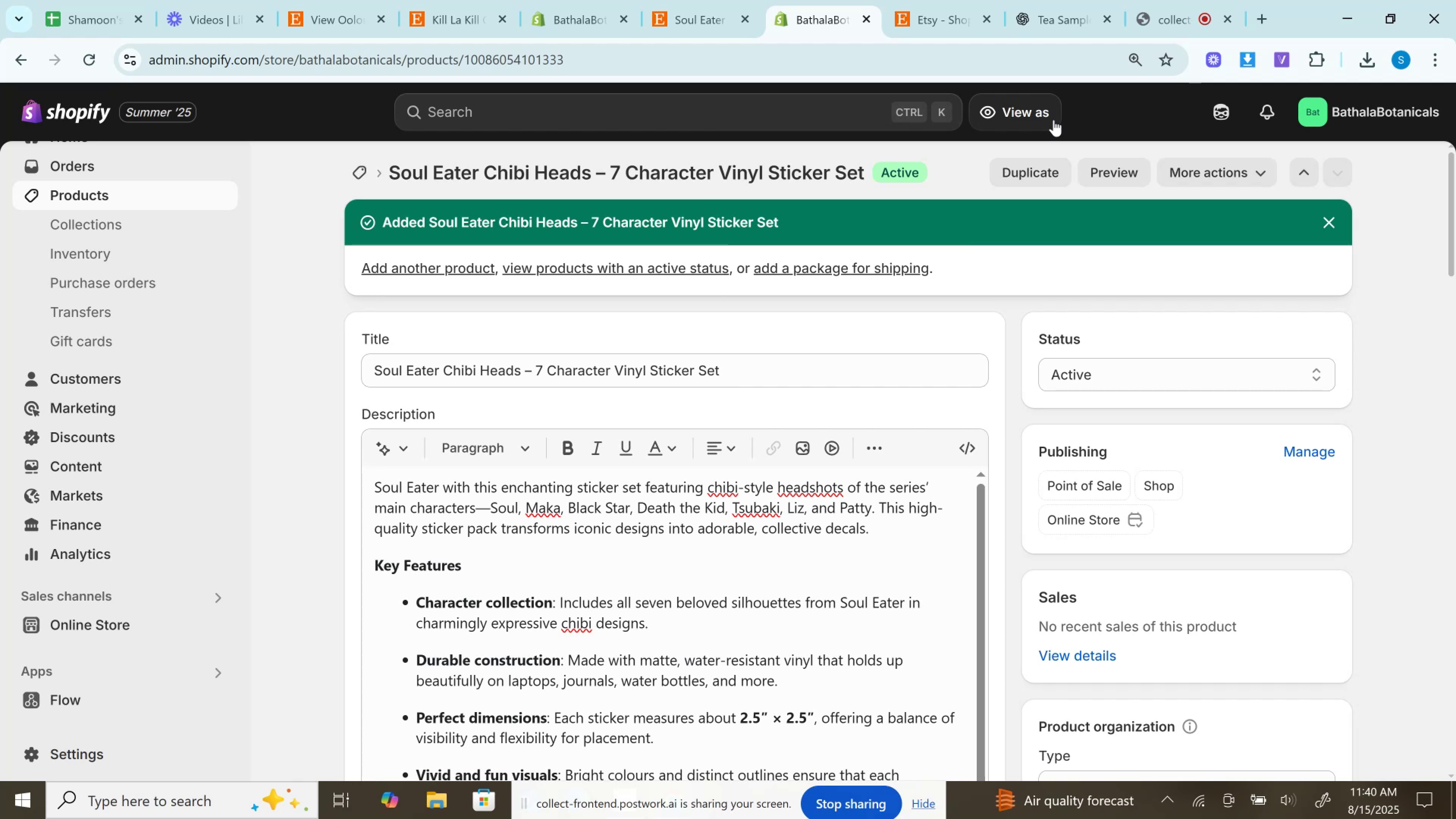 
wait(41.08)
 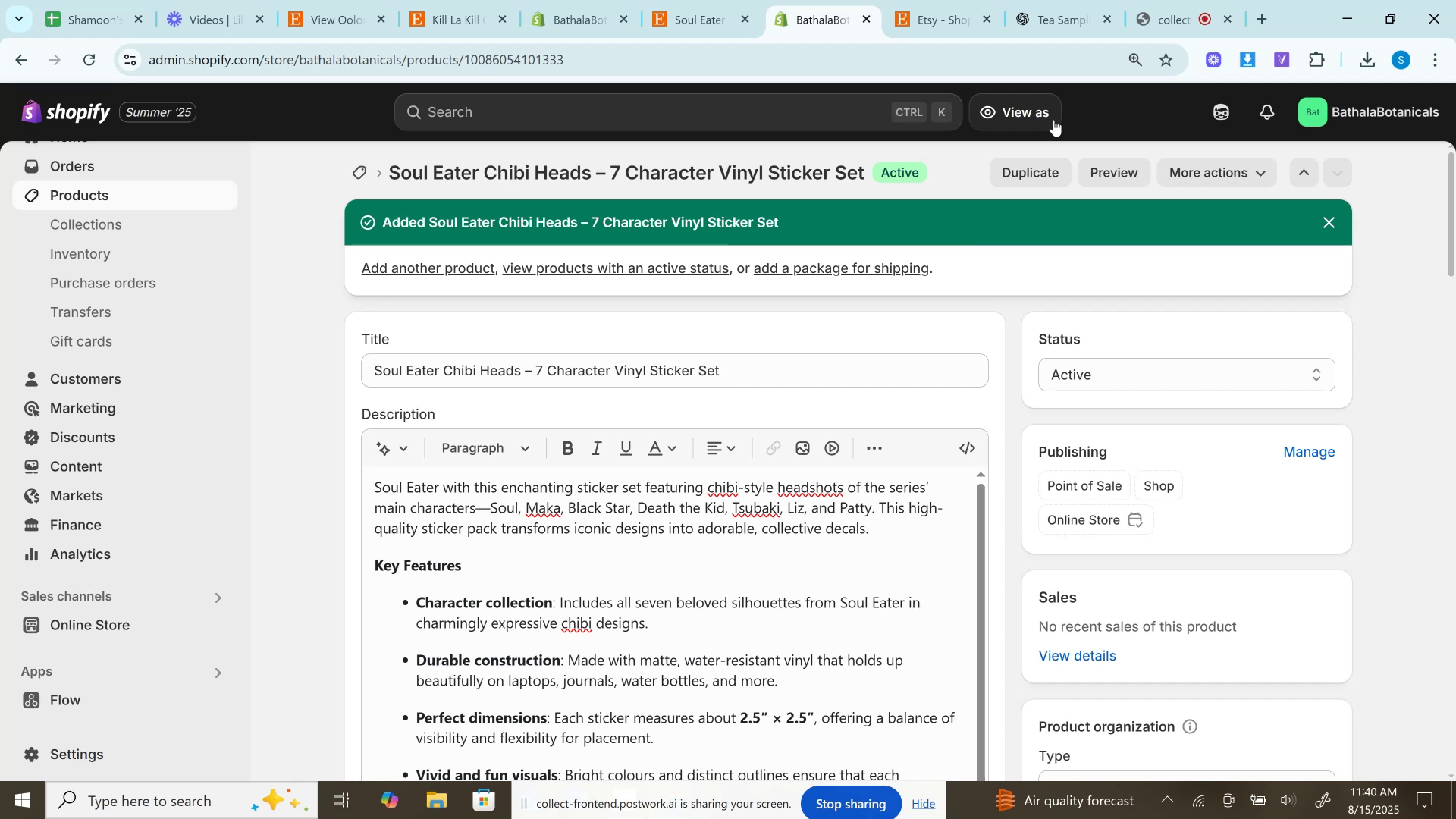 
left_click([559, 0])
 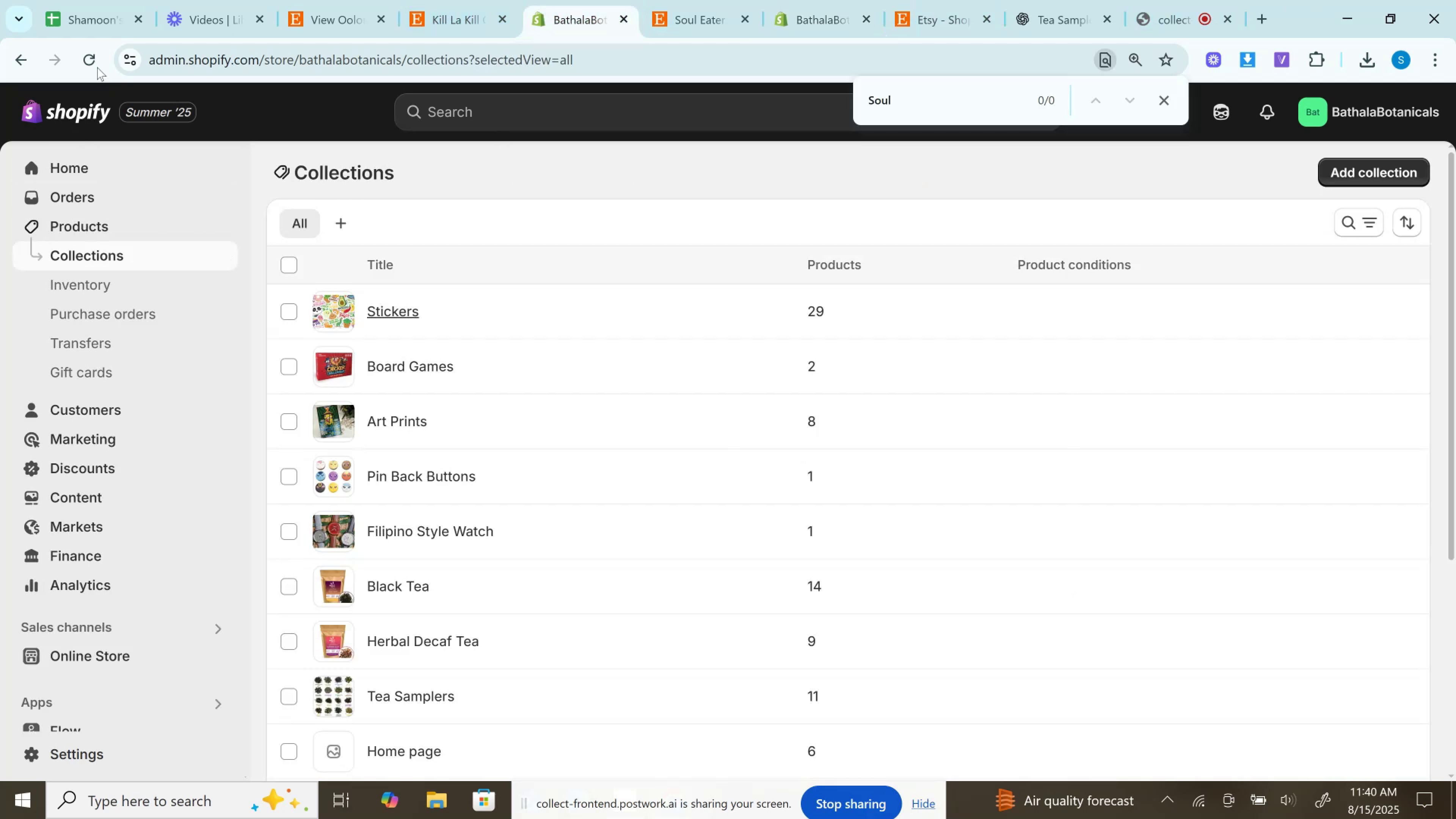 
left_click([96, 67])
 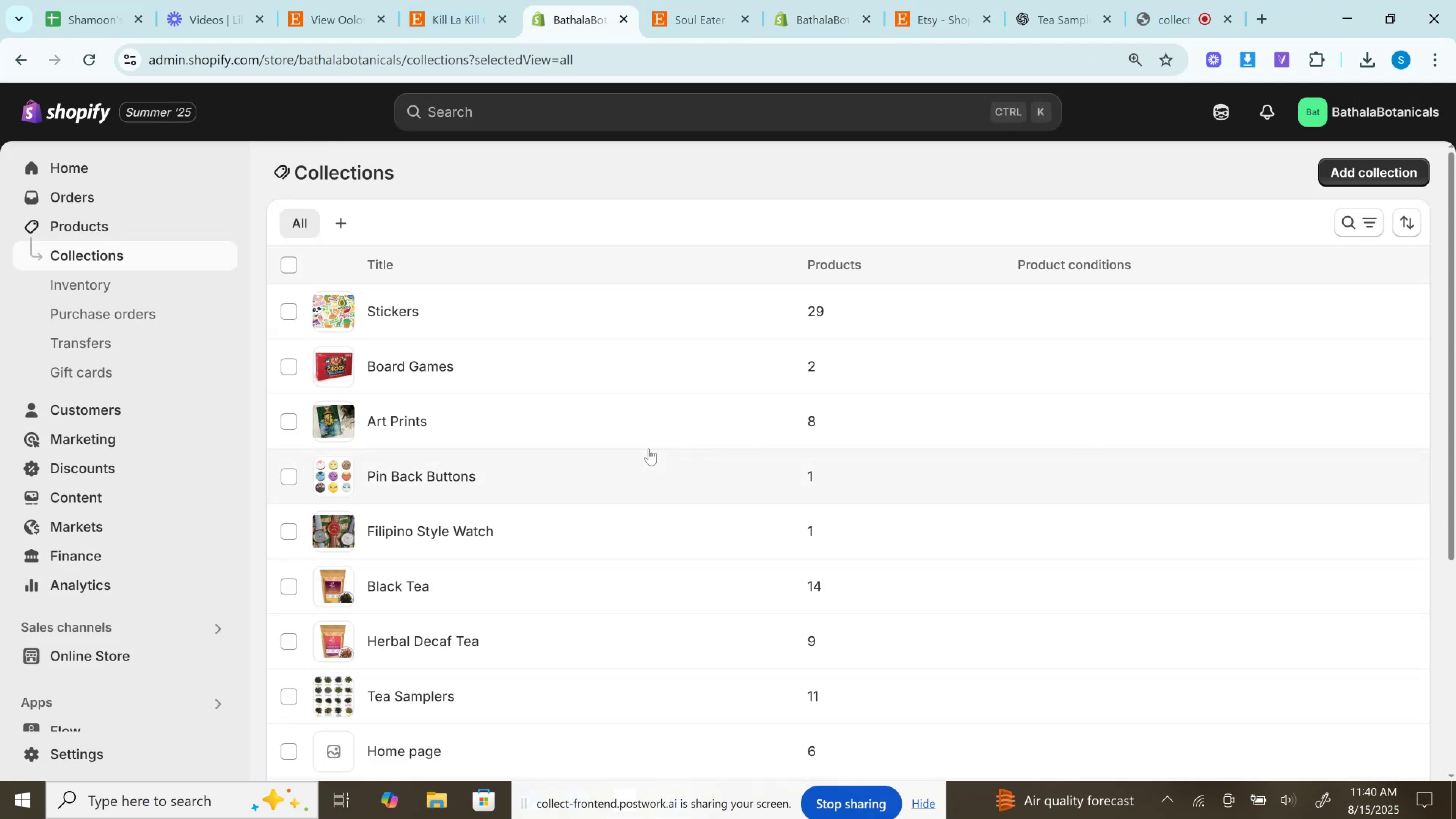 
wait(11.69)
 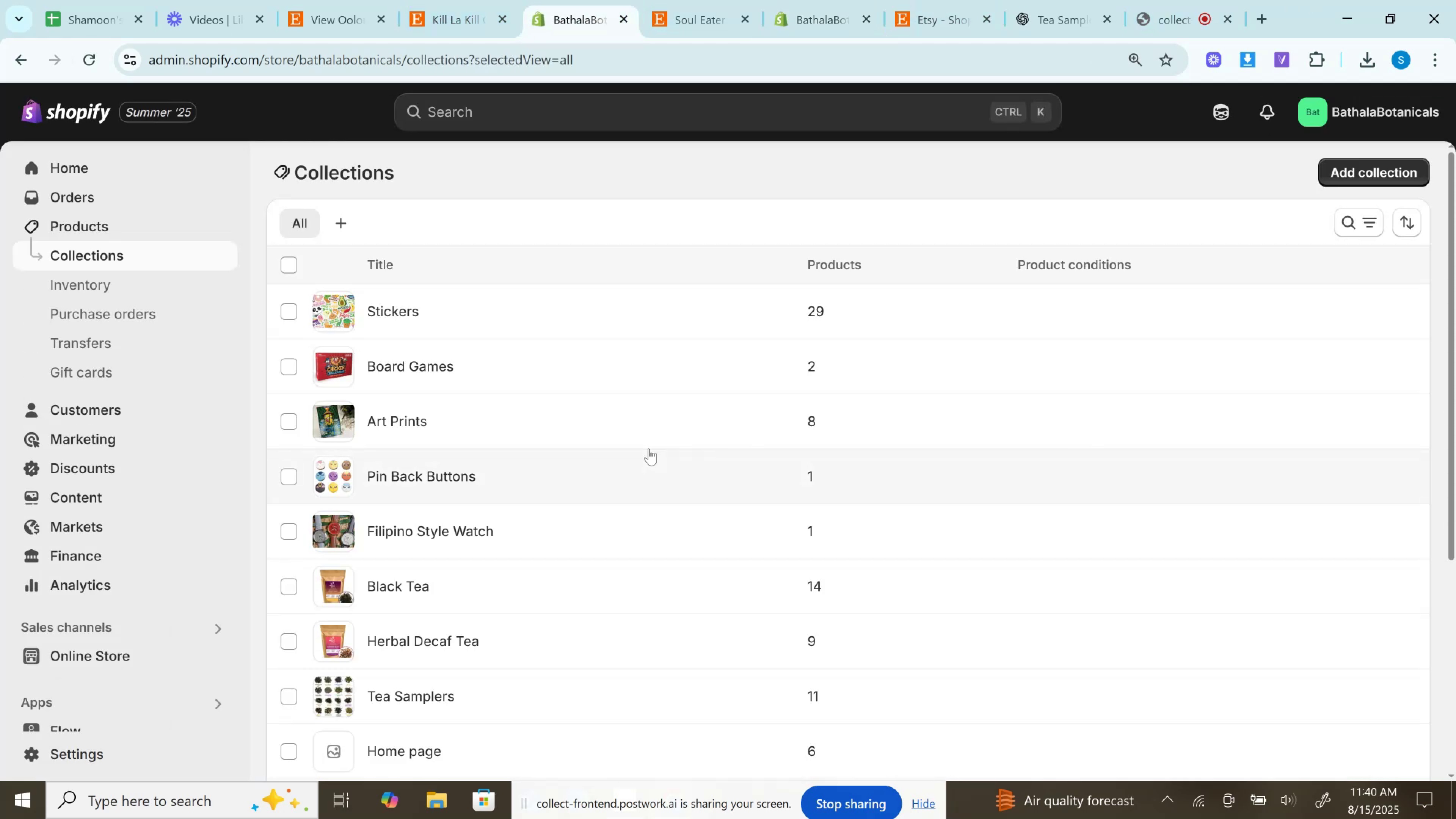 
left_click([85, 56])
 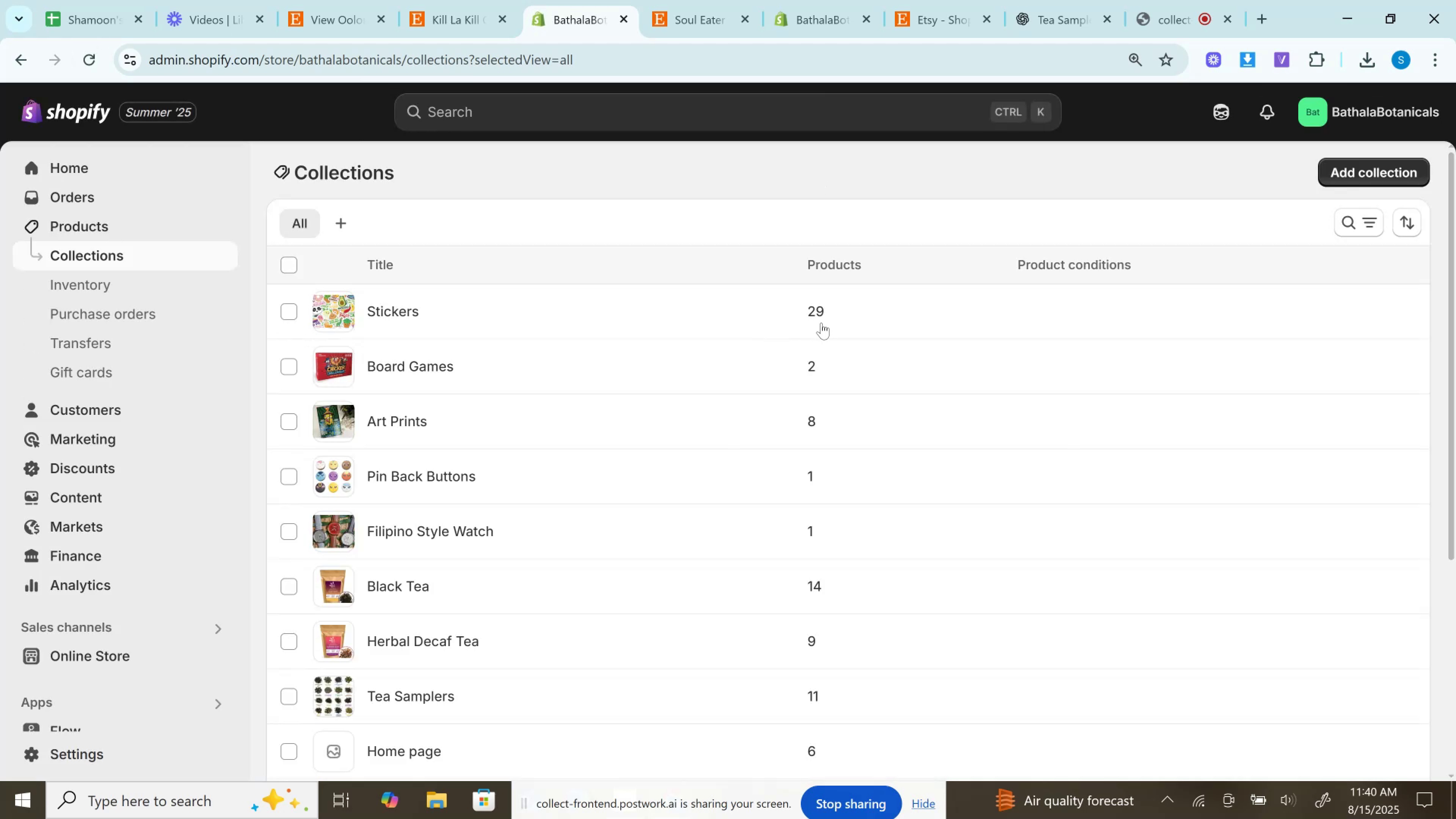 
left_click([929, 0])
 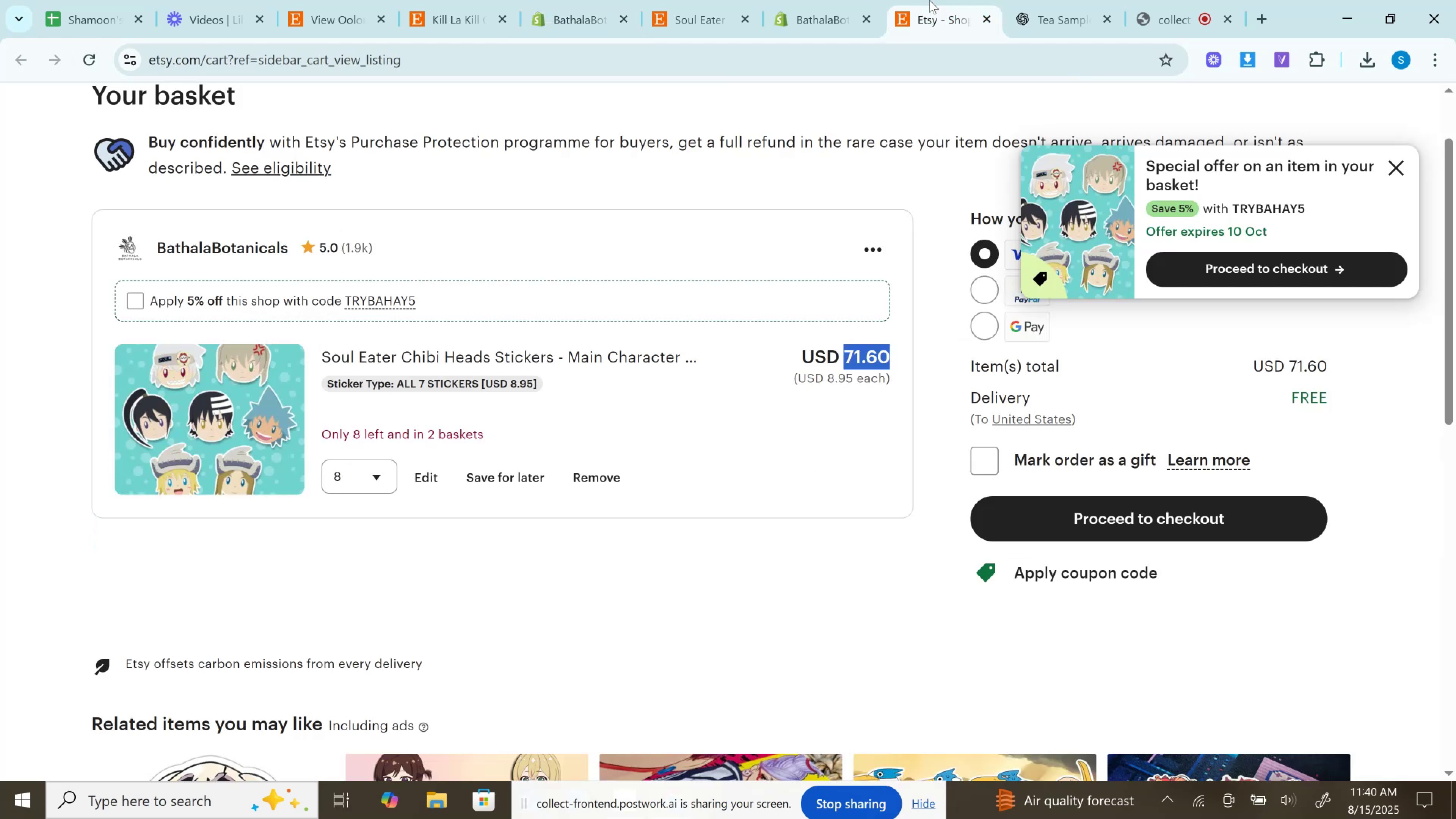 
left_click([810, 0])
 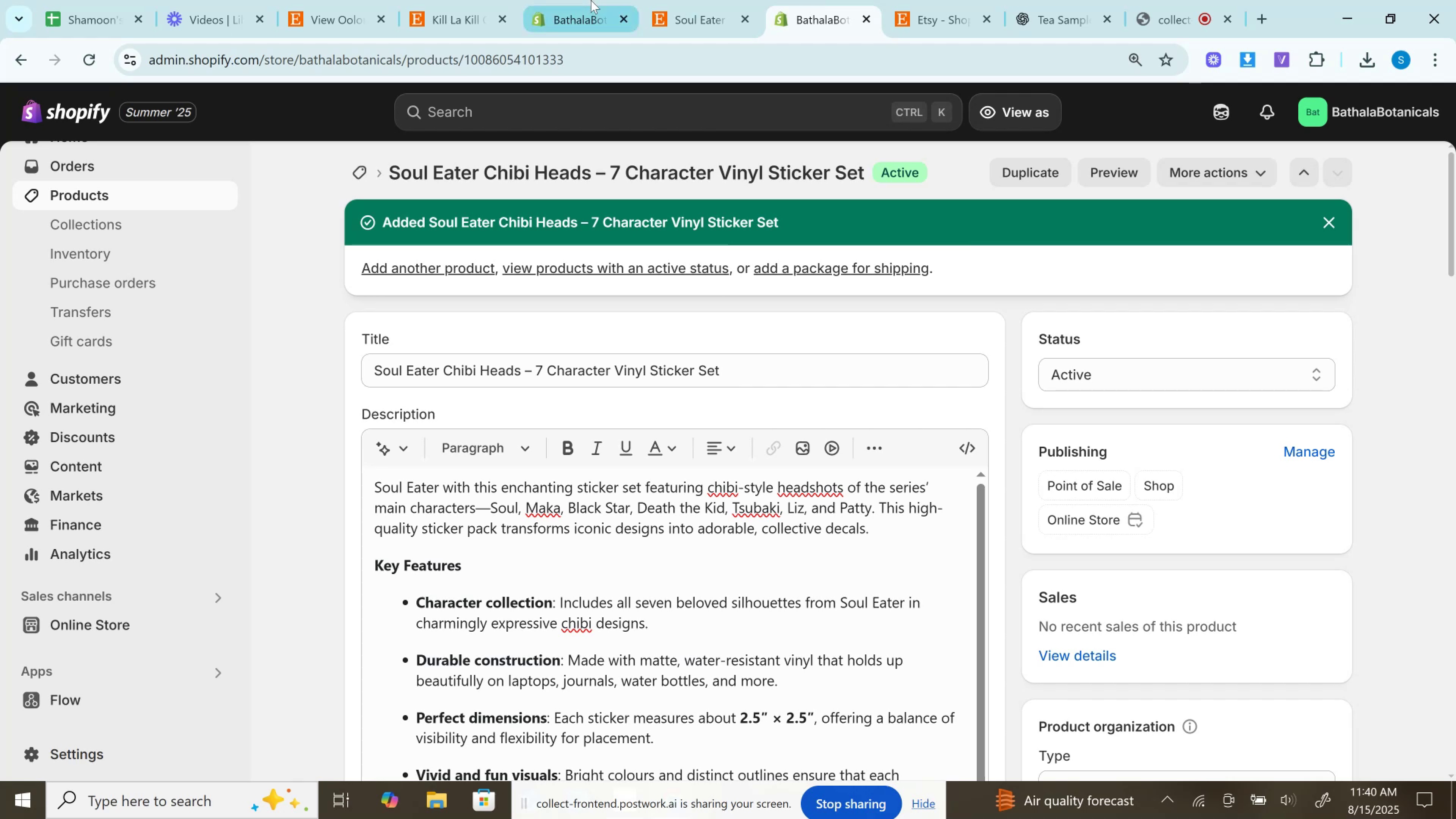 
left_click([588, 0])
 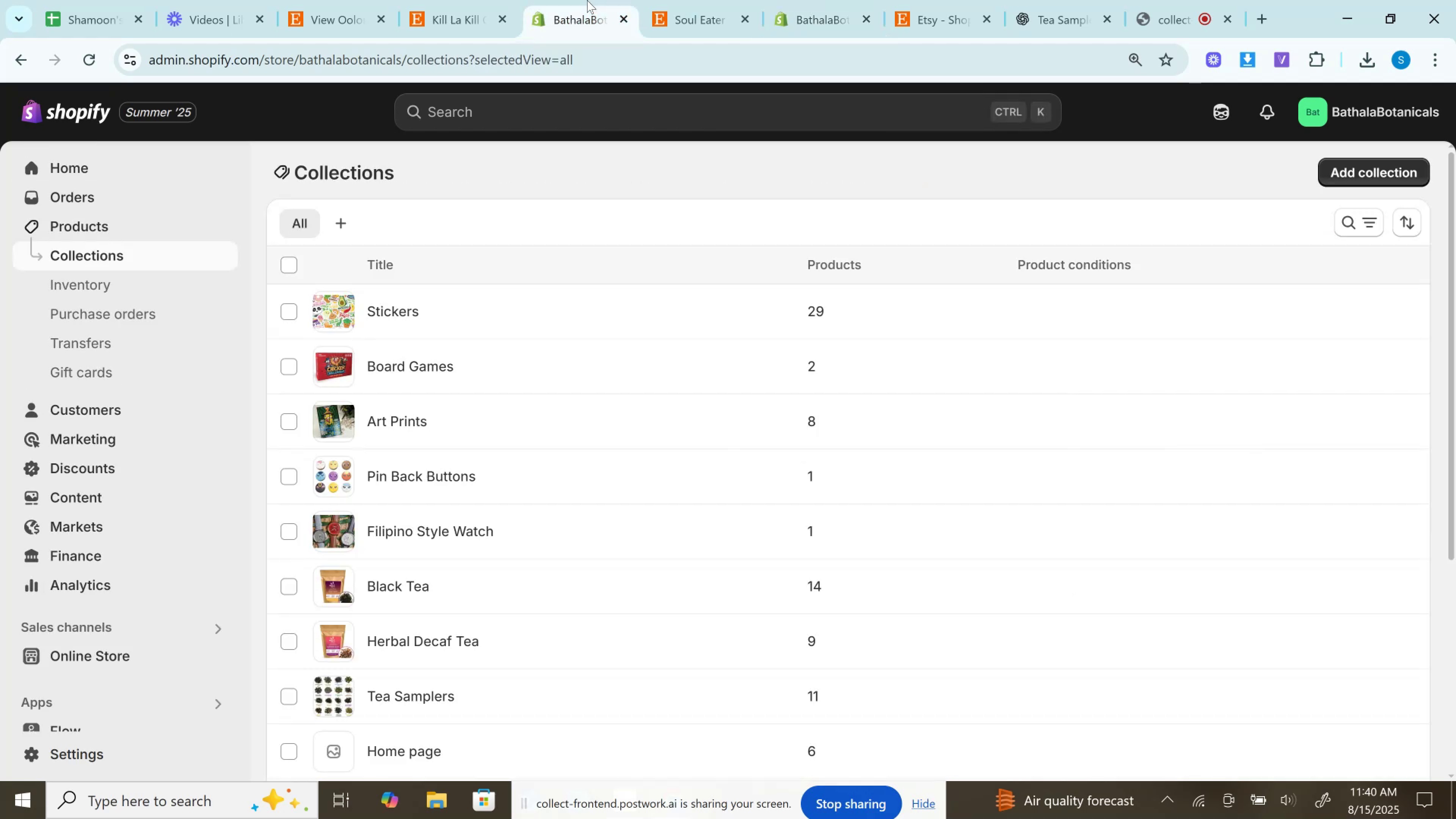 
wait(12.44)
 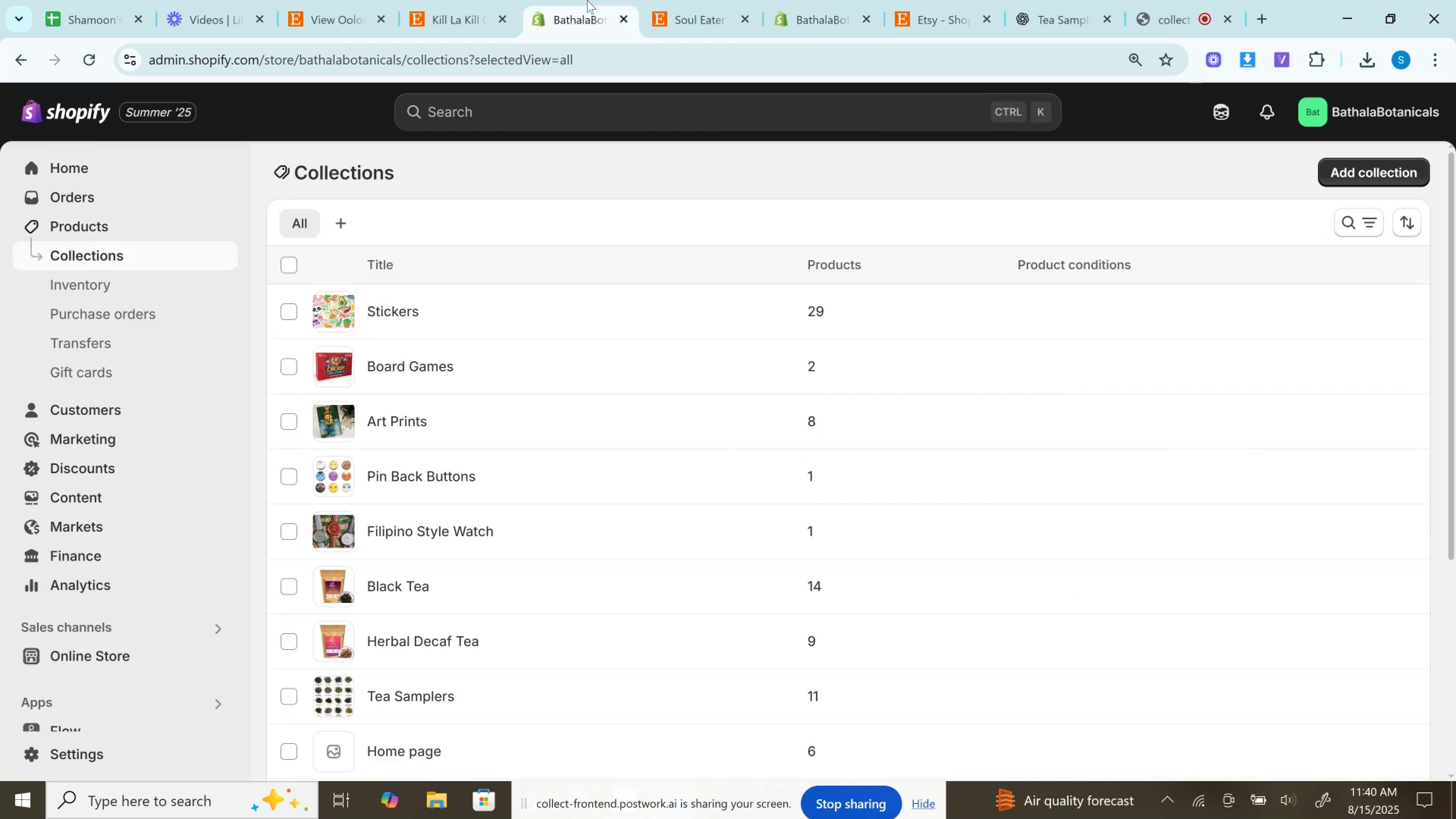 
left_click([701, 0])
 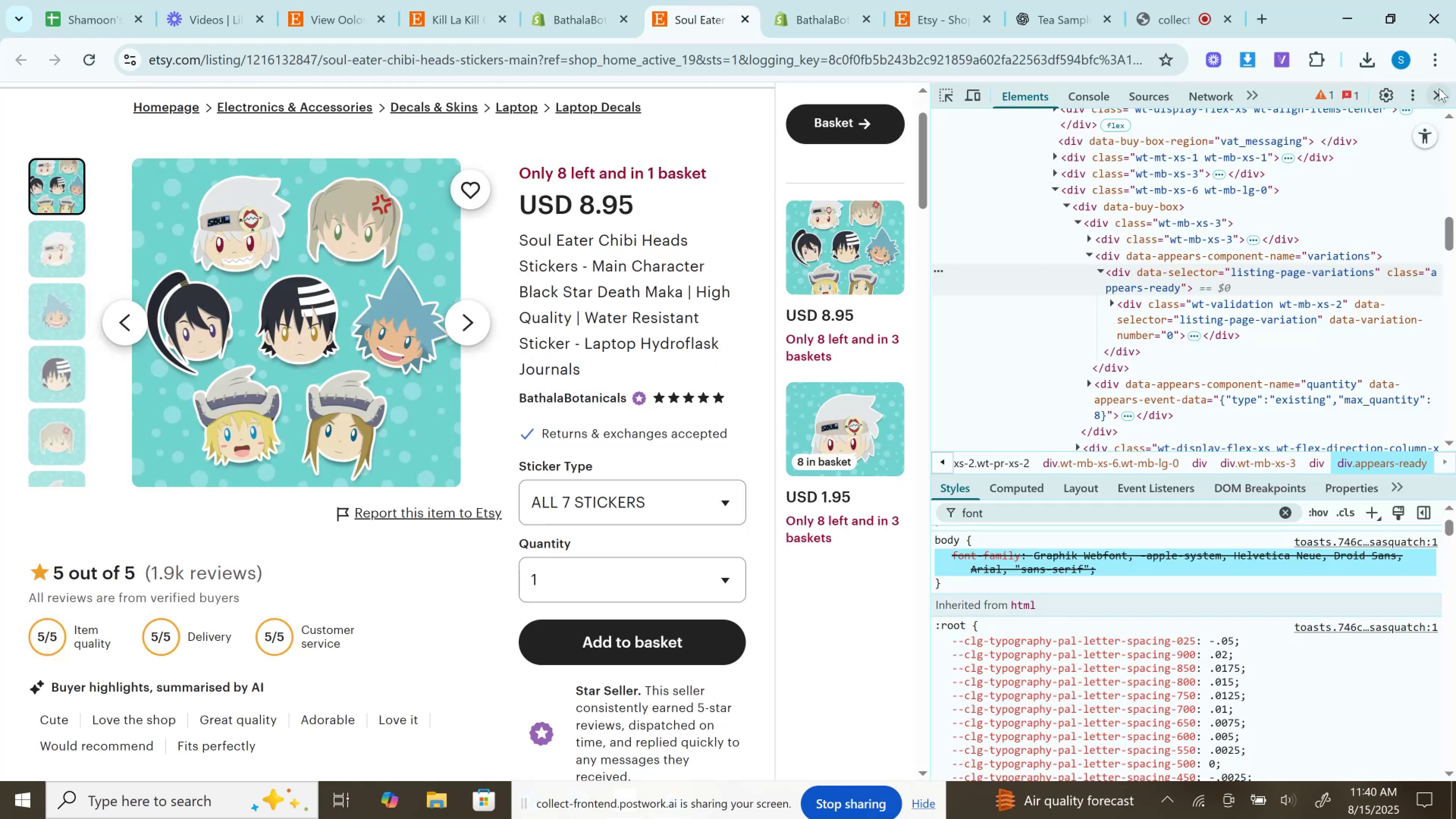 
left_click([1440, 88])
 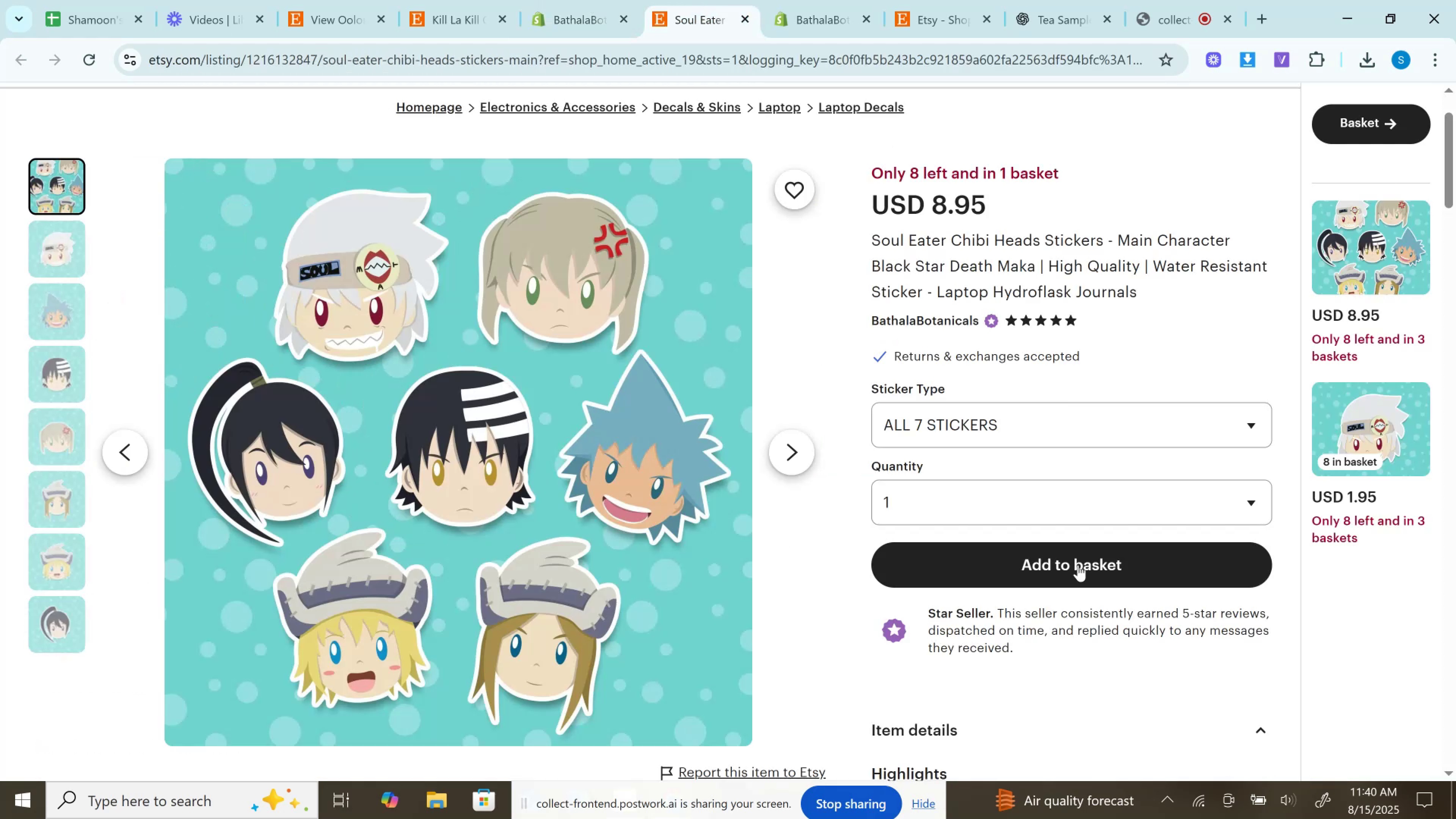 
scroll: coordinate [961, 626], scroll_direction: down, amount: 12.0
 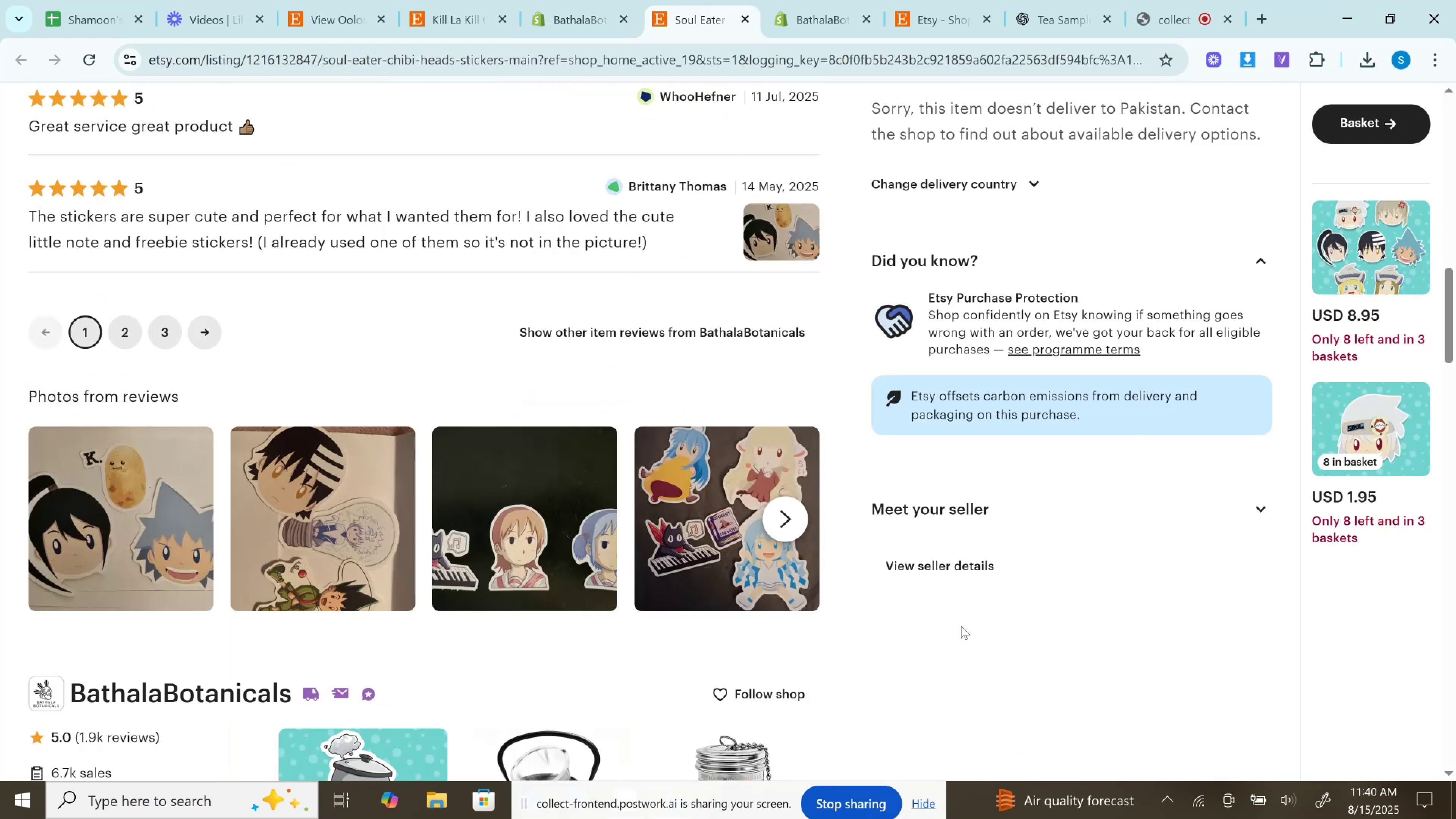 
scroll: coordinate [966, 631], scroll_direction: up, amount: 20.0
 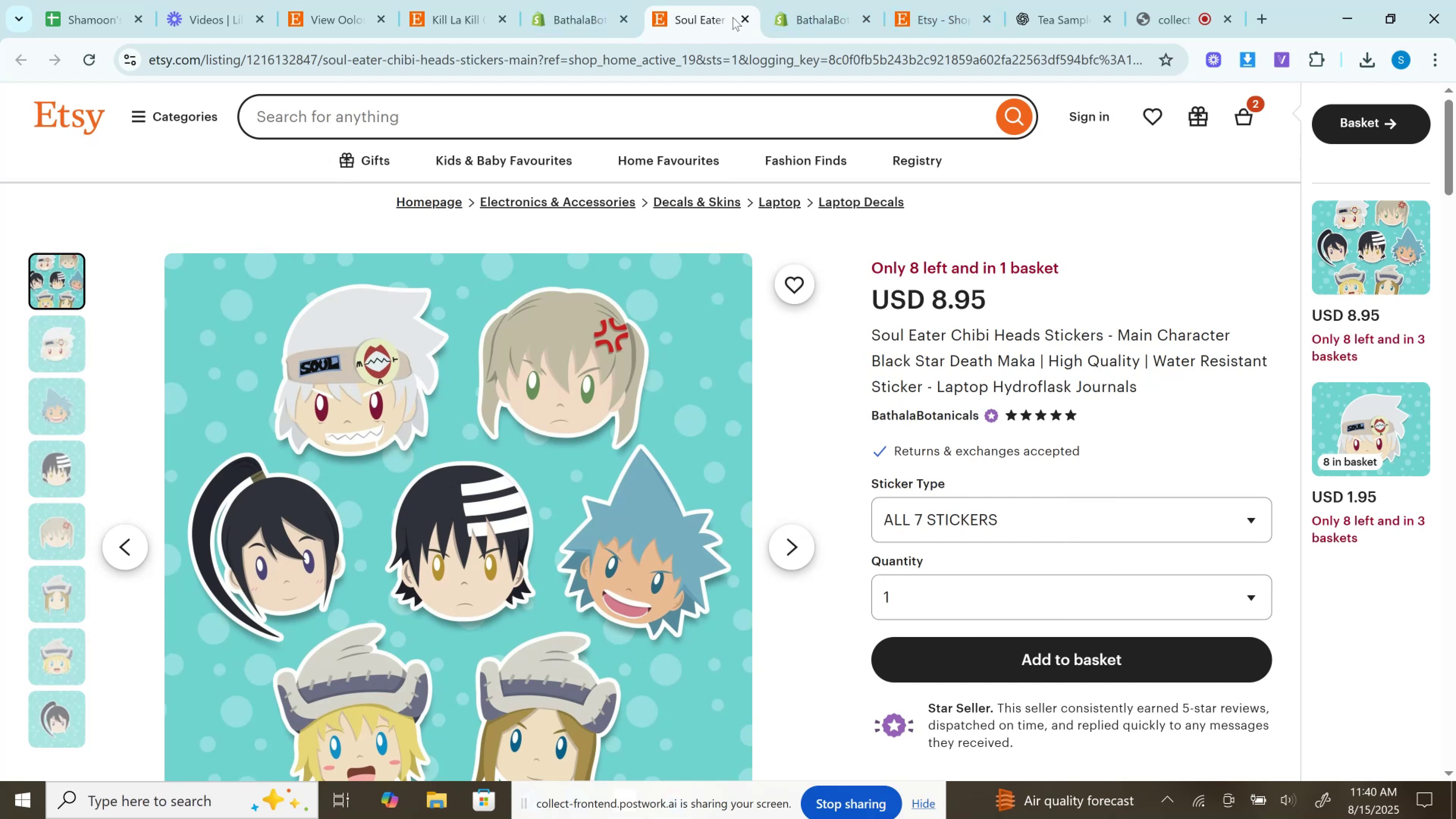 
left_click([742, 20])
 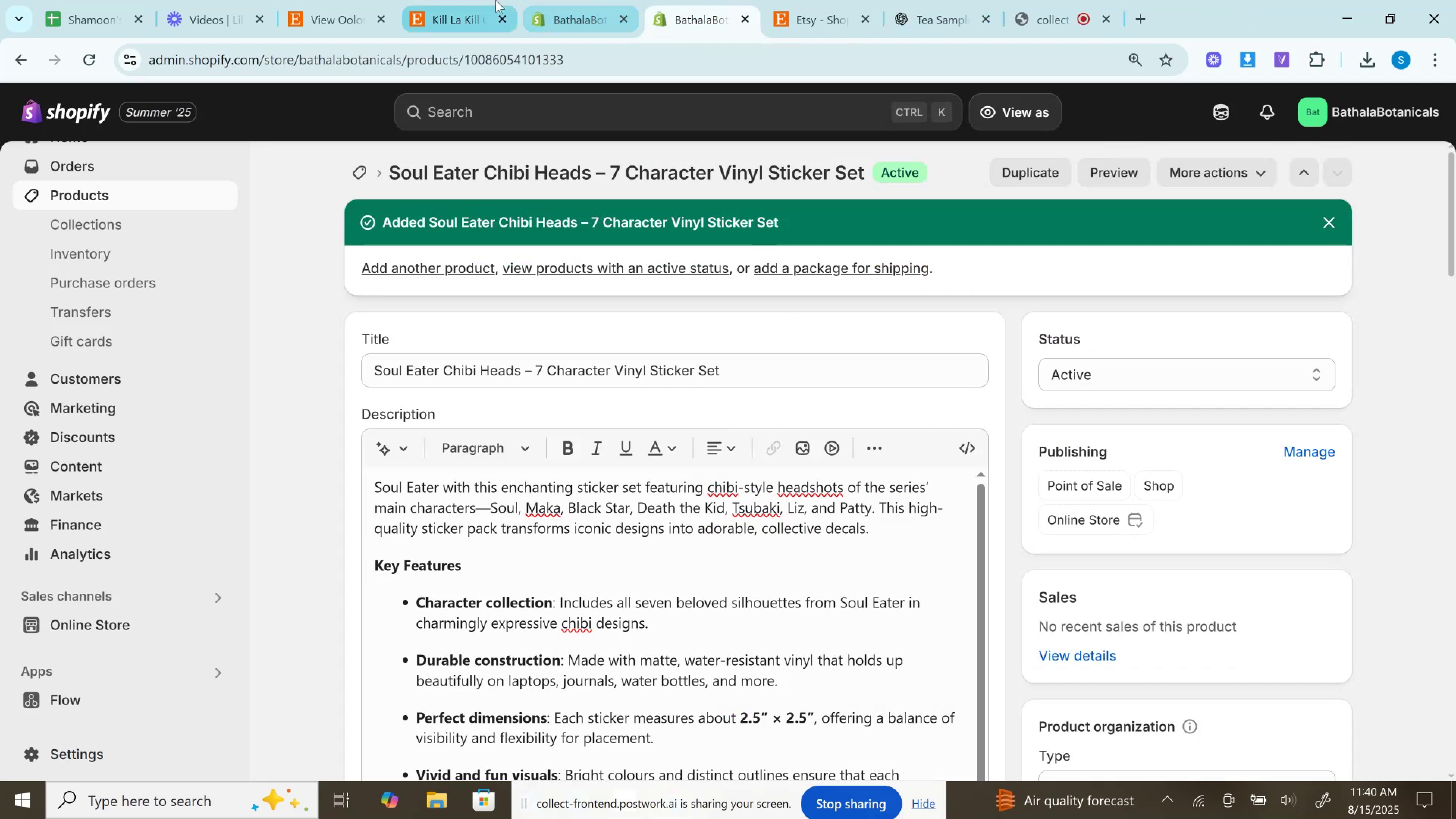 
left_click([493, 0])
 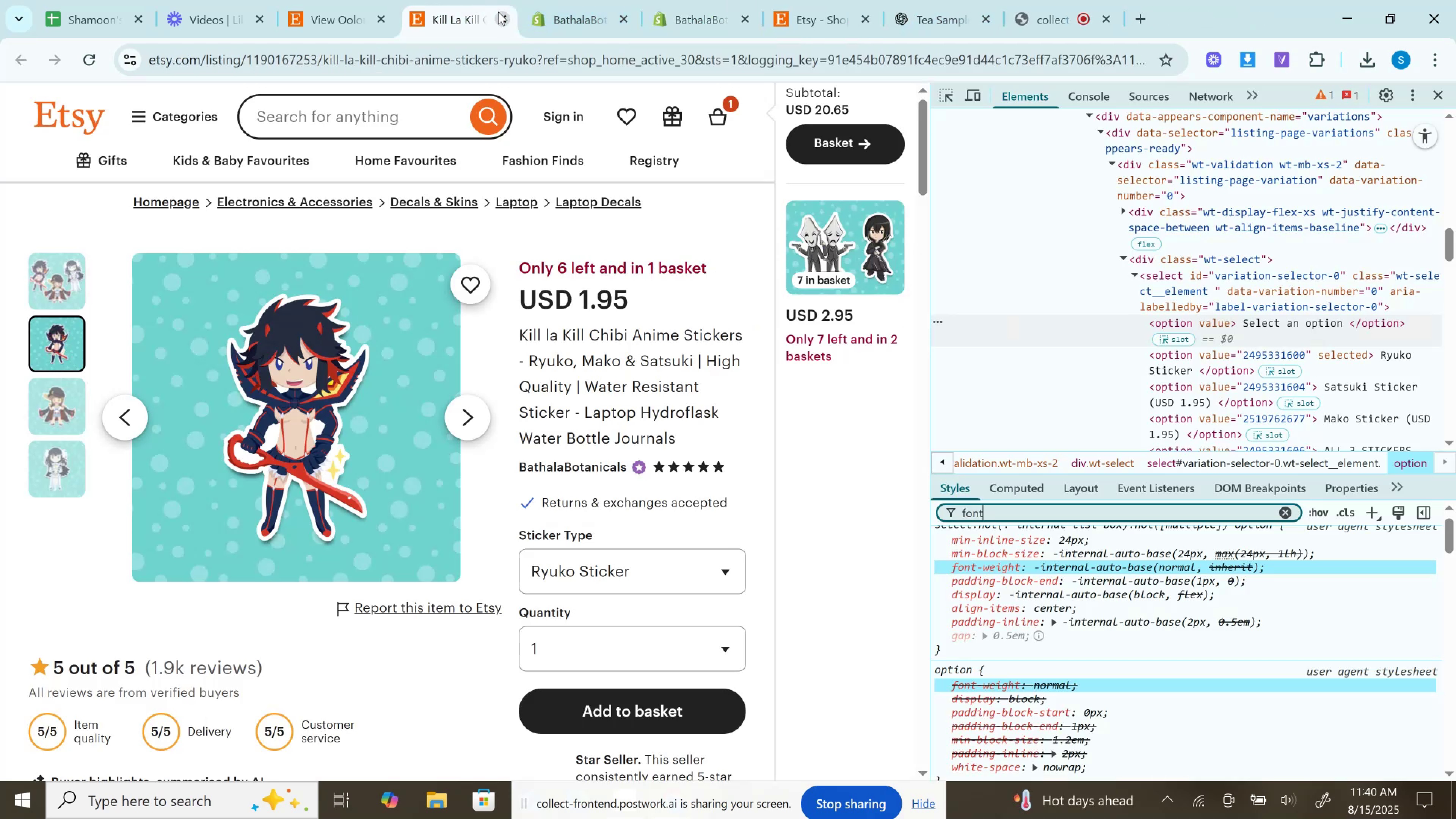 
left_click([498, 12])
 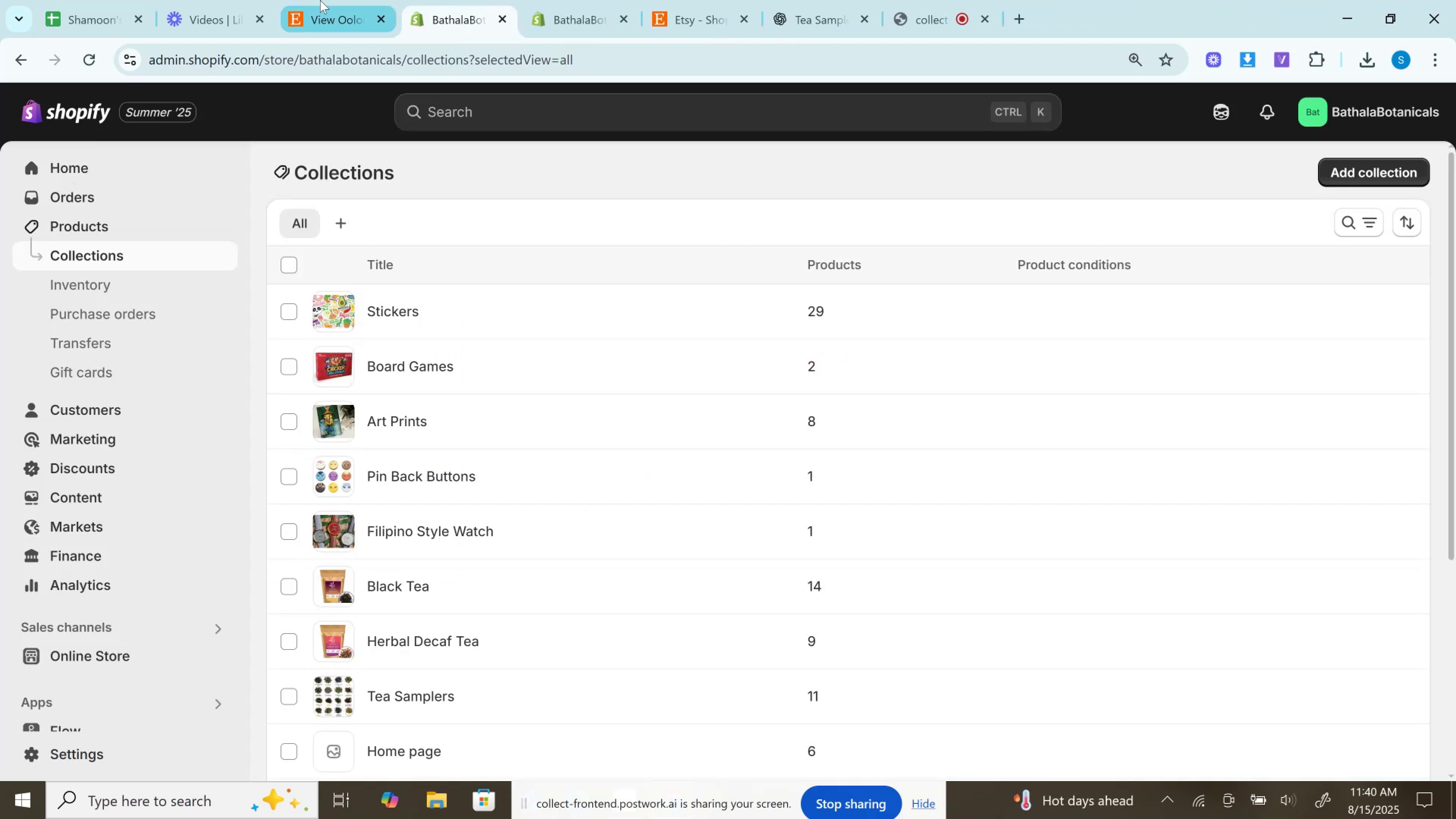 
left_click([322, 0])
 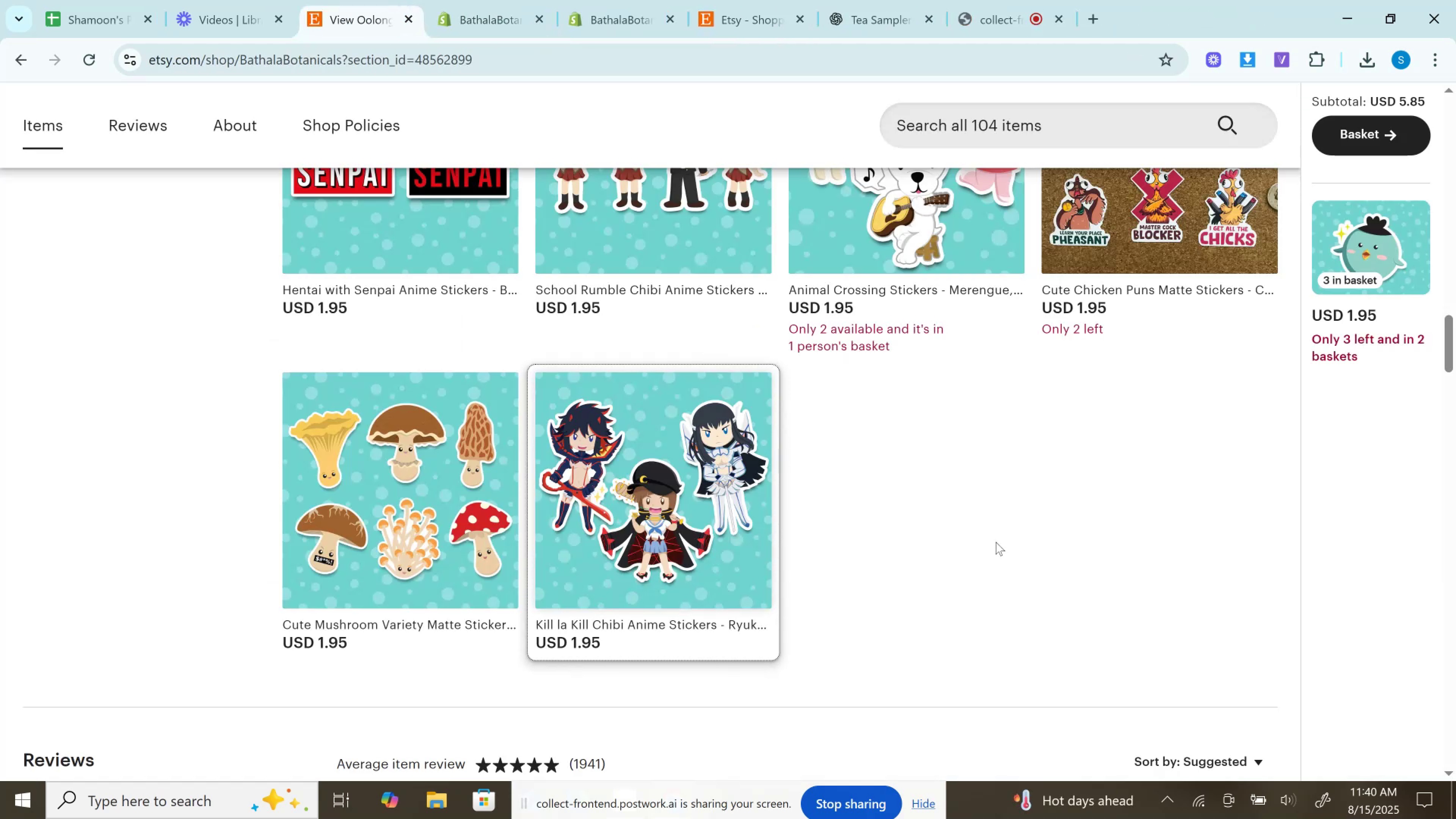 
scroll: coordinate [932, 554], scroll_direction: up, amount: 19.0
 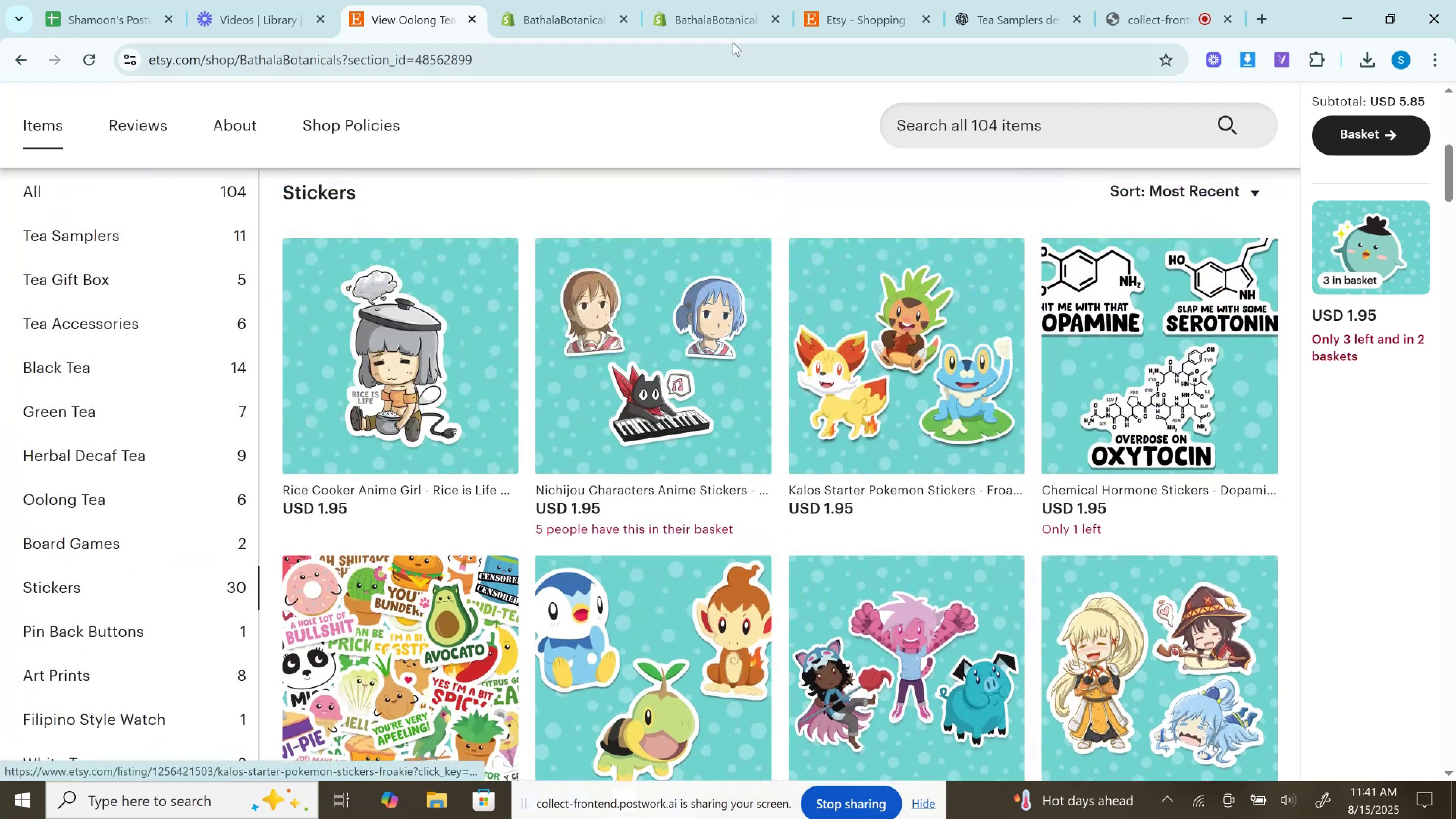 
left_click([704, 0])
 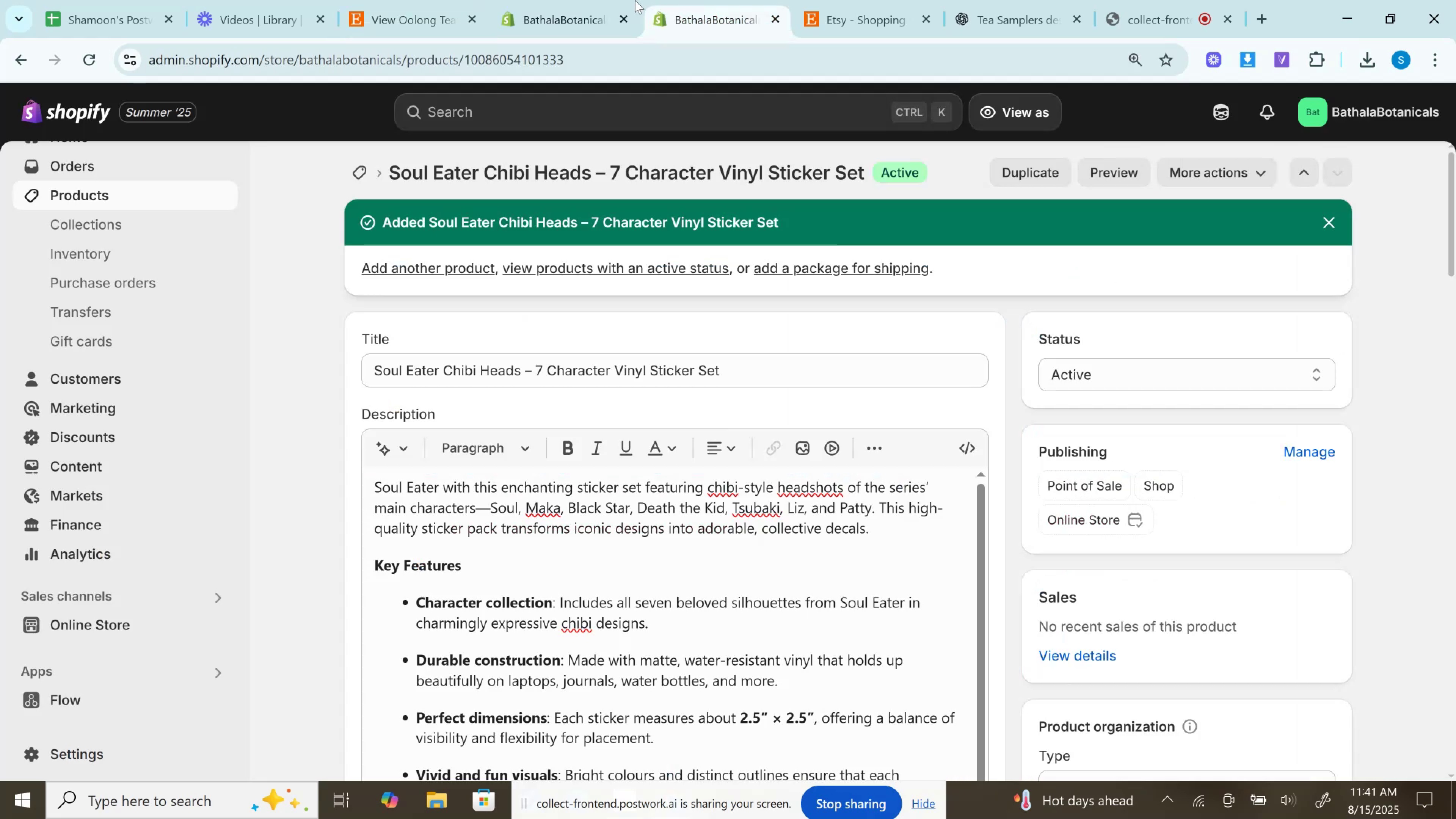 
left_click([620, 0])
 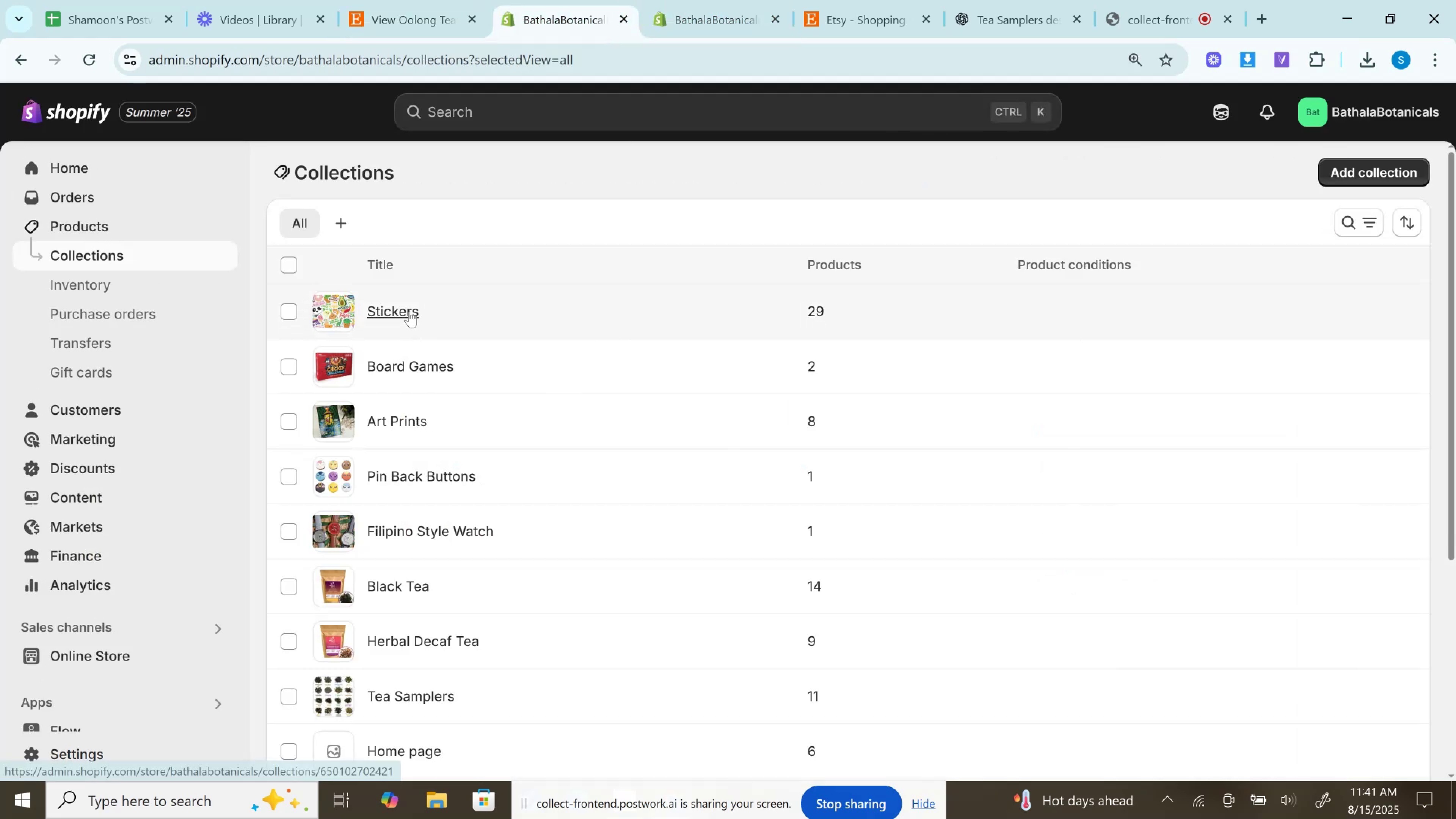 
left_click([409, 311])
 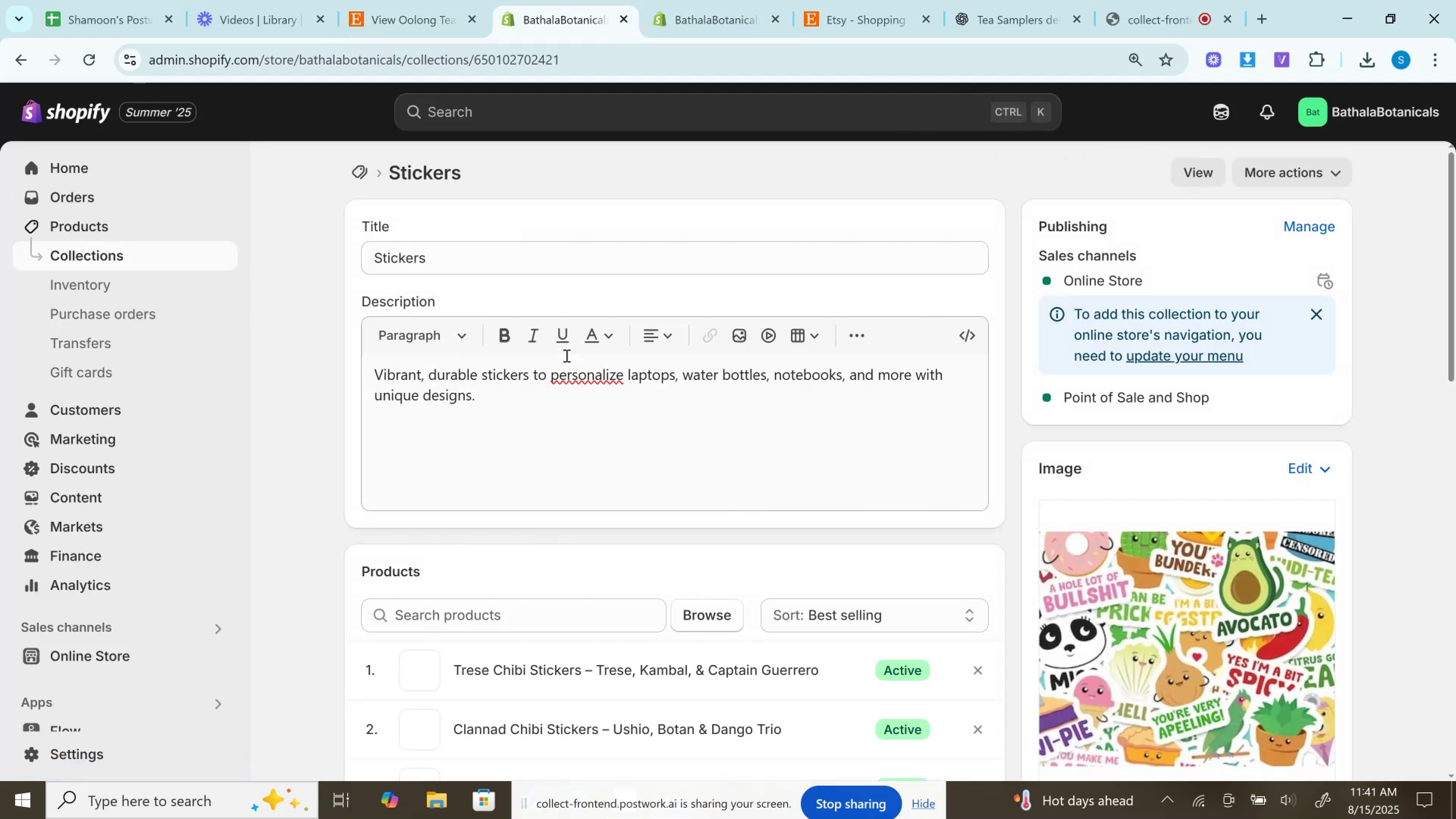 
scroll: coordinate [560, 408], scroll_direction: down, amount: 13.0
 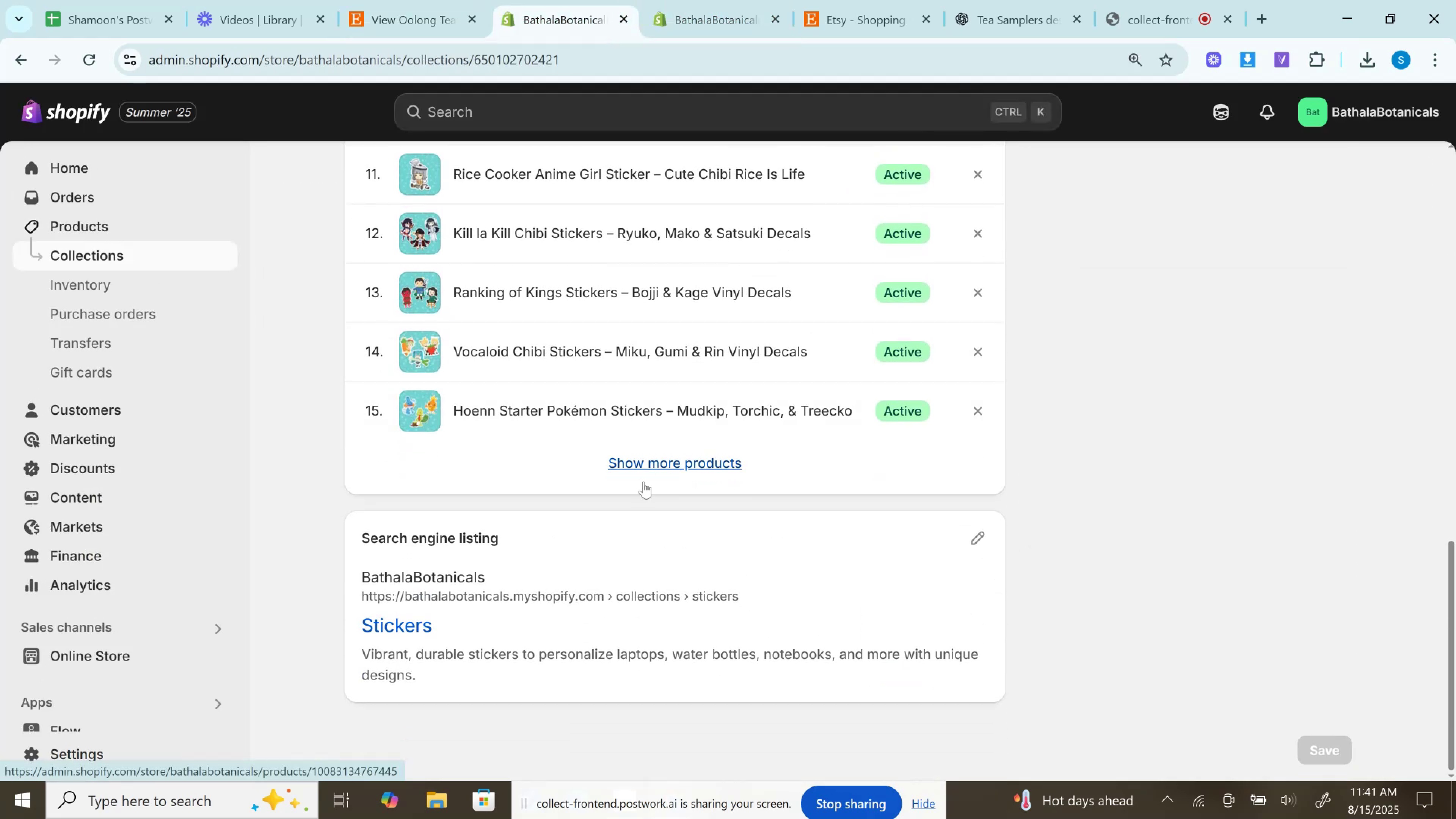 
left_click([643, 482])
 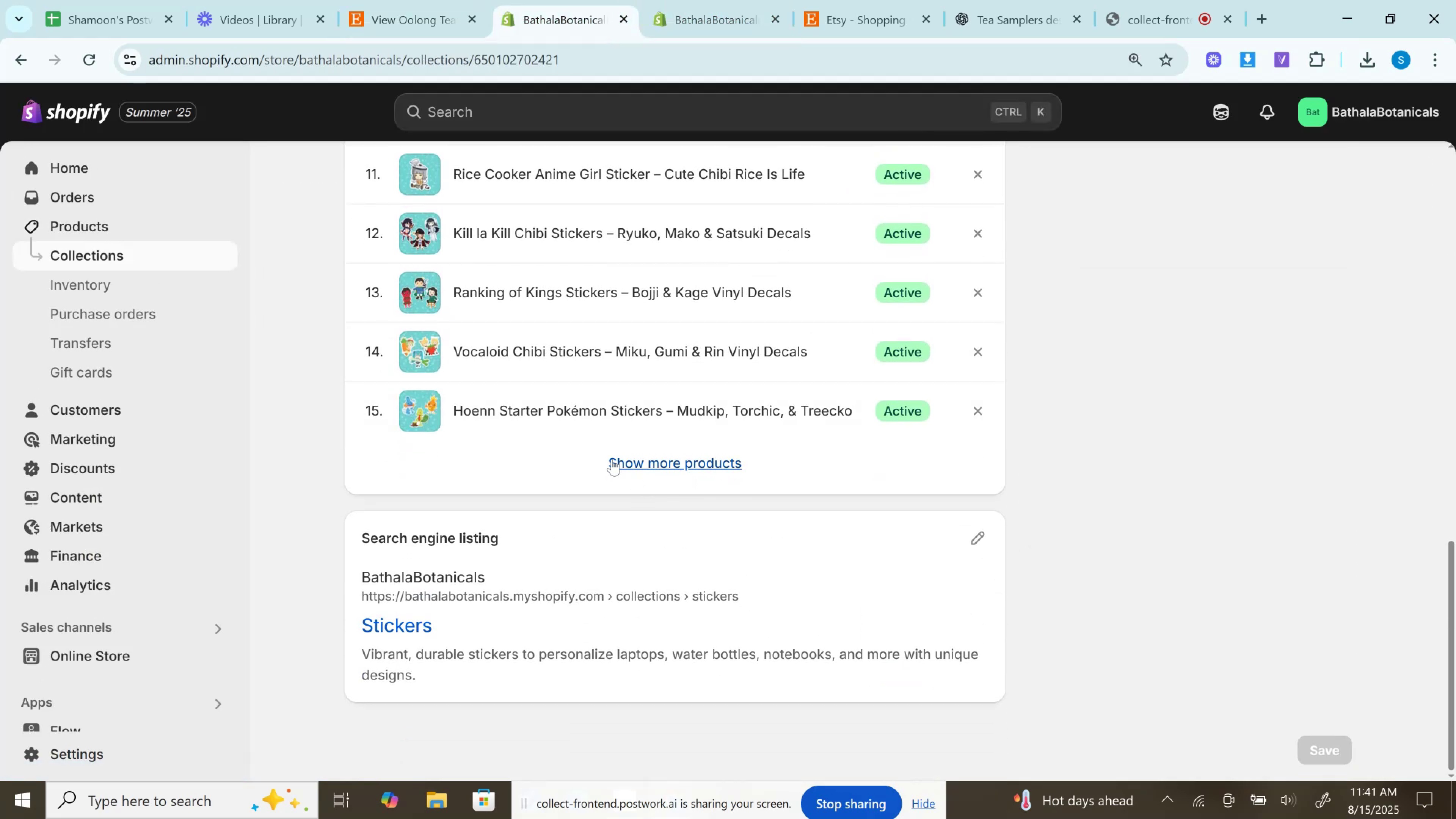 
left_click([612, 459])
 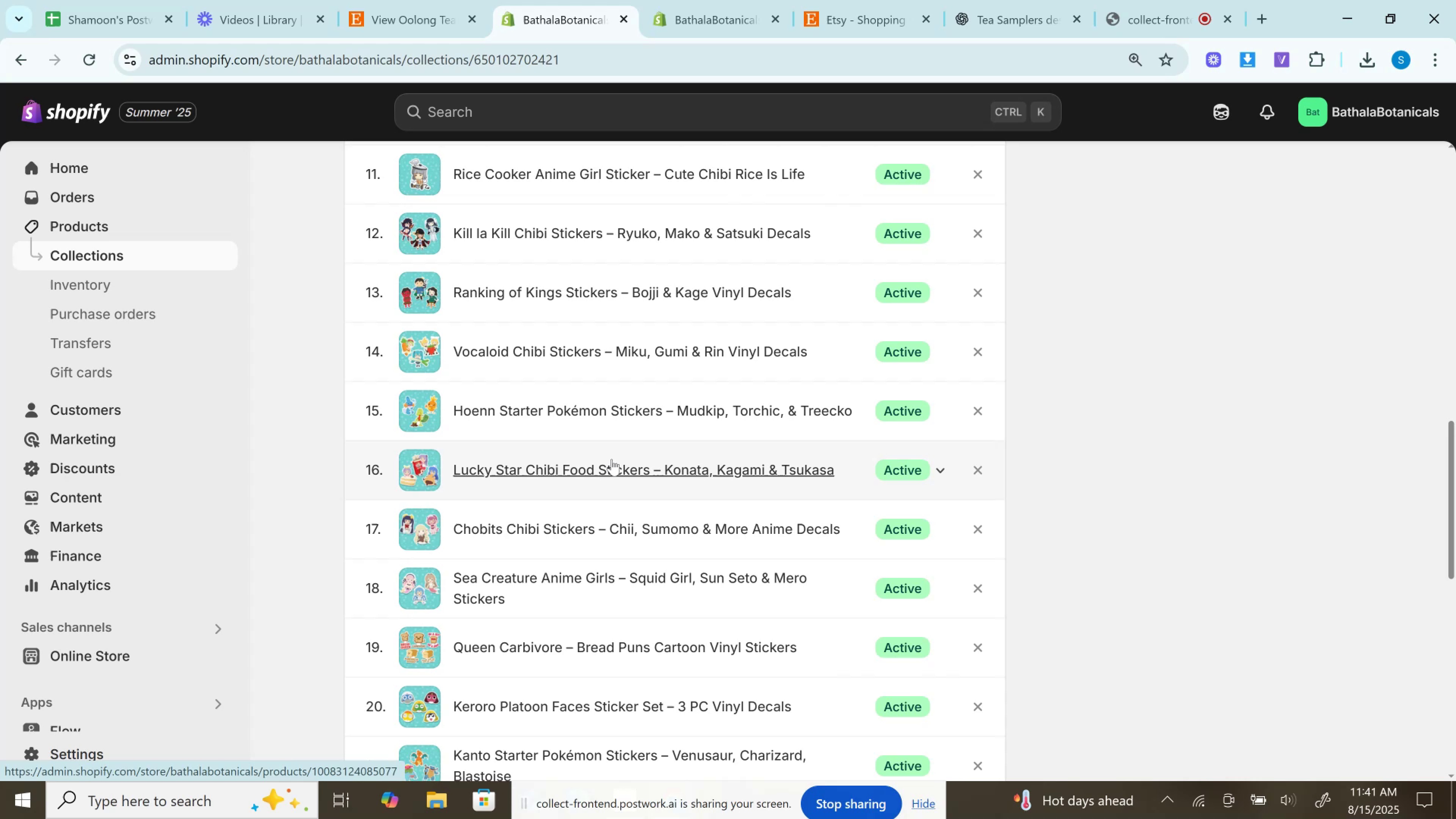 
scroll: coordinate [612, 459], scroll_direction: down, amount: 7.0
 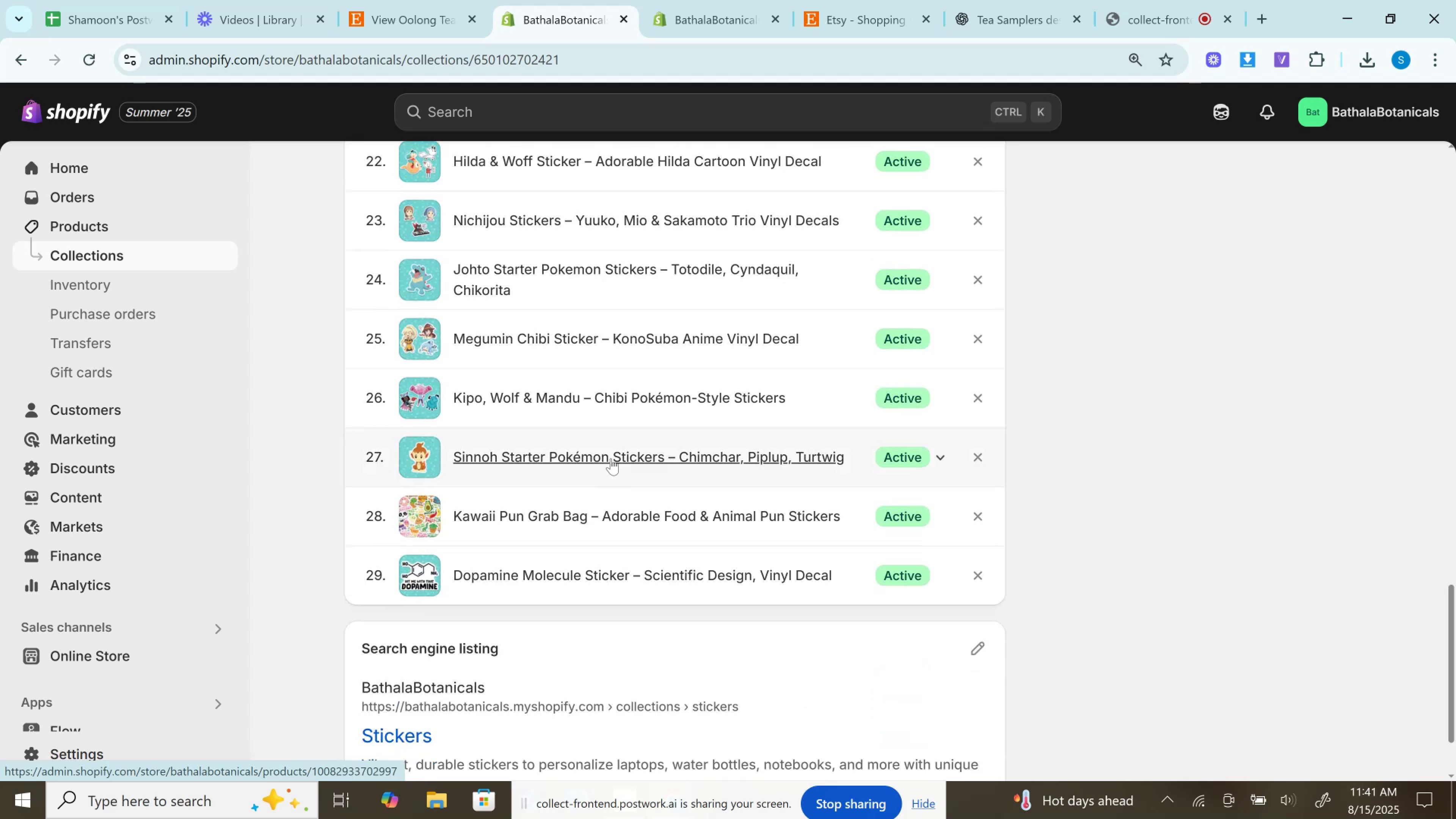 
scroll: coordinate [611, 458], scroll_direction: up, amount: 13.0
 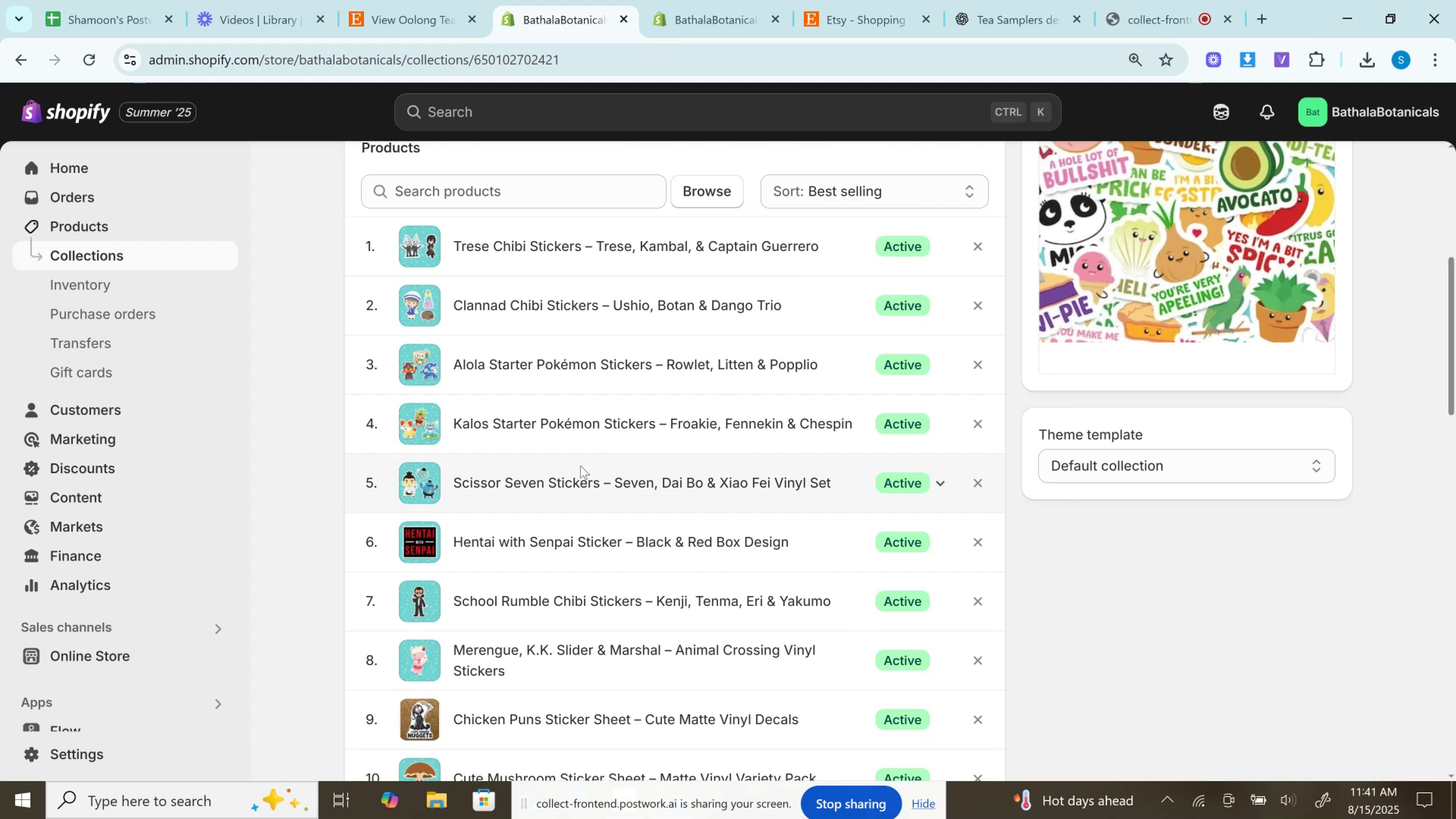 
wait(12.62)
 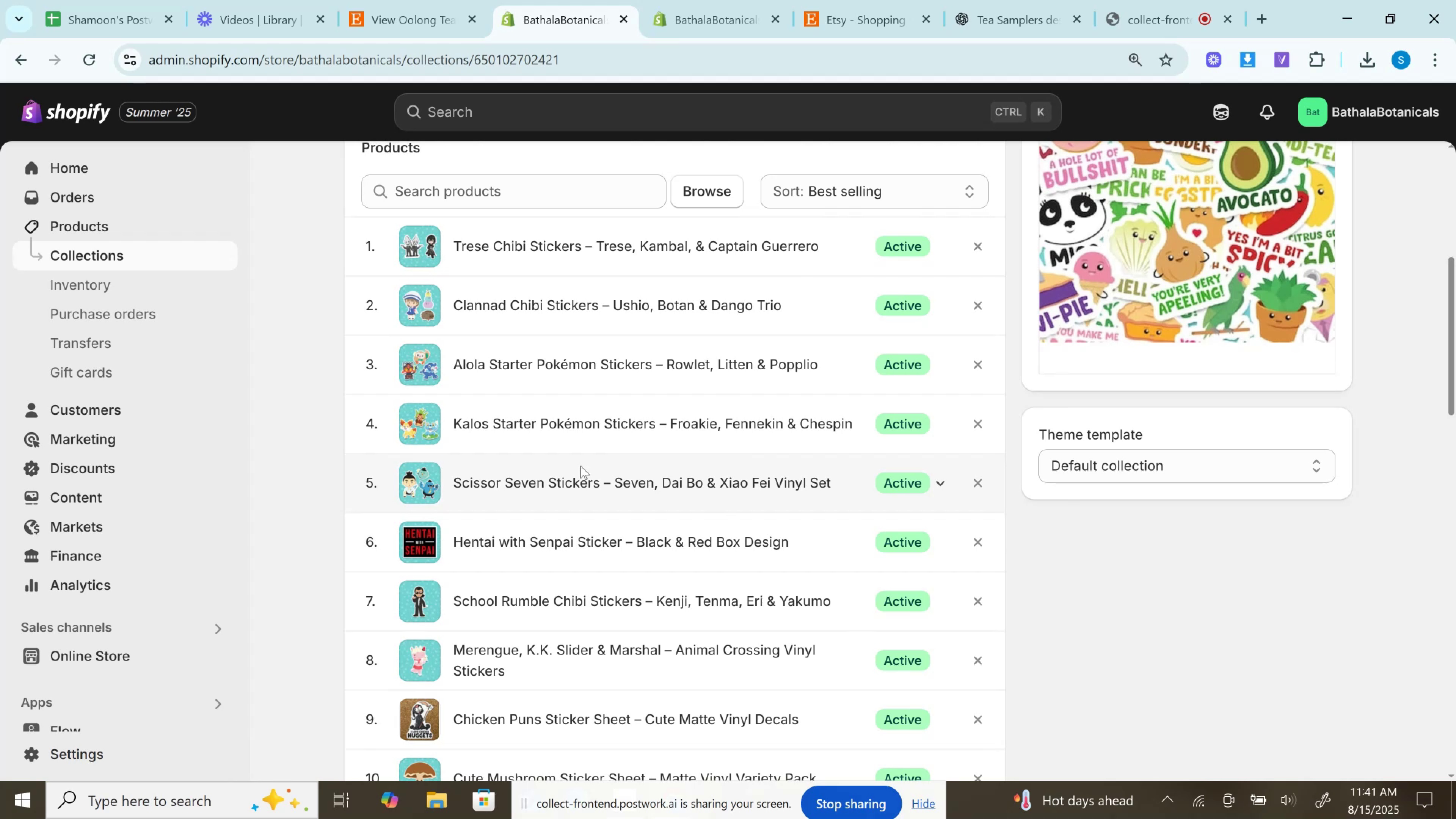 
scroll: coordinate [790, 329], scroll_direction: down, amount: 9.0
 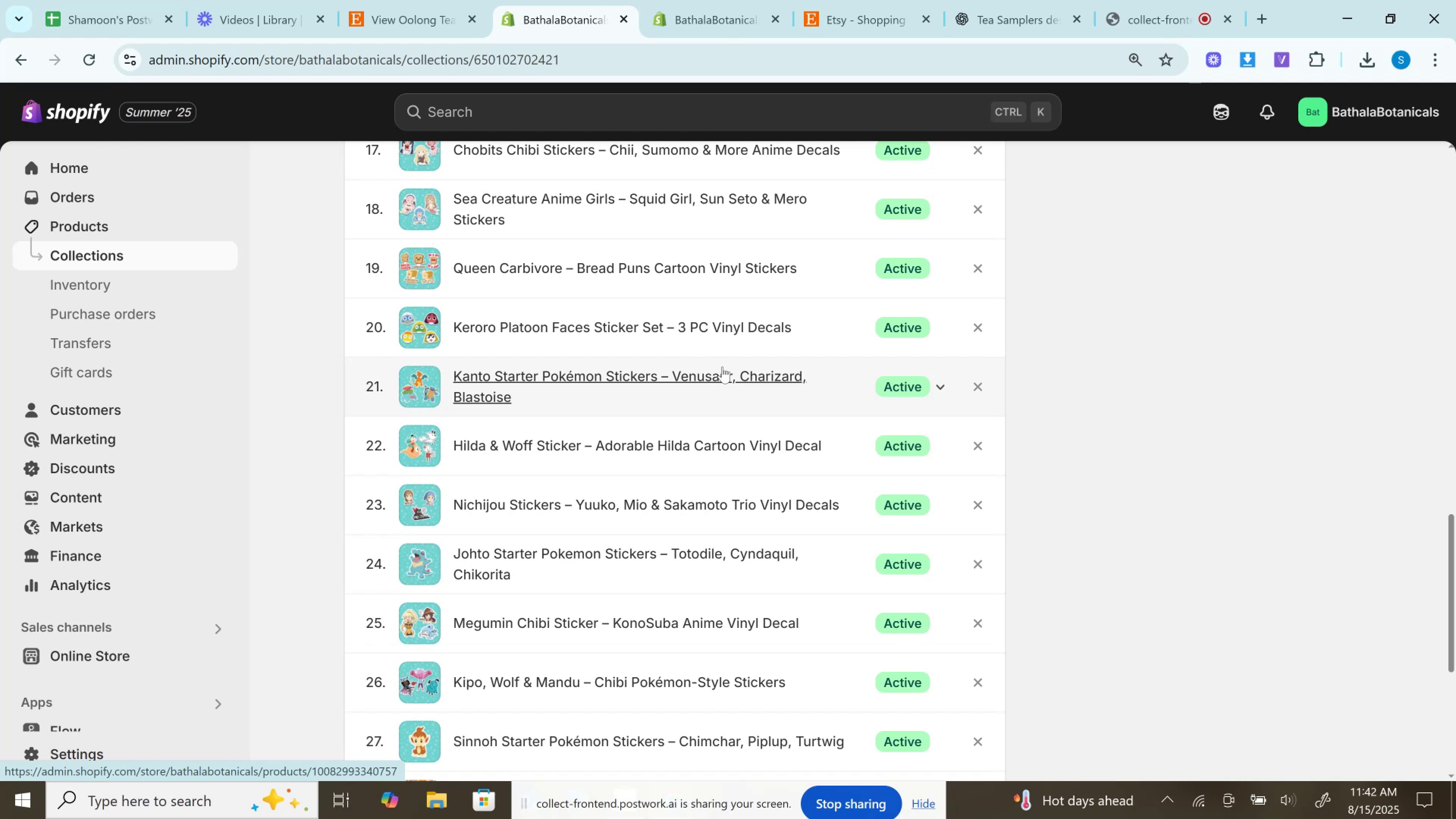 
wait(64.03)
 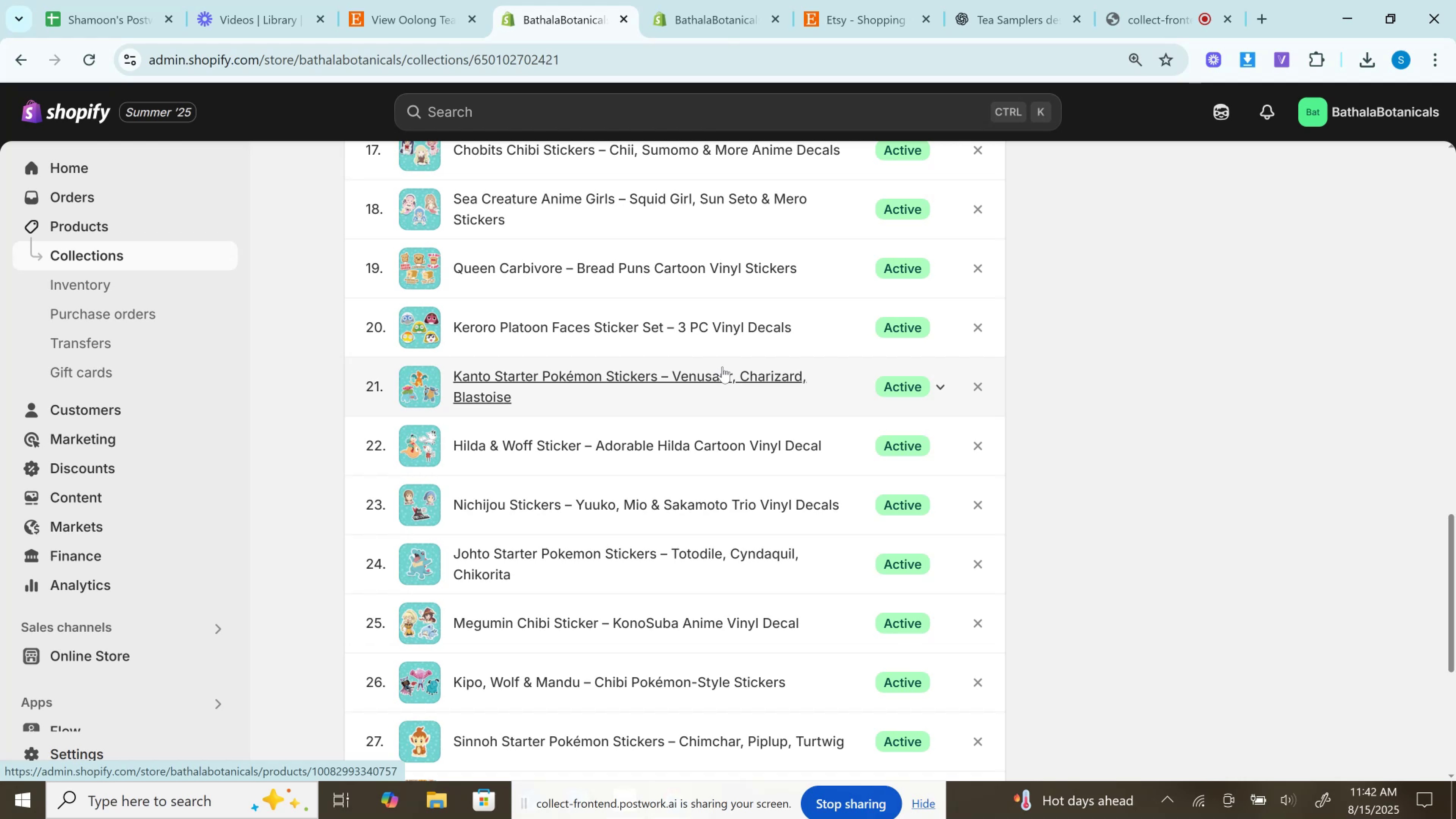 
scroll: coordinate [756, 346], scroll_direction: down, amount: 3.0
 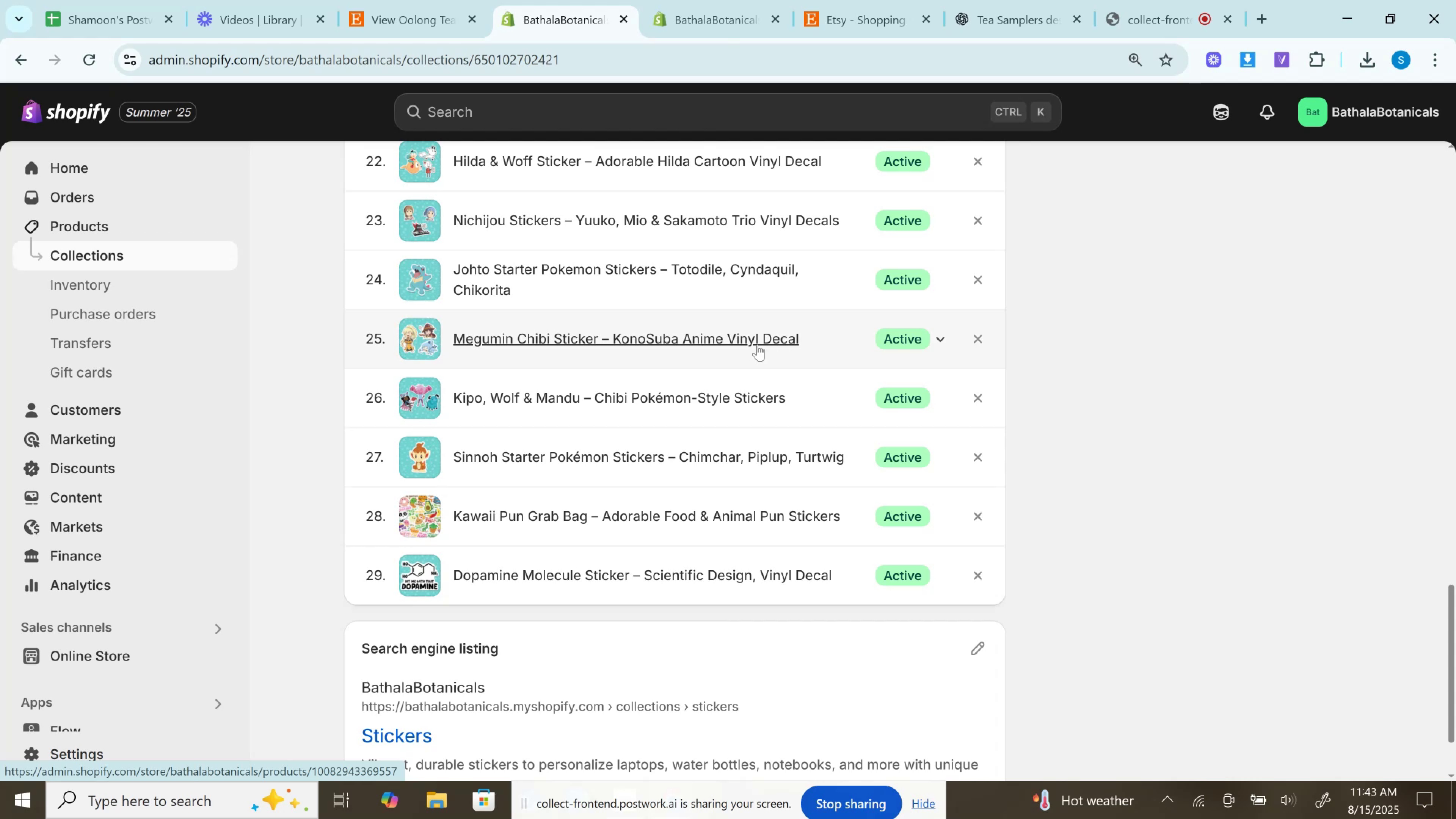 
wait(30.92)
 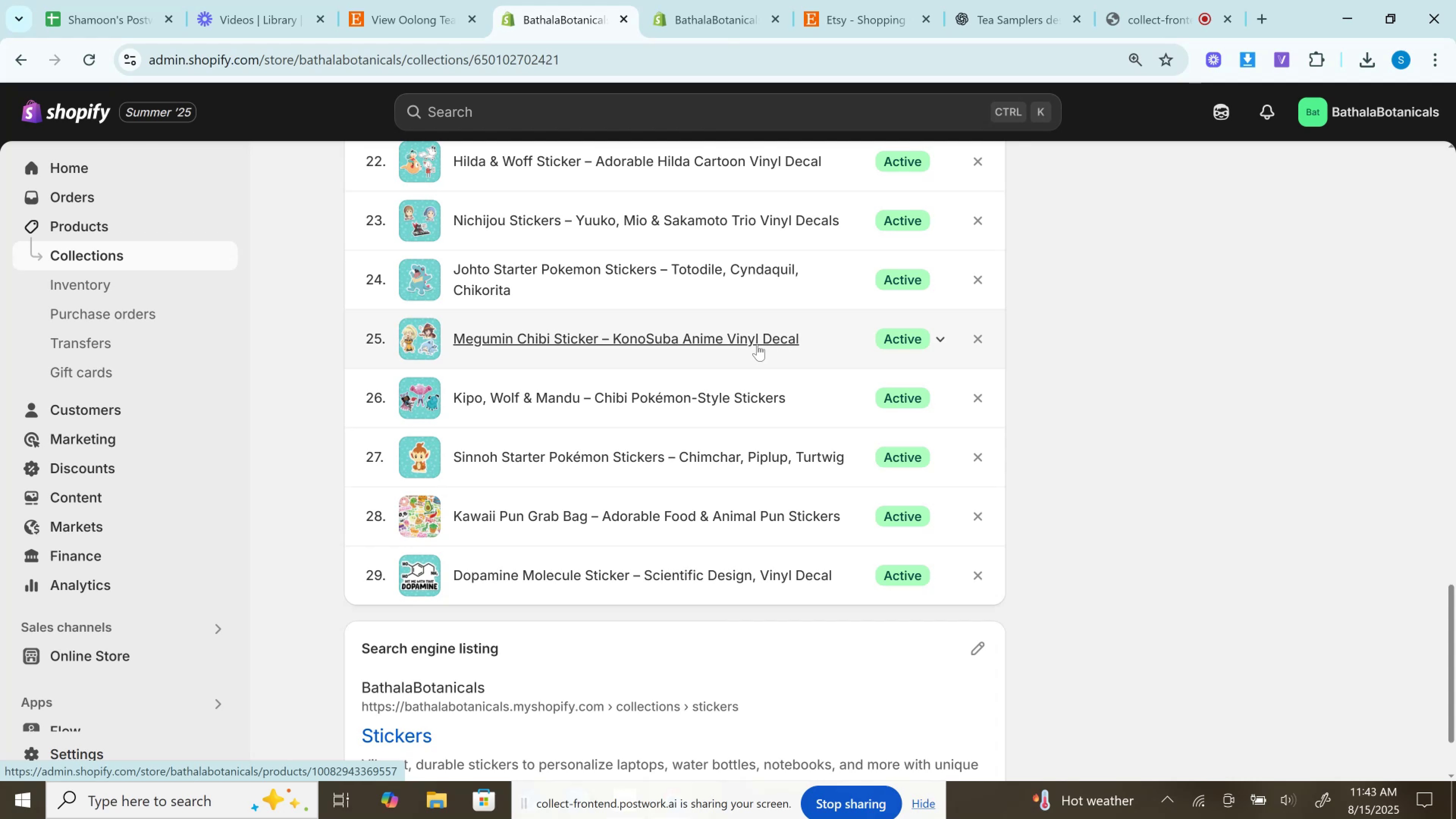 
scroll: coordinate [807, 309], scroll_direction: up, amount: 19.0
 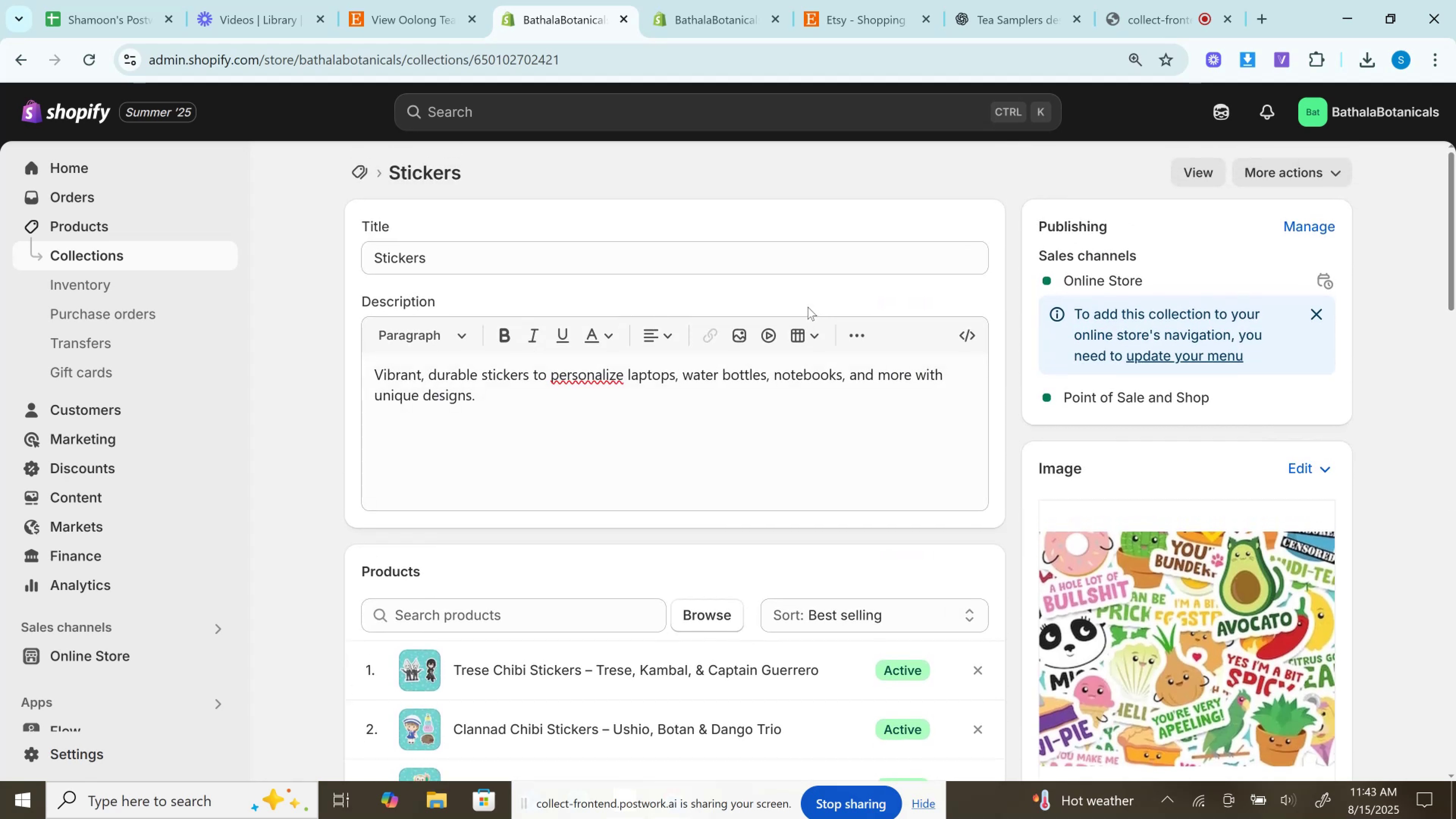 
wait(10.09)
 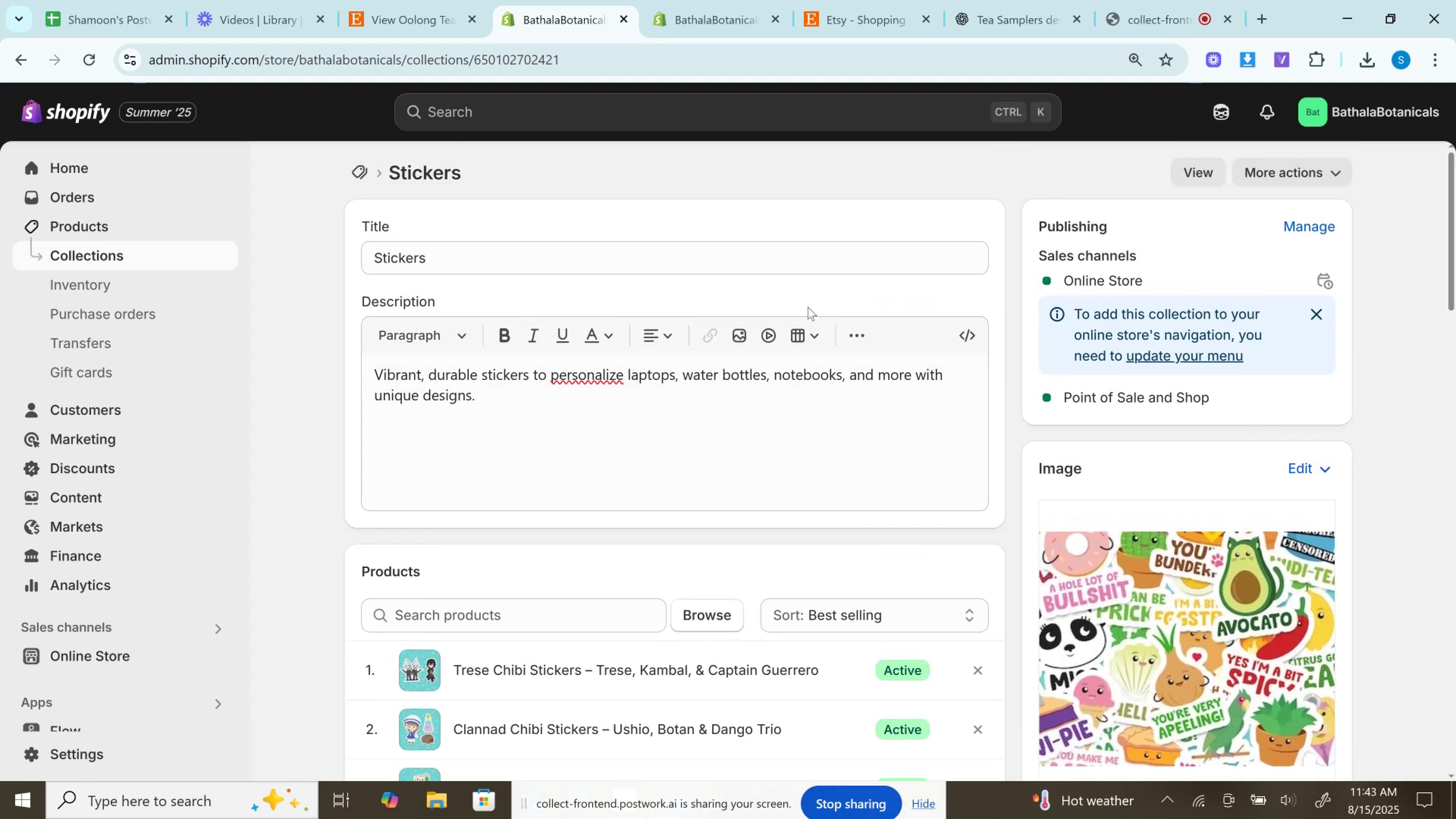 
scroll: coordinate [808, 304], scroll_direction: up, amount: 3.0
 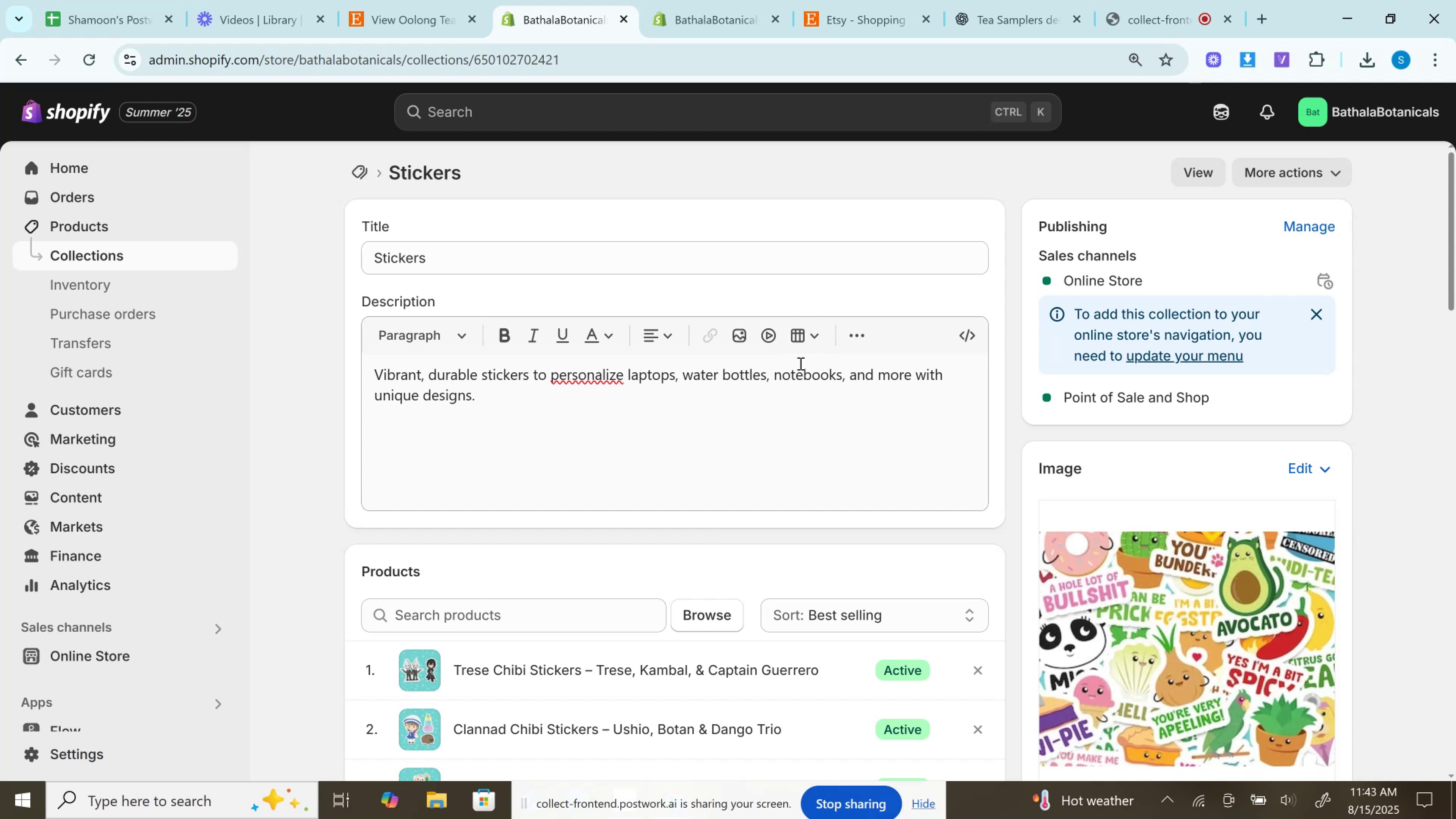 
wait(19.08)
 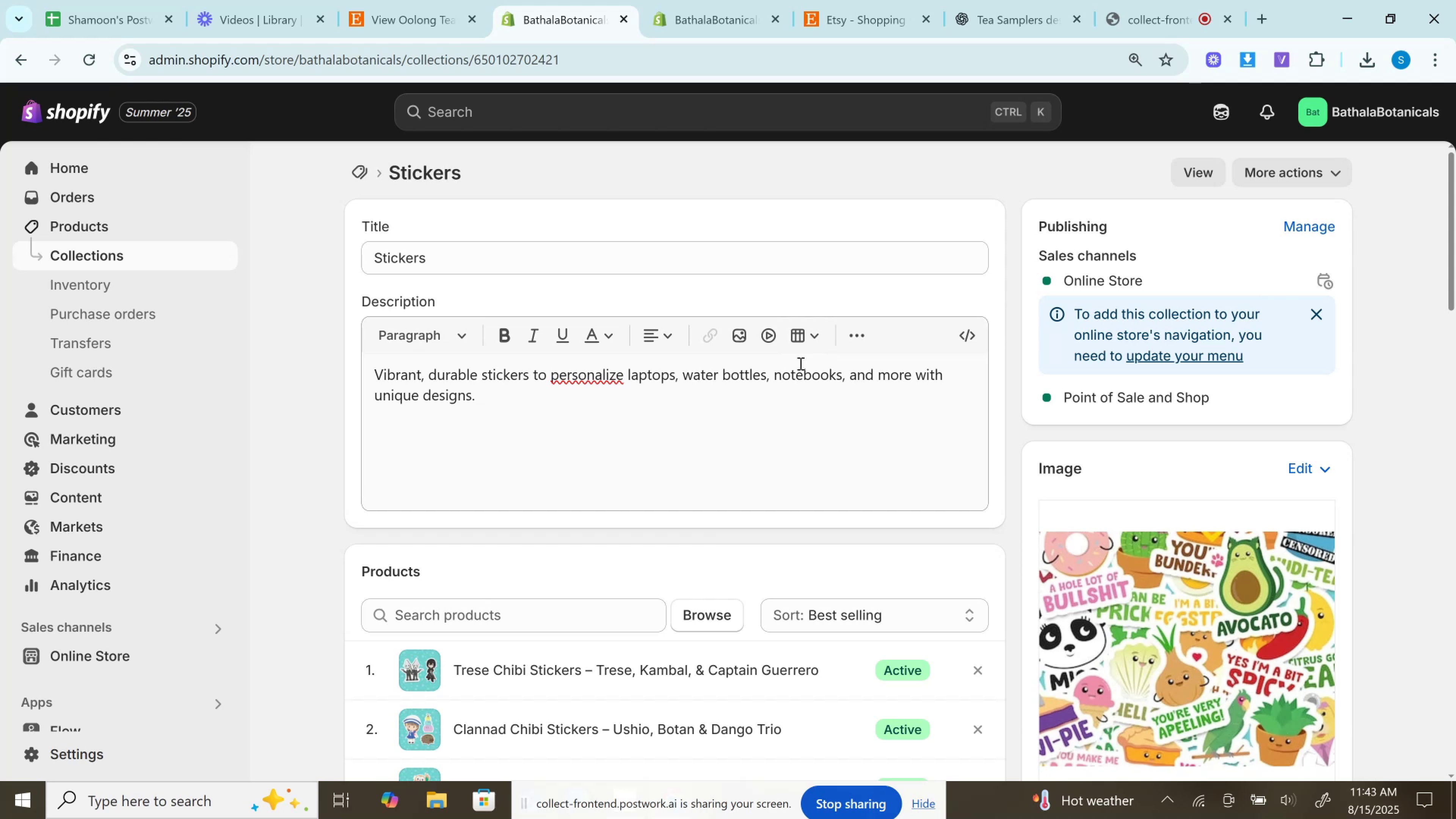 
scroll: coordinate [860, 383], scroll_direction: down, amount: 2.0
 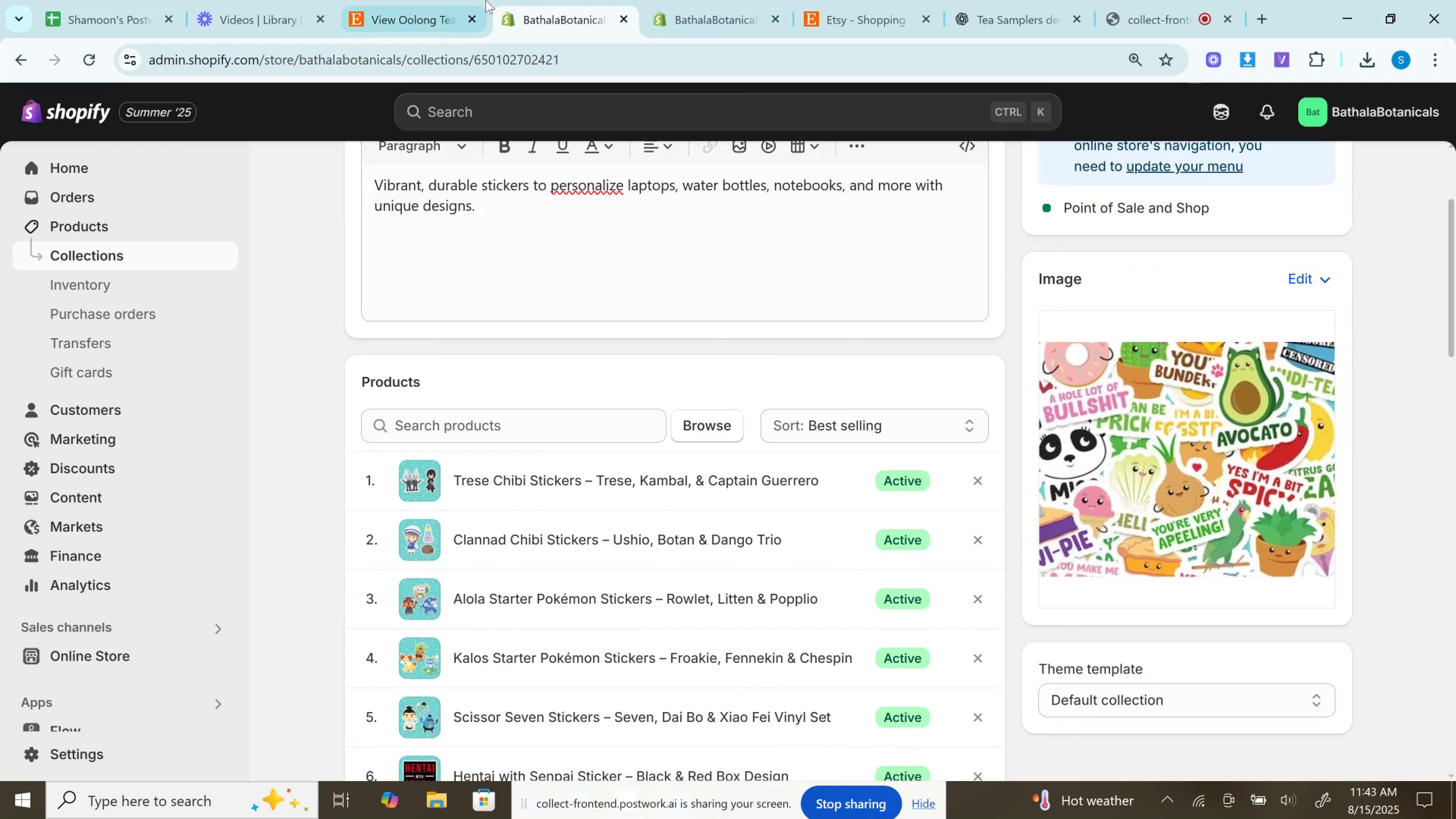 
left_click([466, 0])
 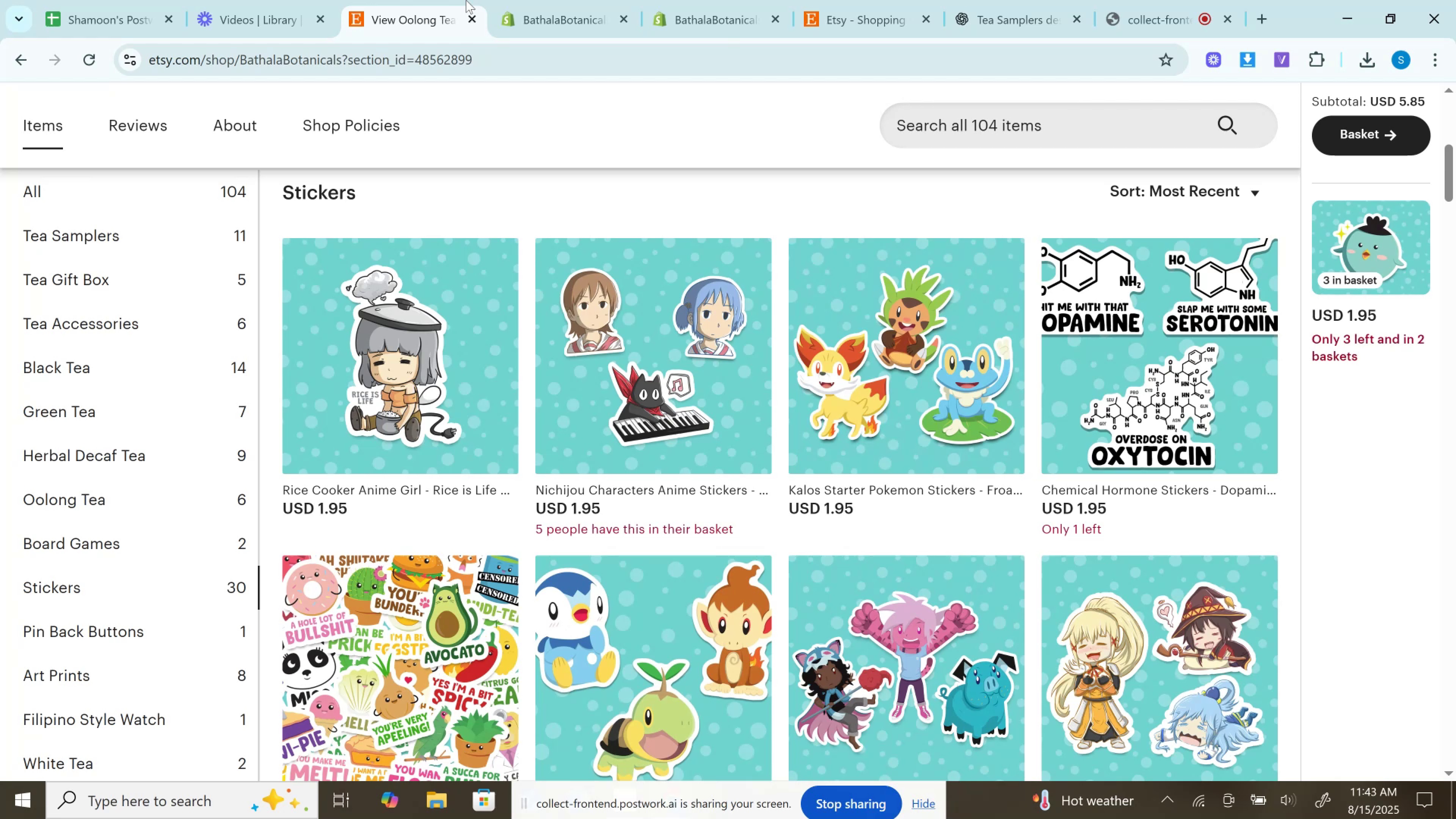 
wait(17.02)
 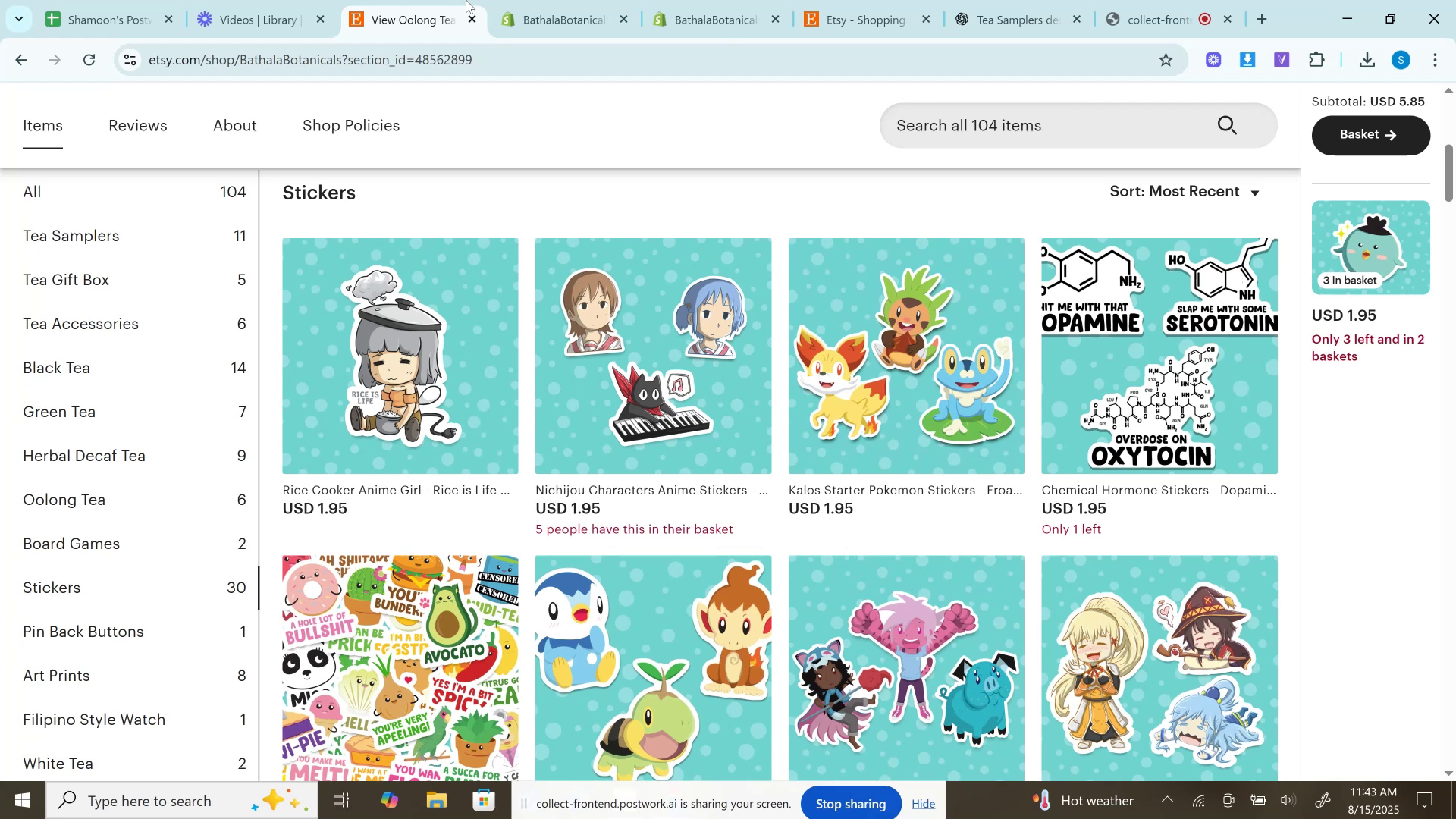 
scroll: coordinate [677, 398], scroll_direction: down, amount: 3.0
 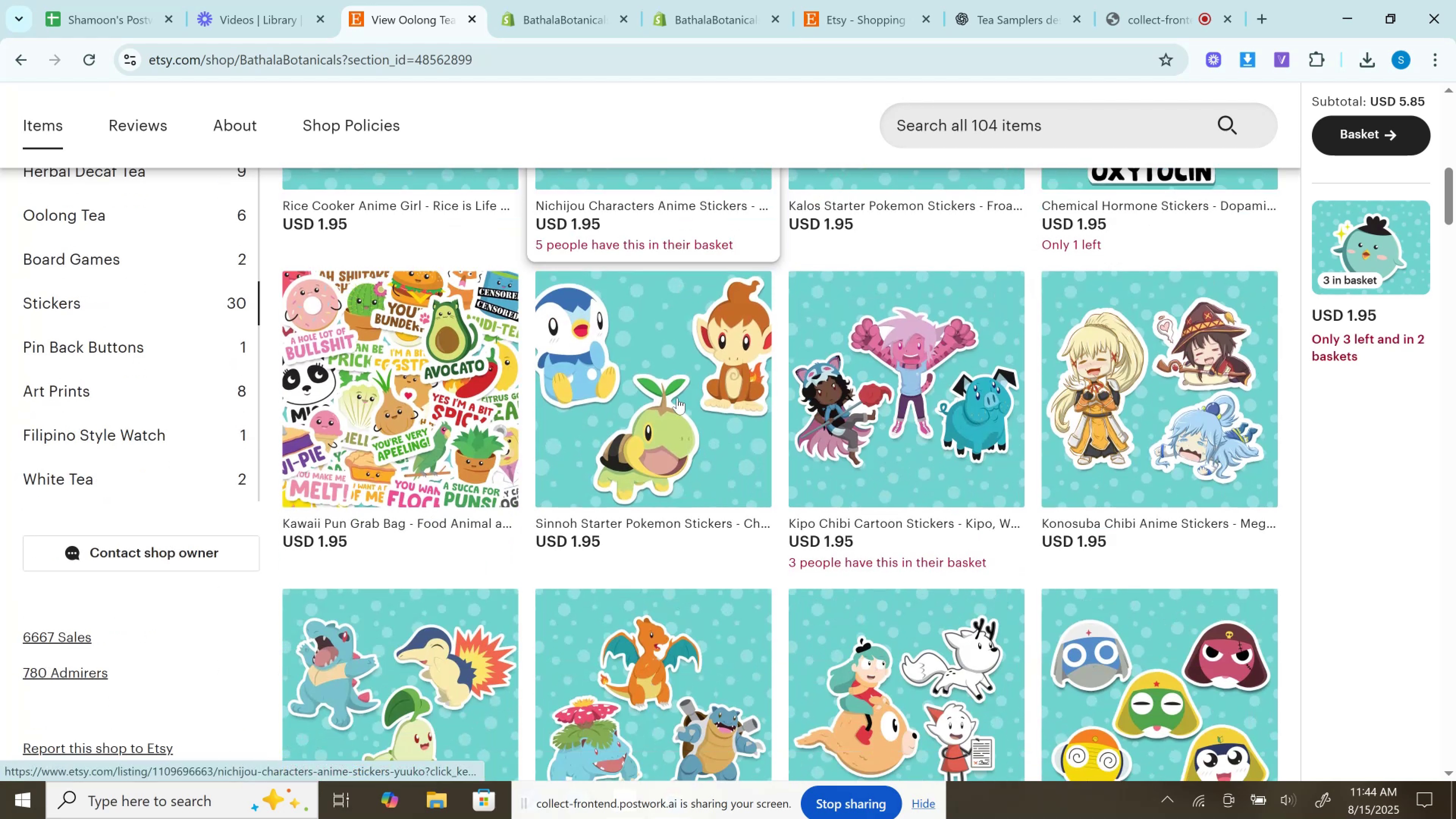 
scroll: coordinate [677, 398], scroll_direction: up, amount: 3.0
 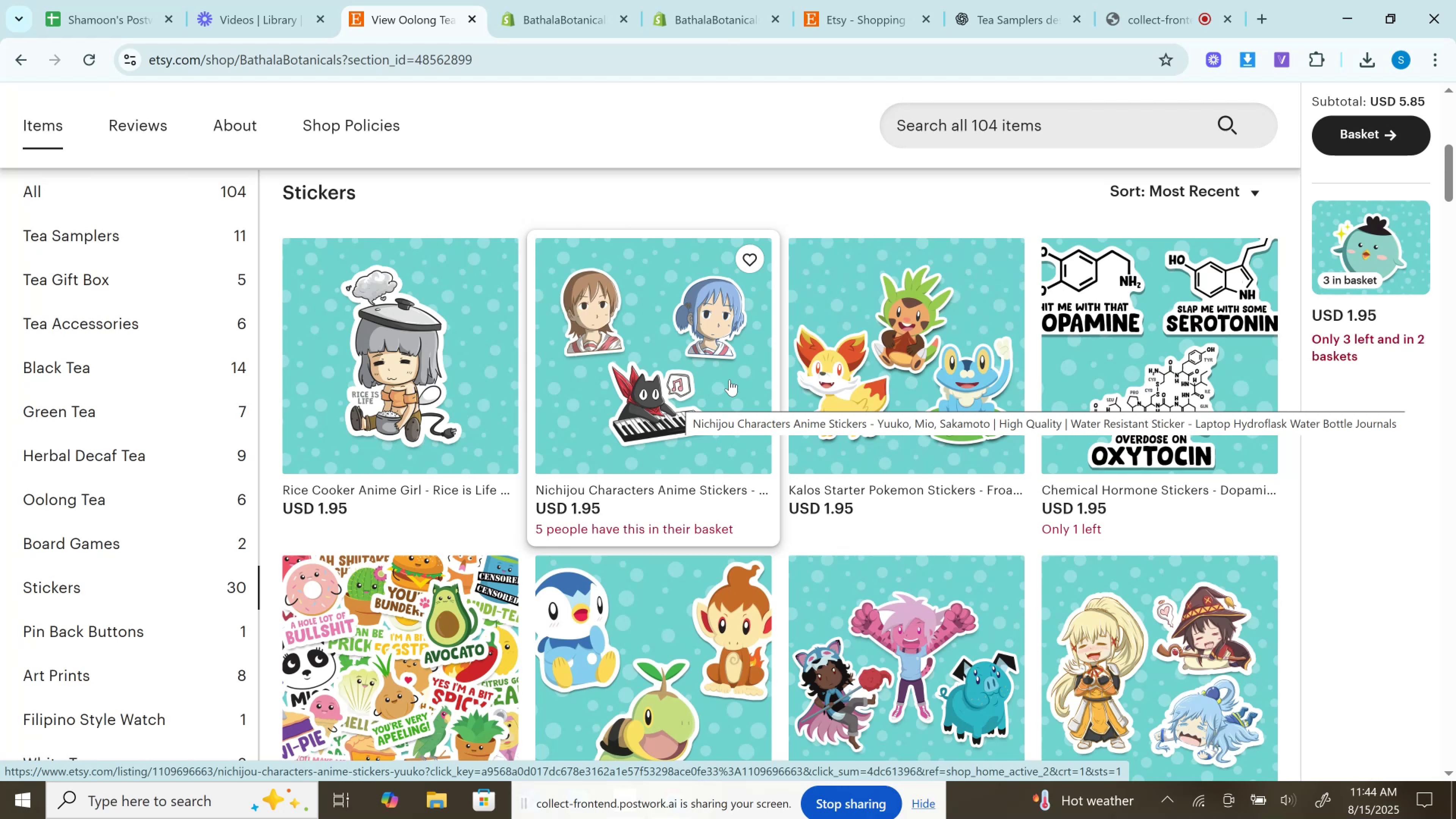 
wait(34.06)
 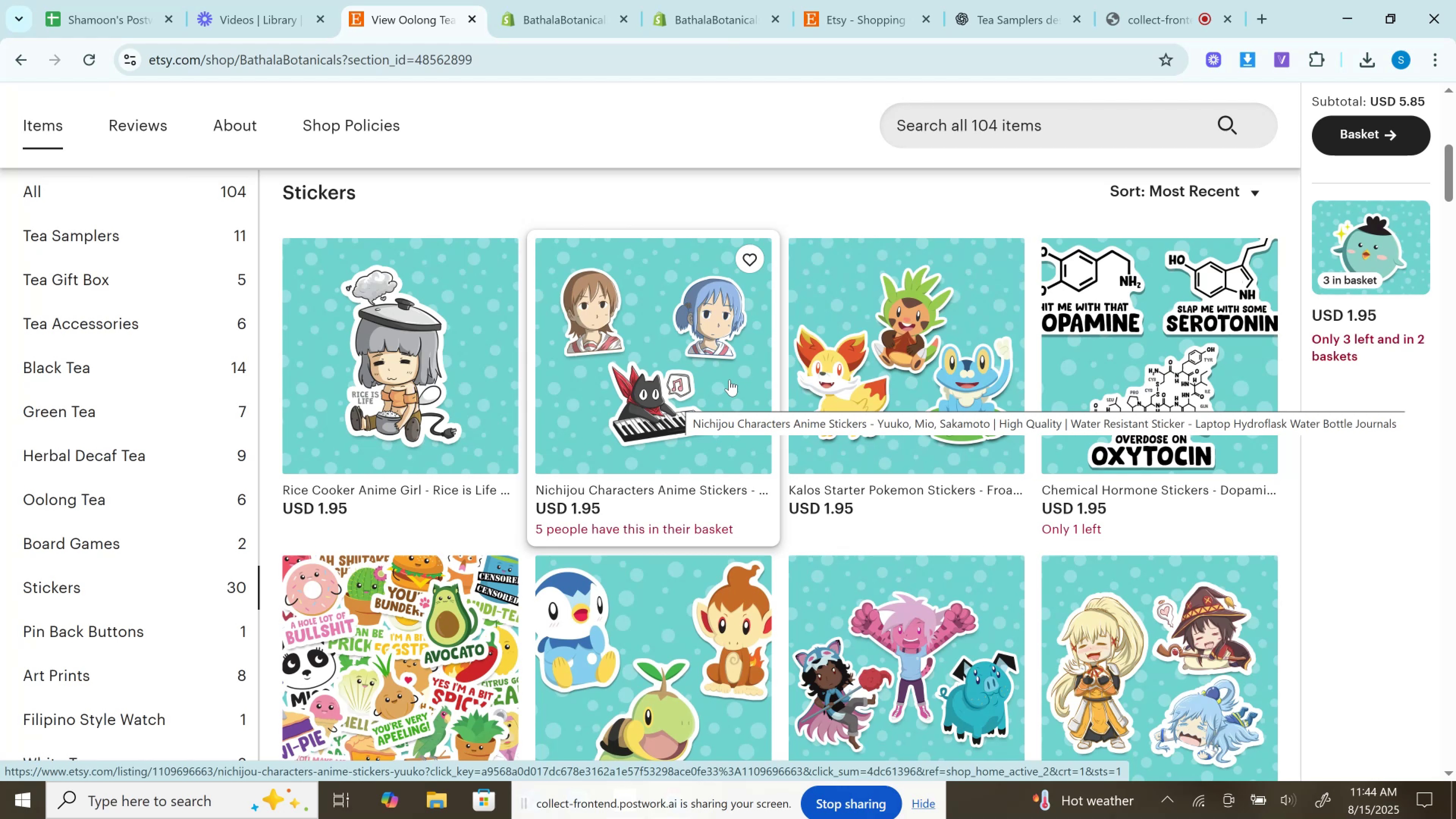 
left_click([573, 0])
 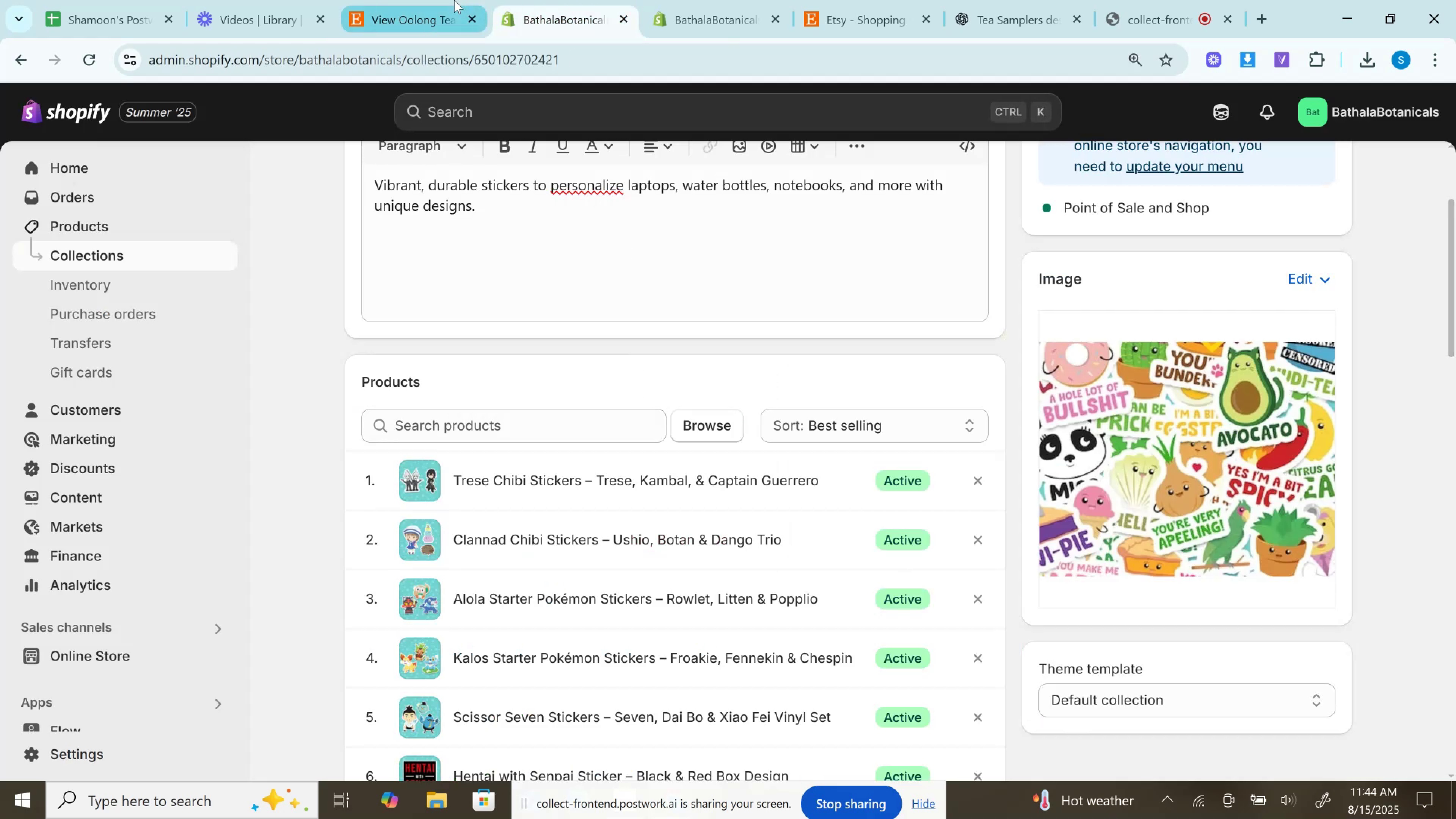 
left_click([869, 435])
 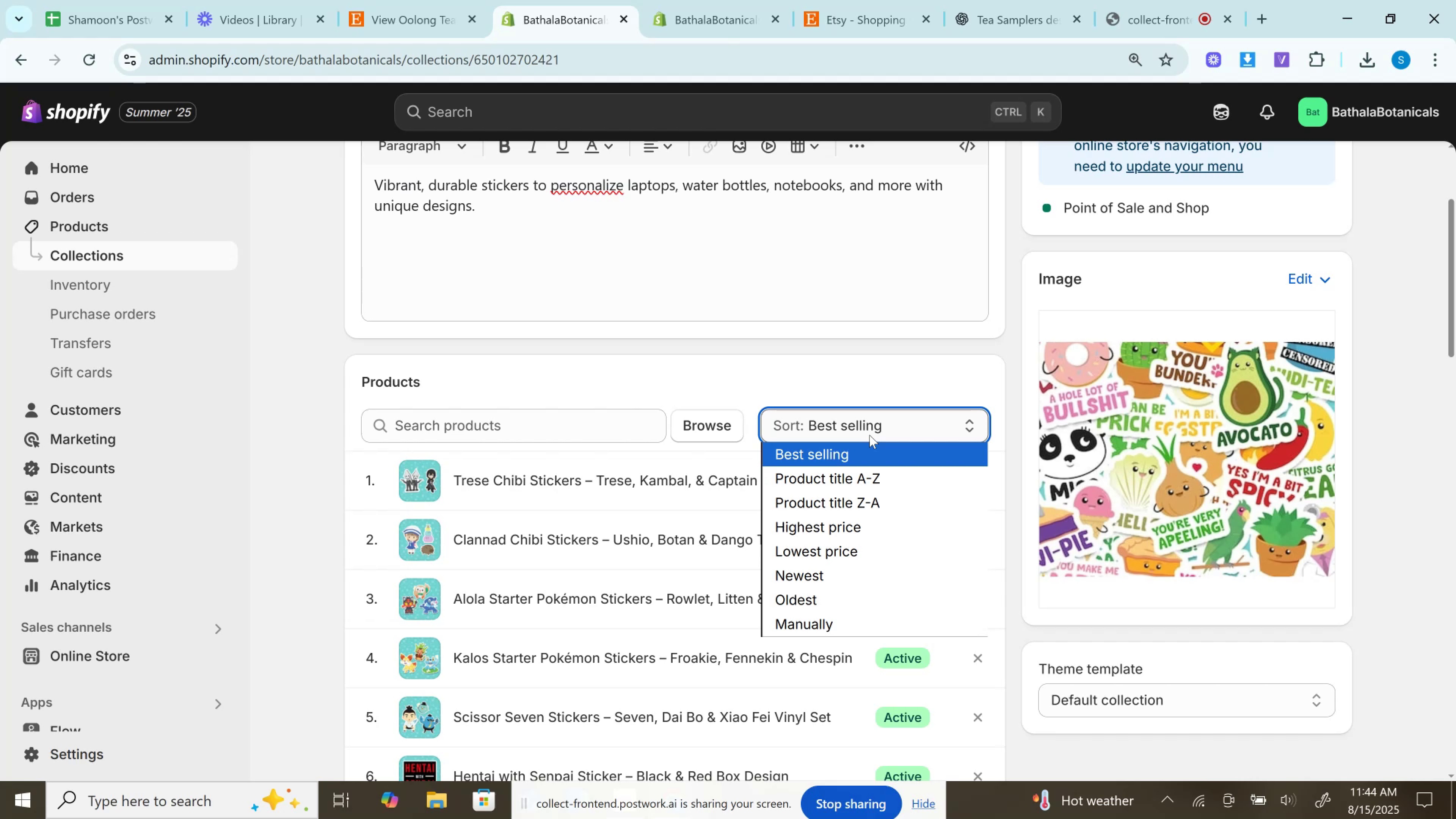 
left_click([855, 586])
 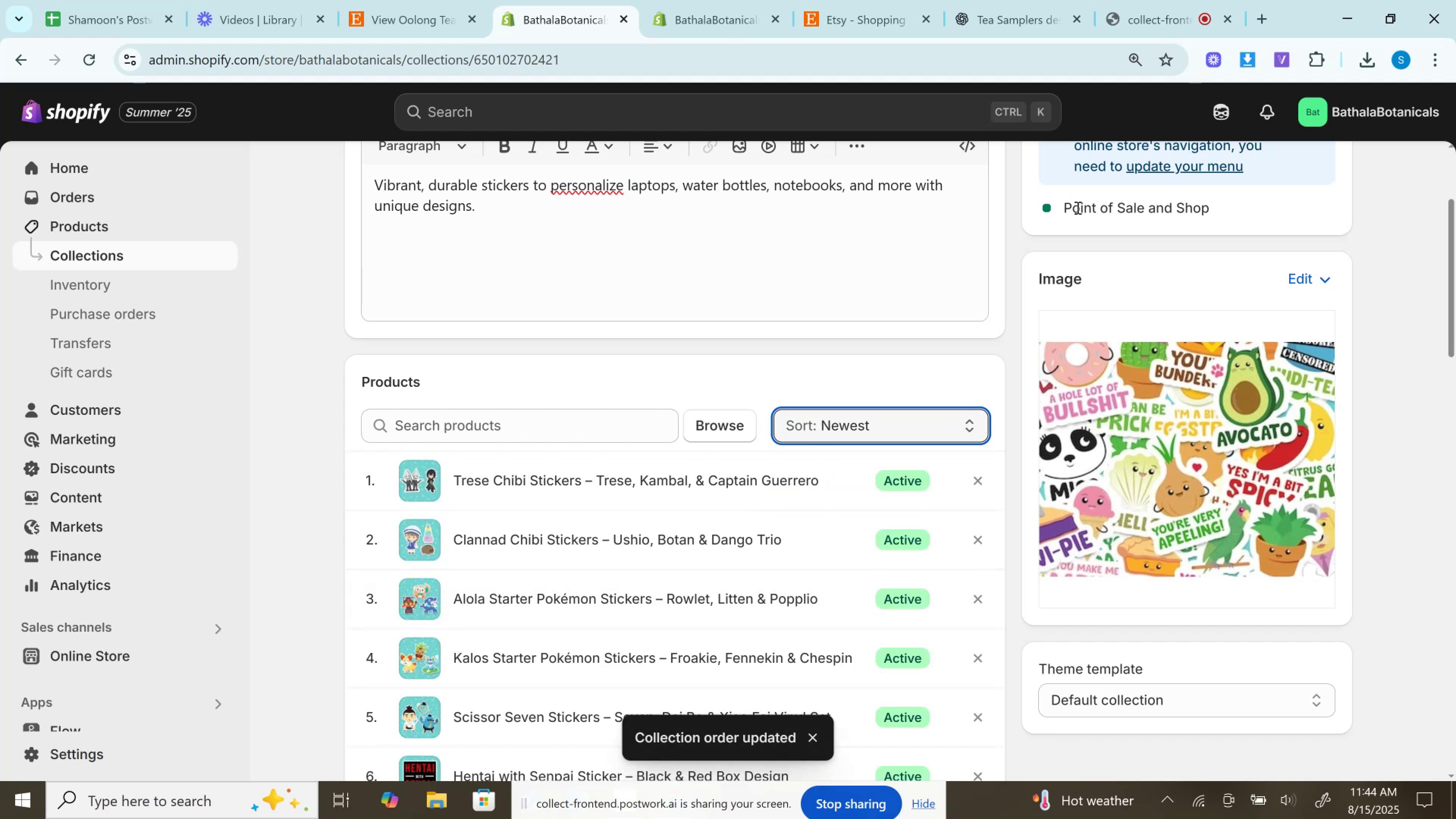 
left_click([841, 415])
 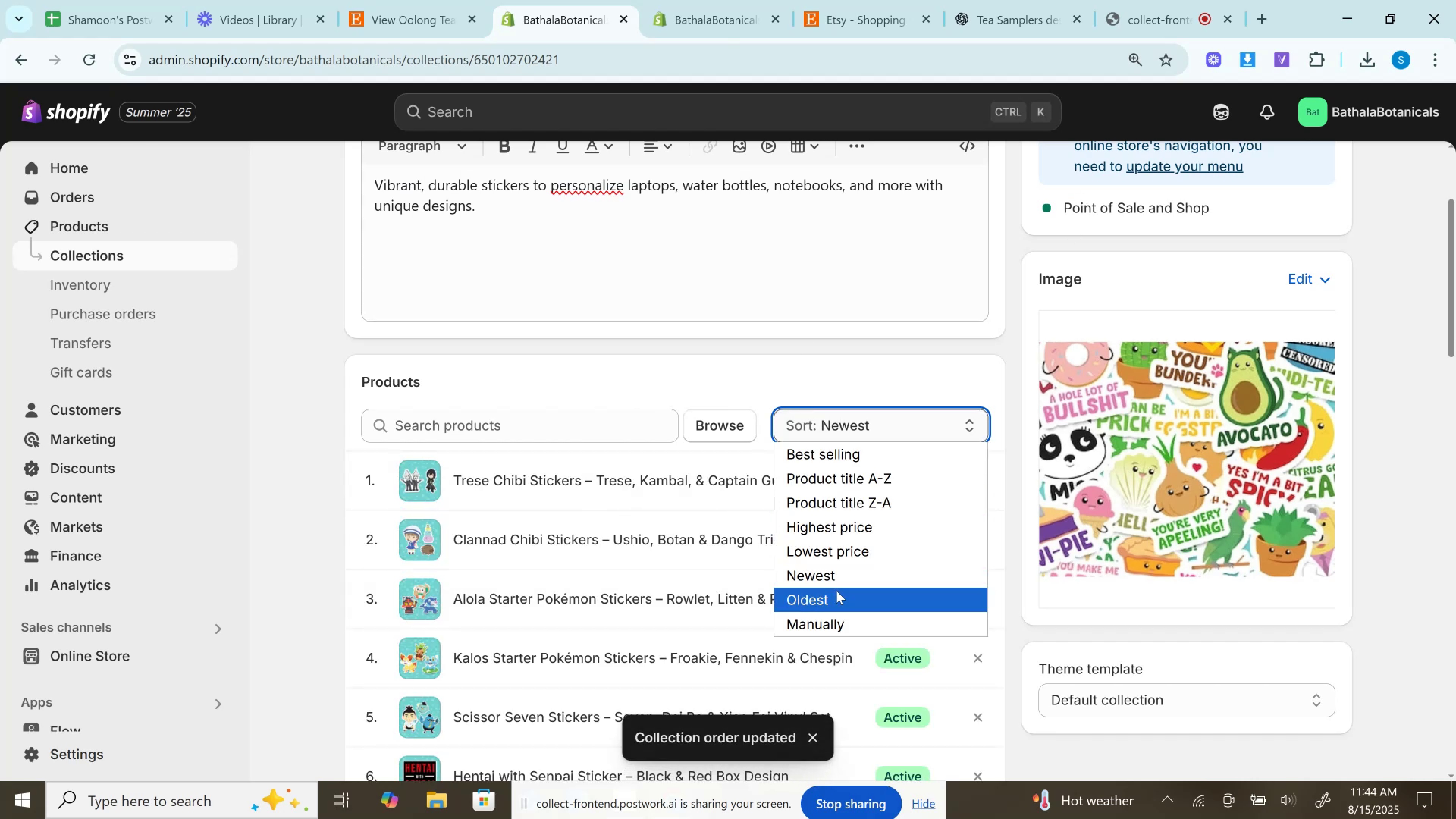 
left_click([836, 591])
 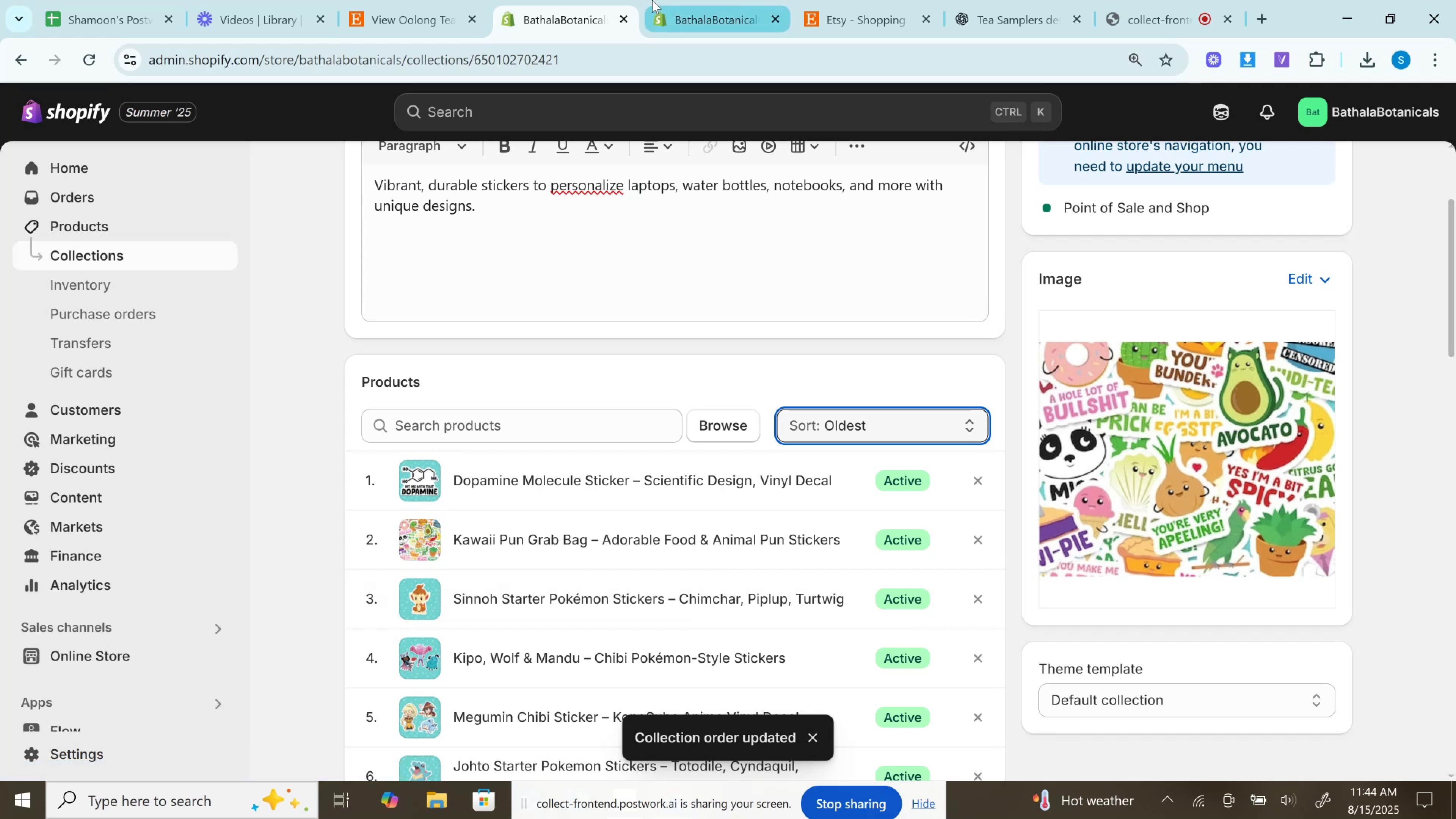 
wait(6.35)
 